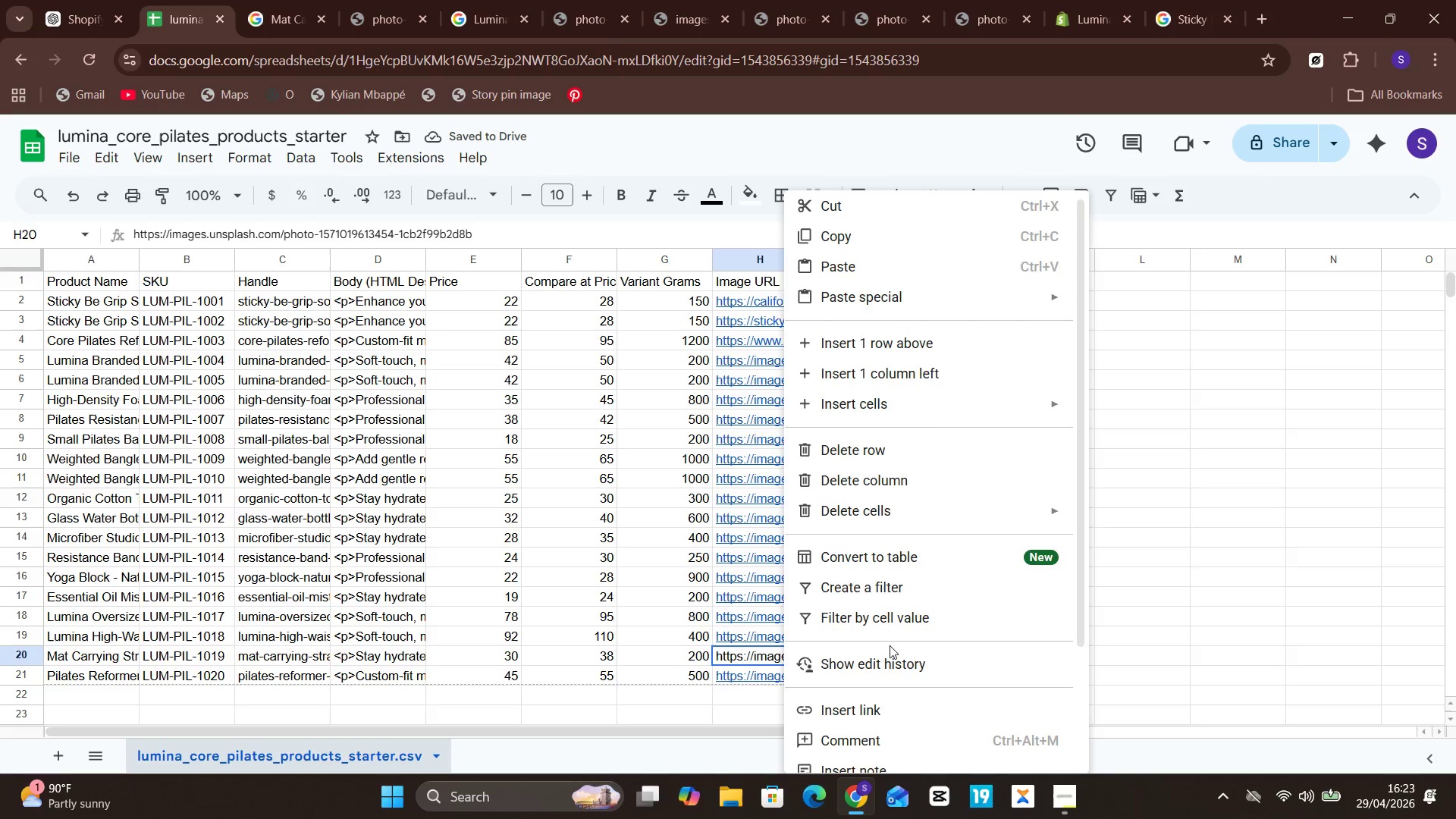 
double_click([756, 655])
 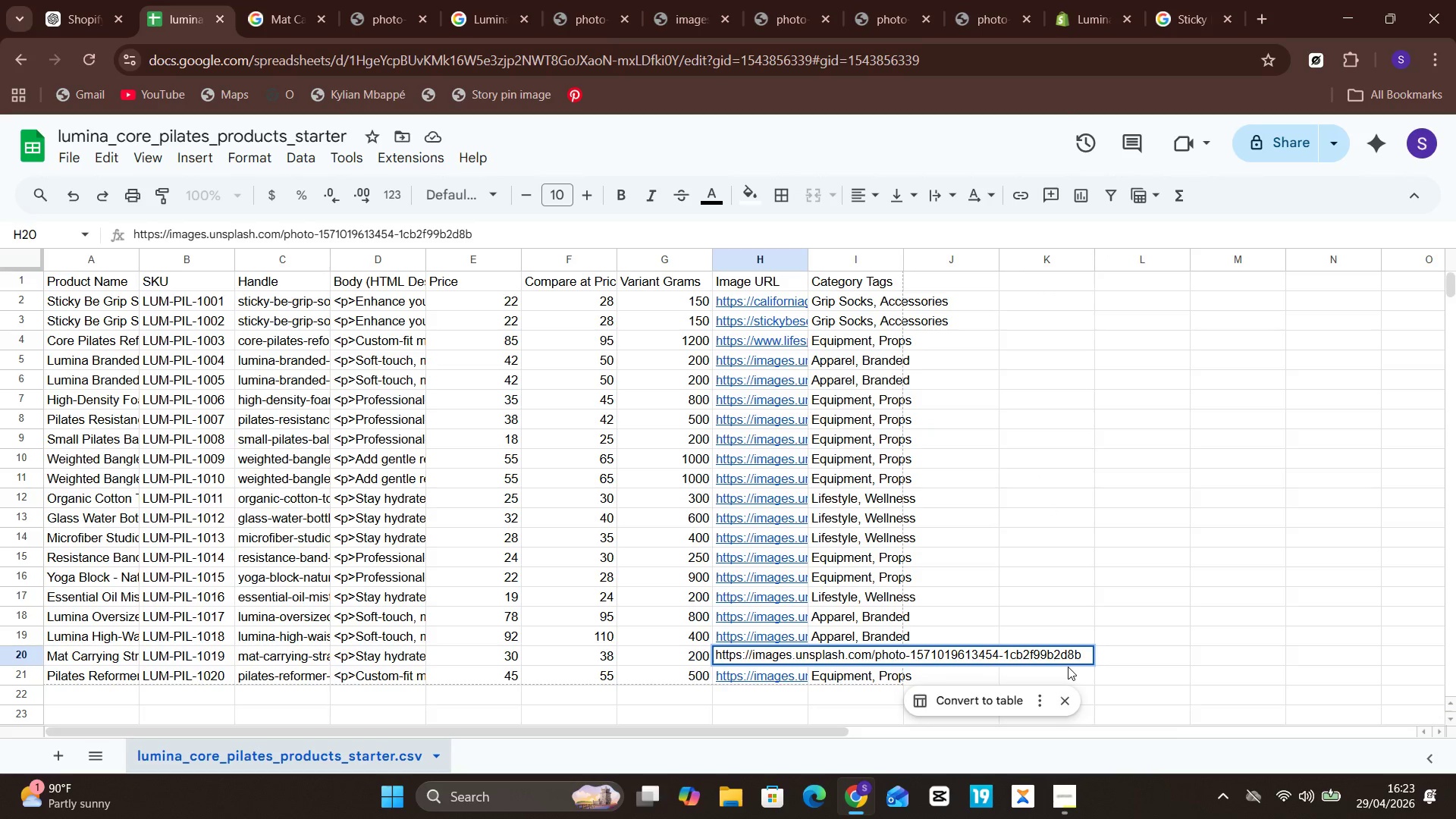 
left_click([1128, 641])
 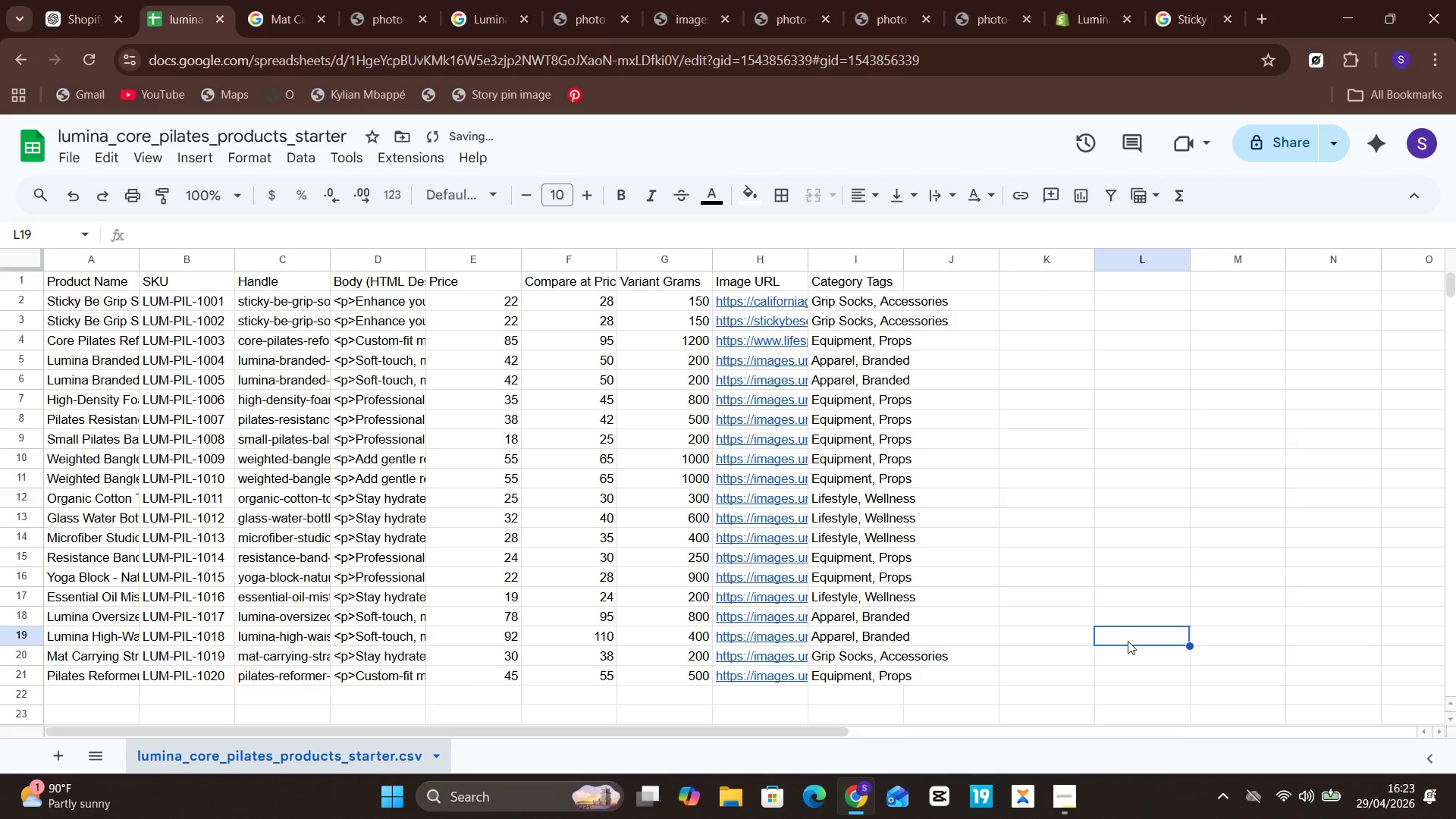 
key(Control+Z)
 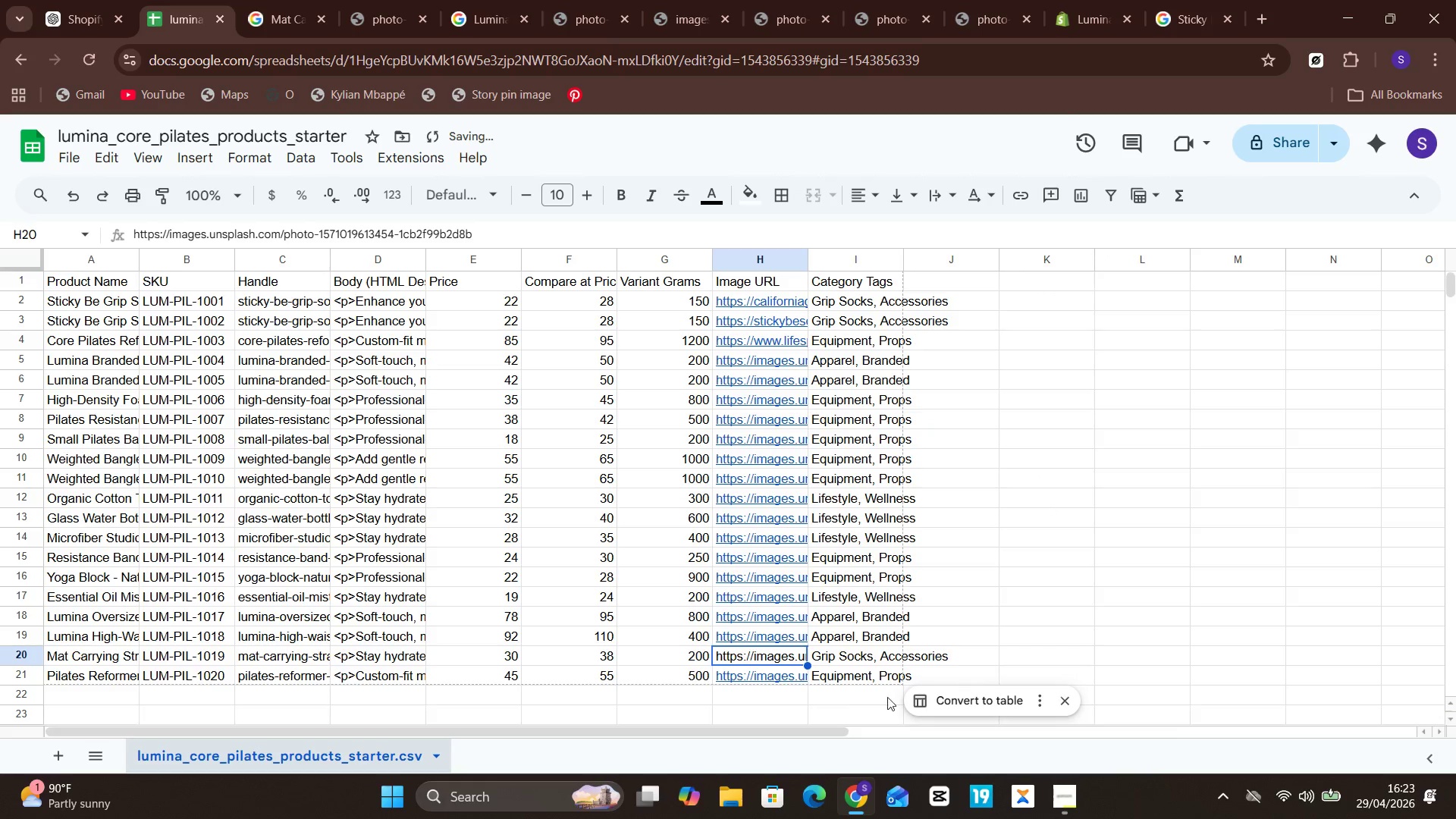 
key(Control+Z)
 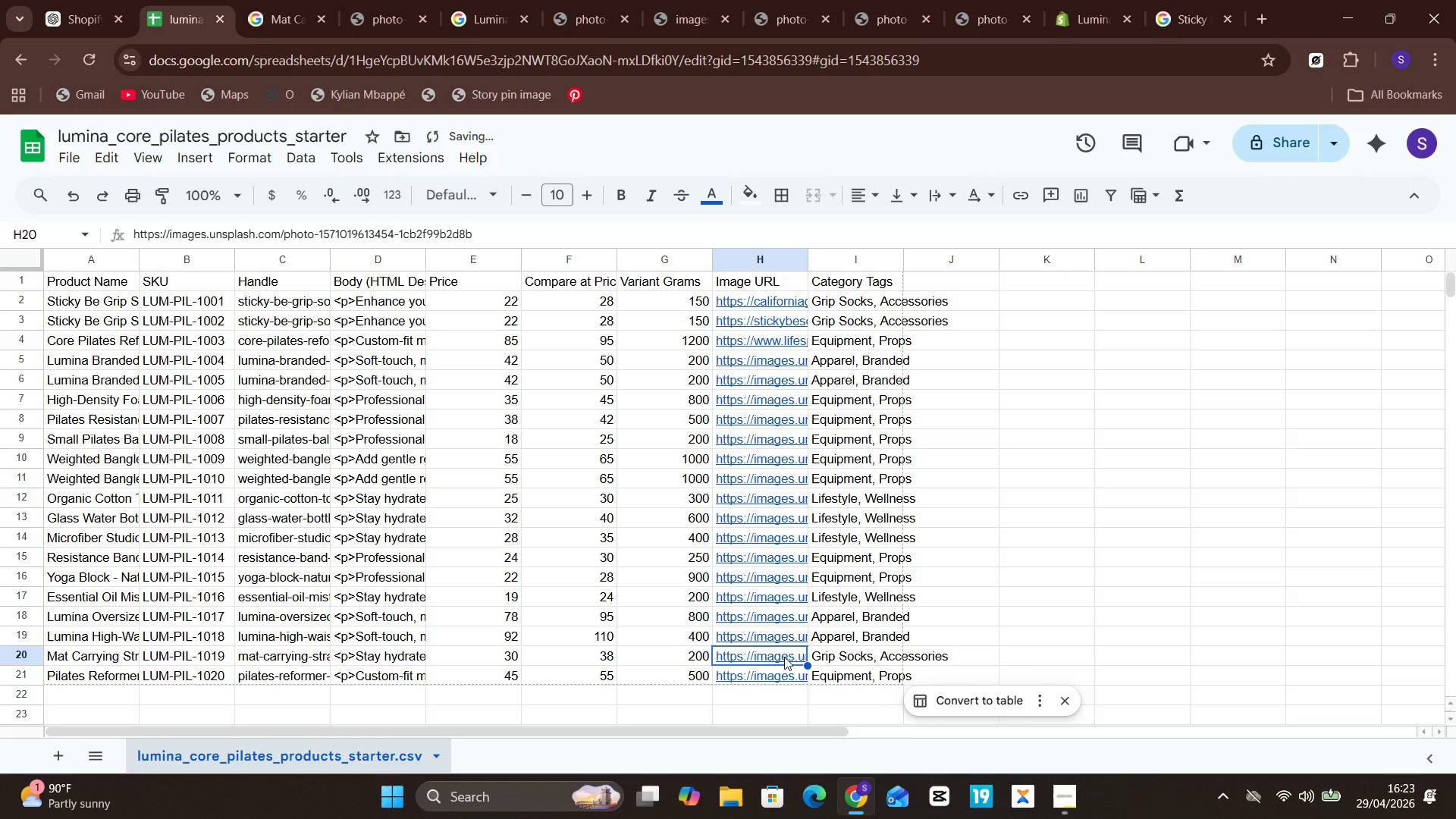 
double_click([784, 657])
 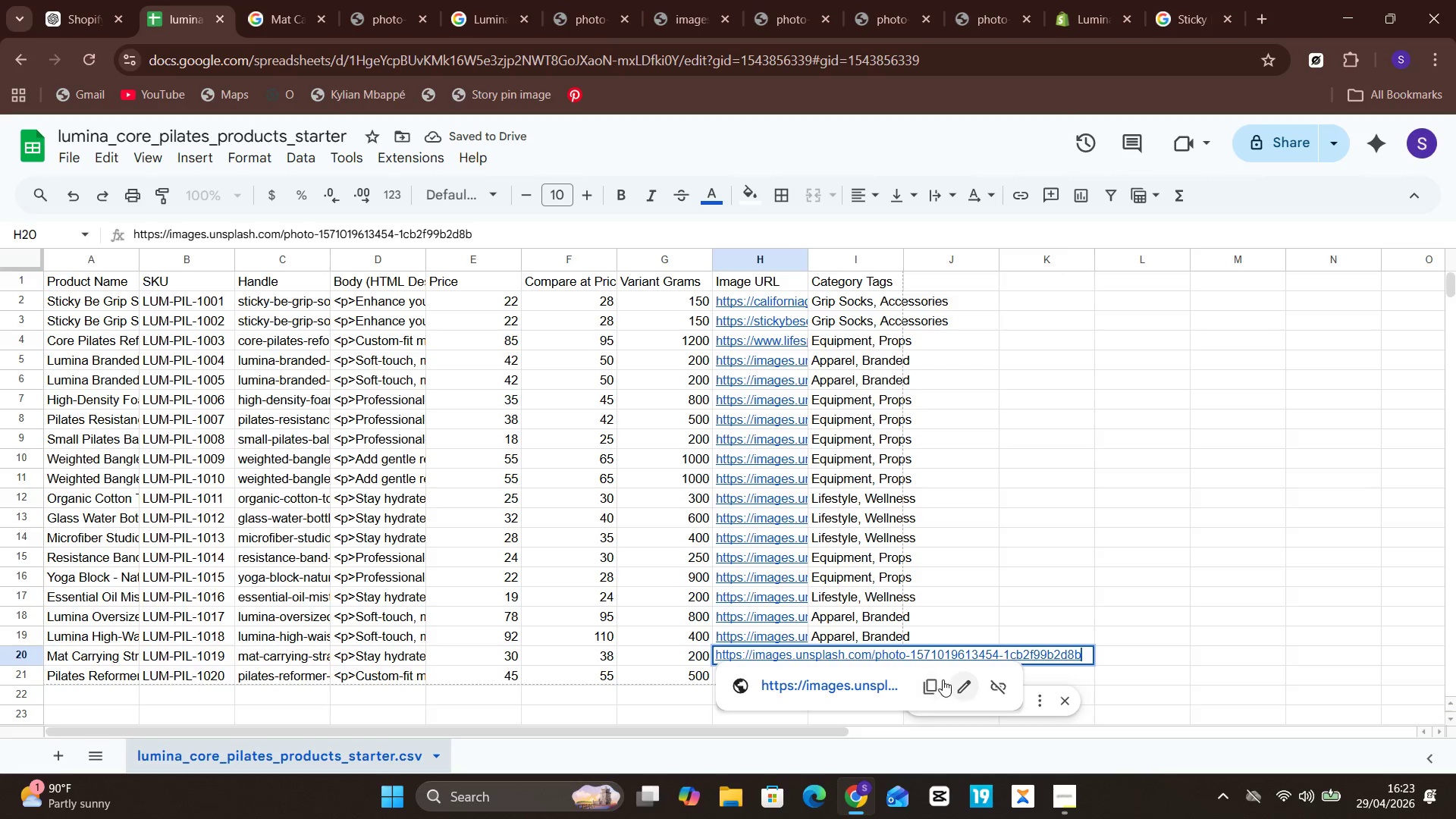 
left_click([951, 679])
 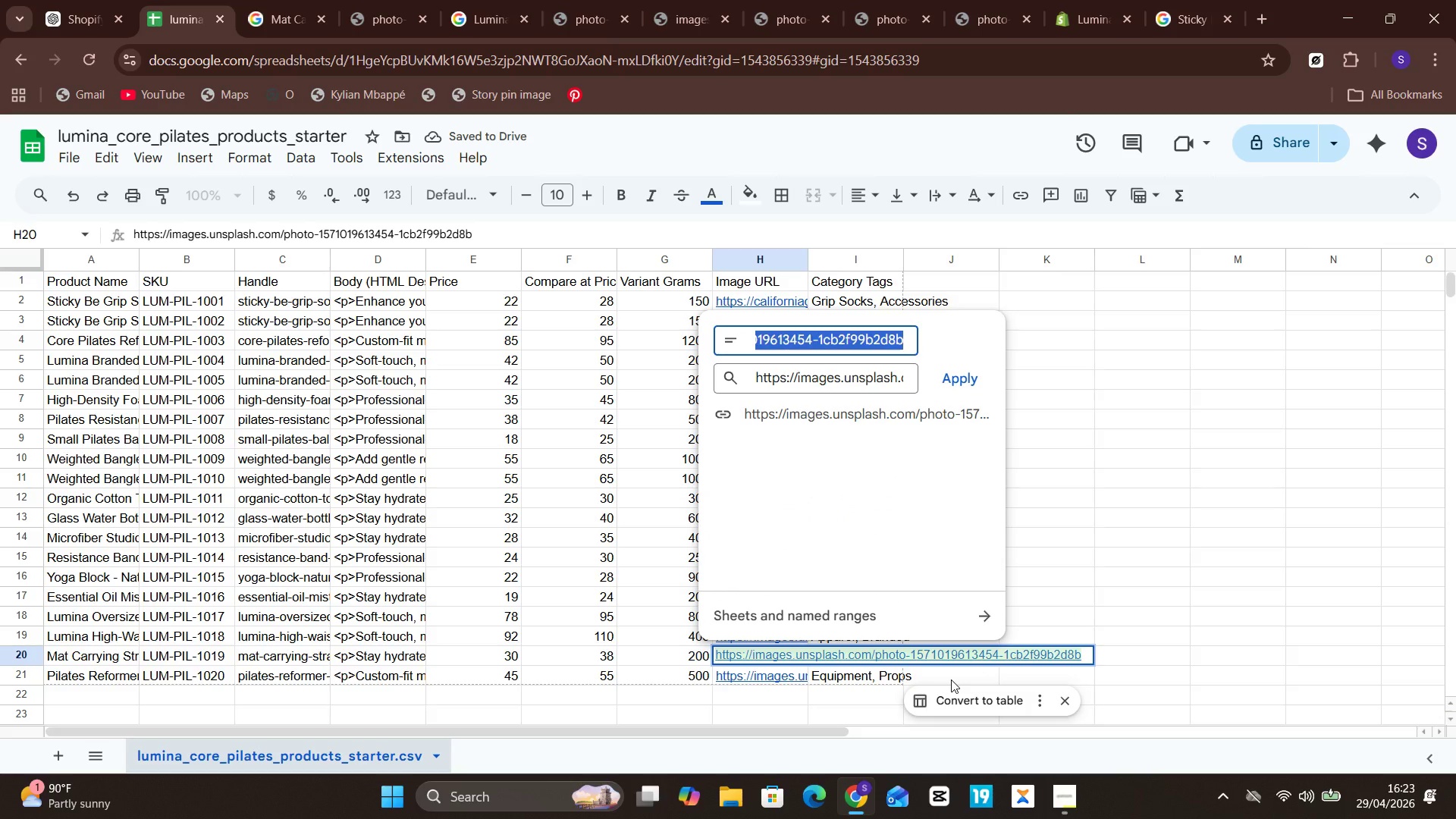 
key(Backspace)
 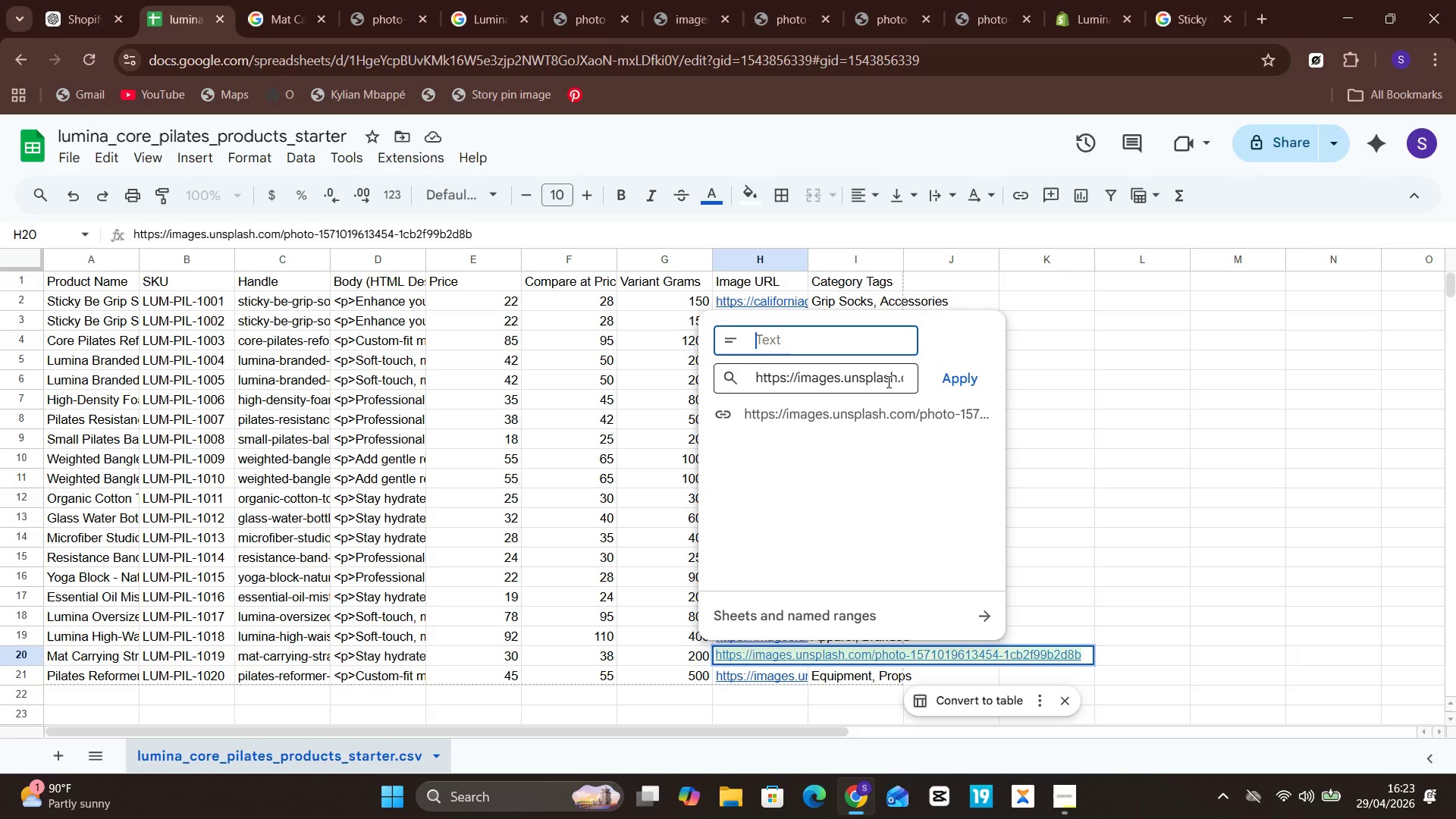 
double_click([887, 380])
 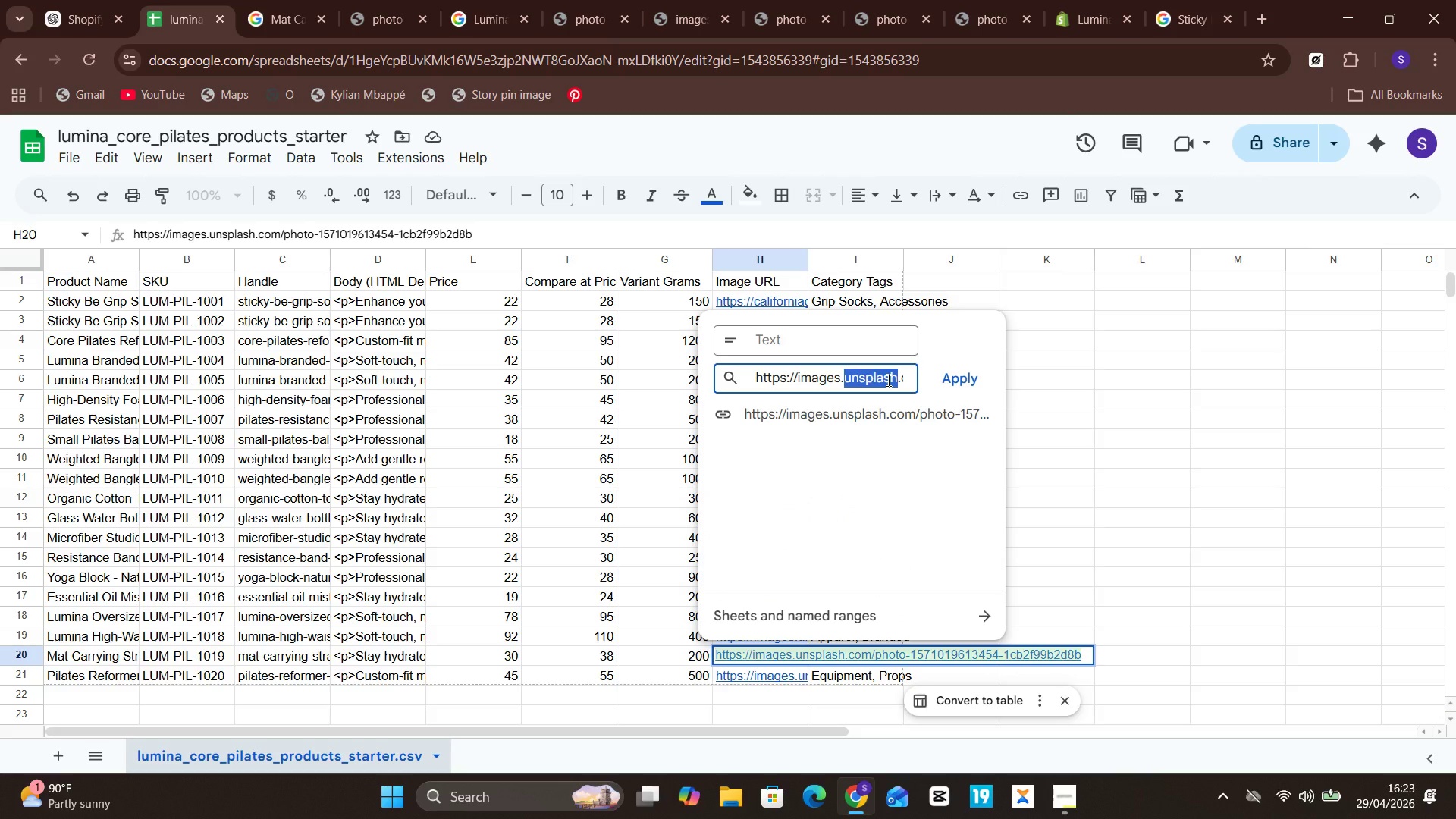 
key(Control+A)
 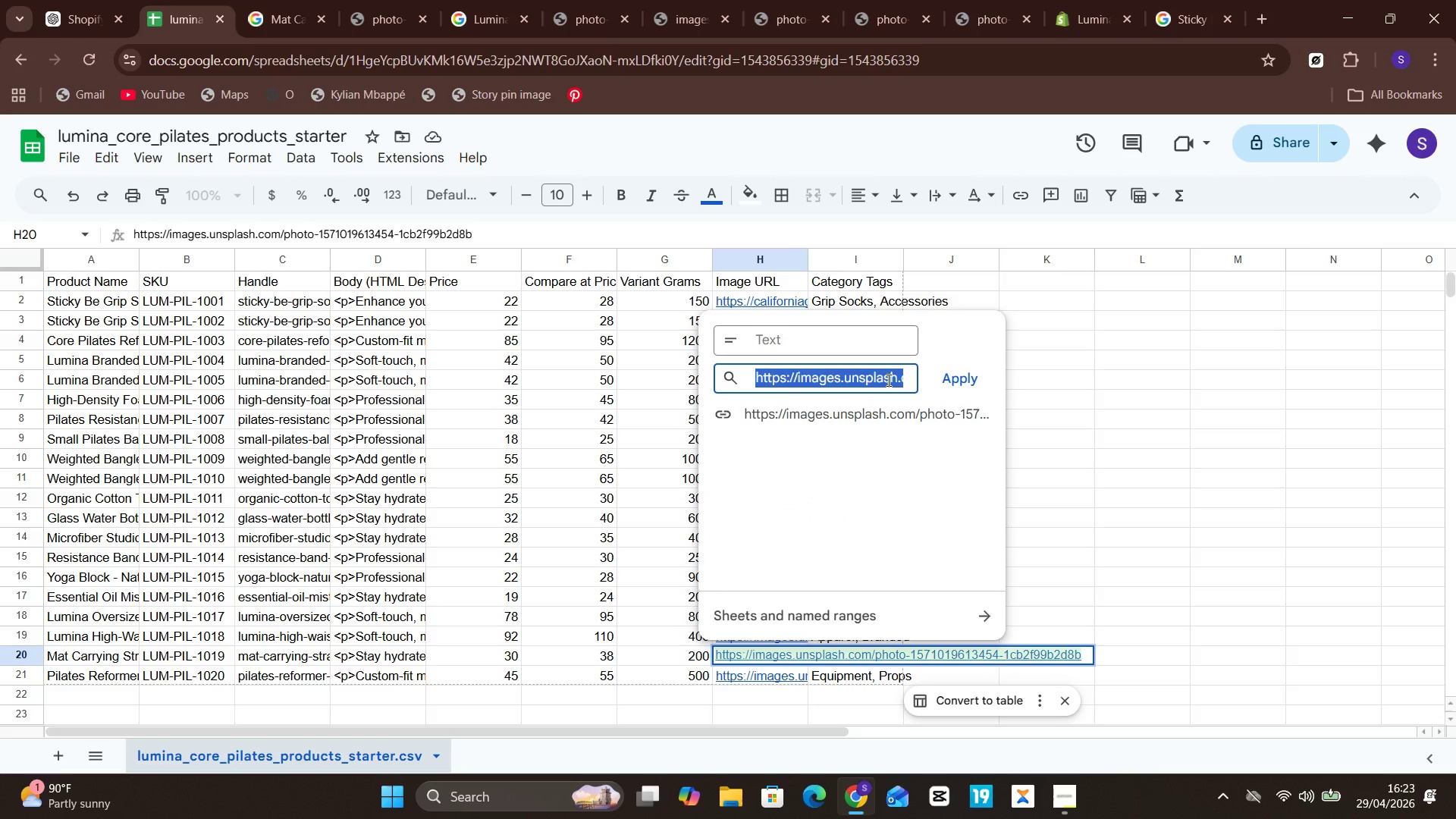 
key(Control+V)
 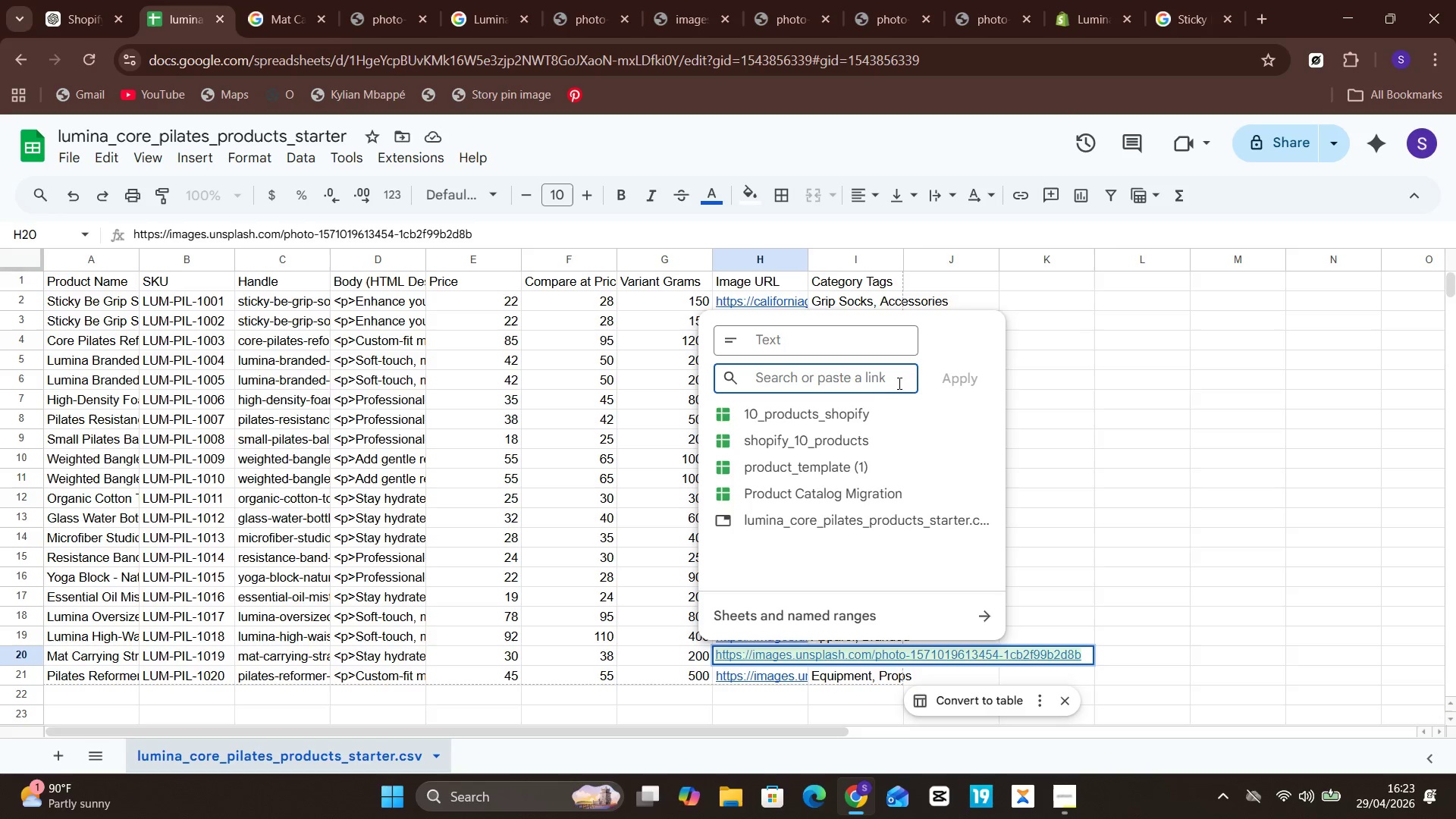 
left_click([880, 384])
 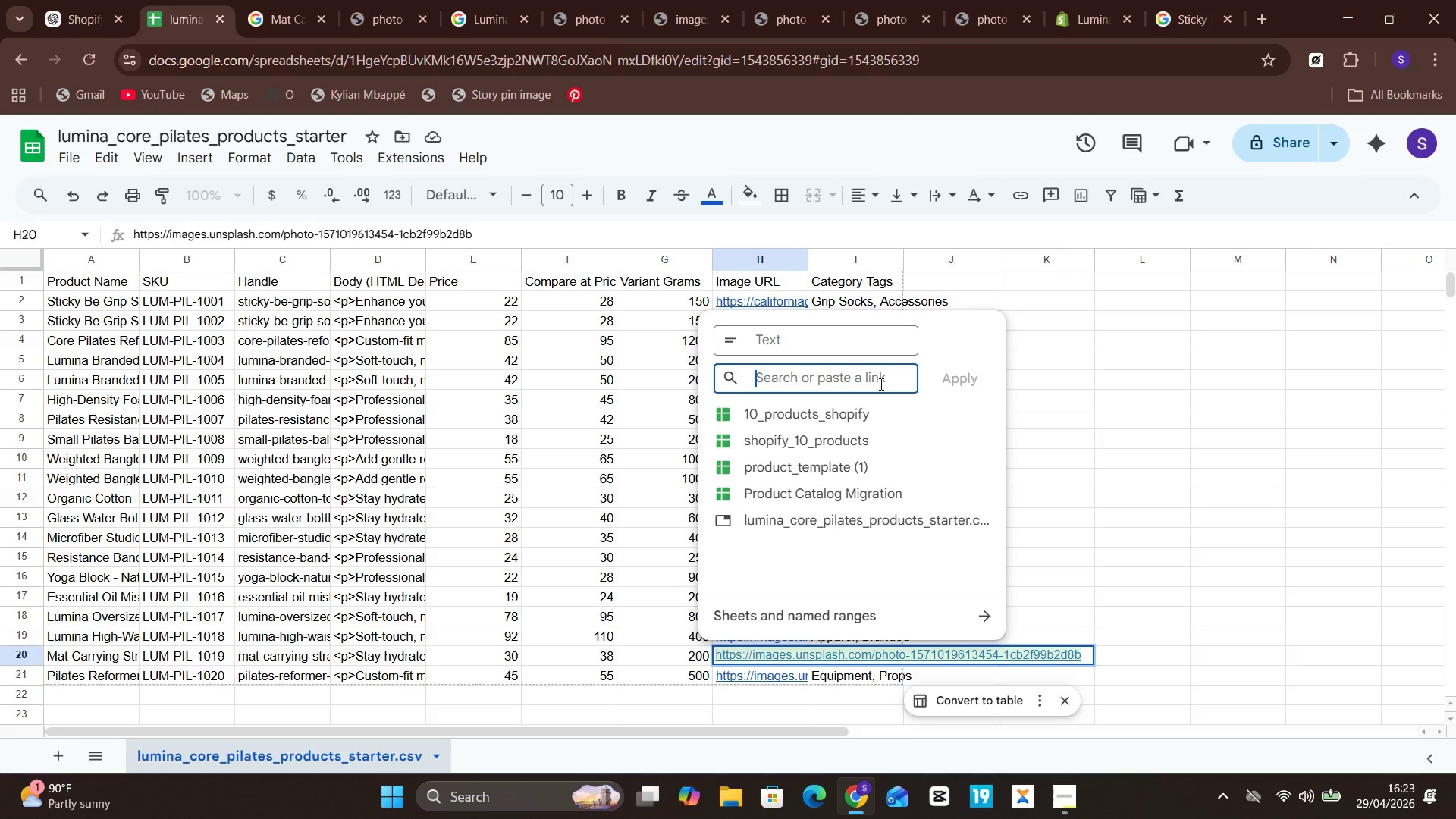 
hold_key(key=ControlLeft, duration=1.38)
 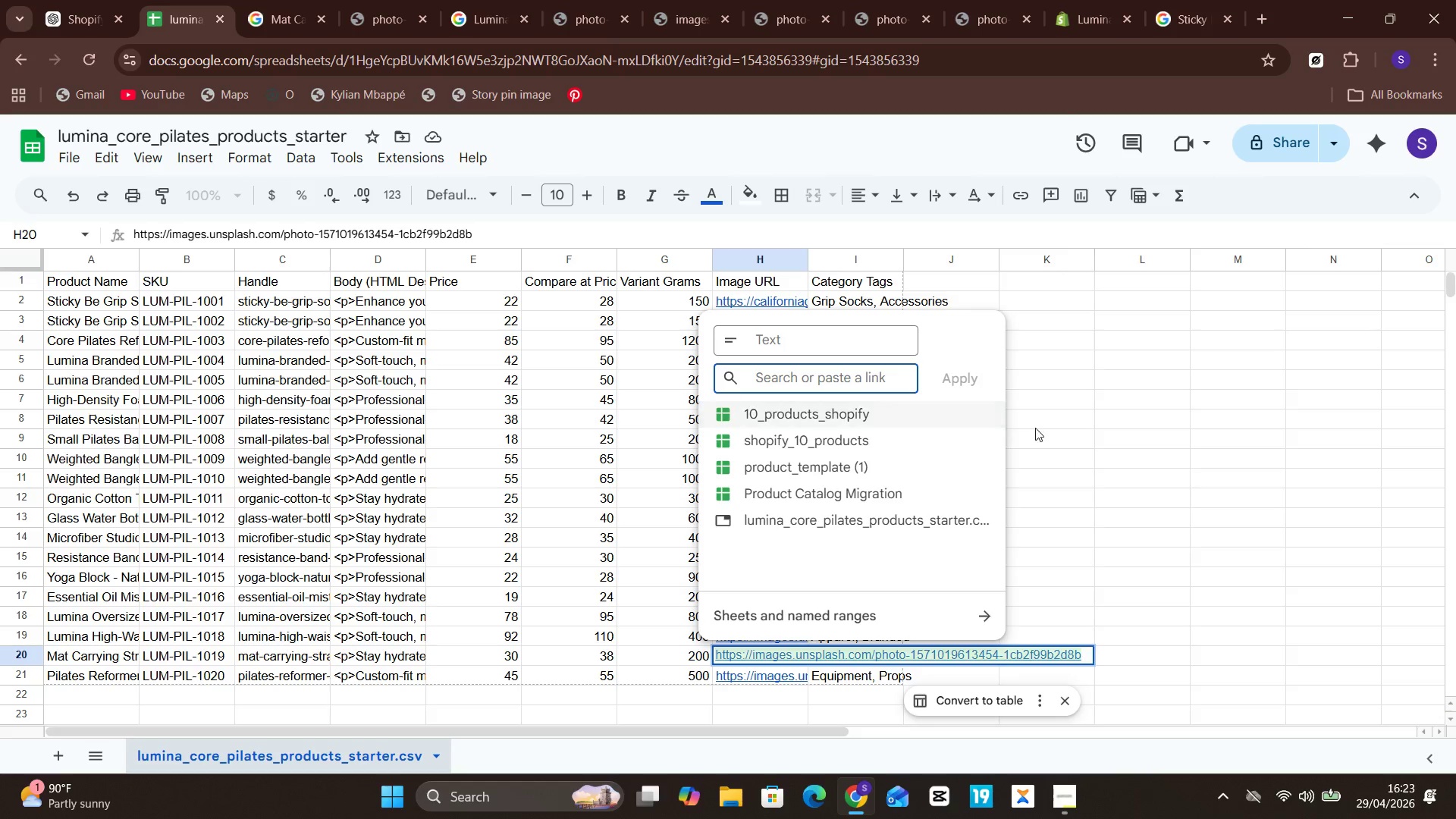 
hold_key(key=V, duration=0.34)
 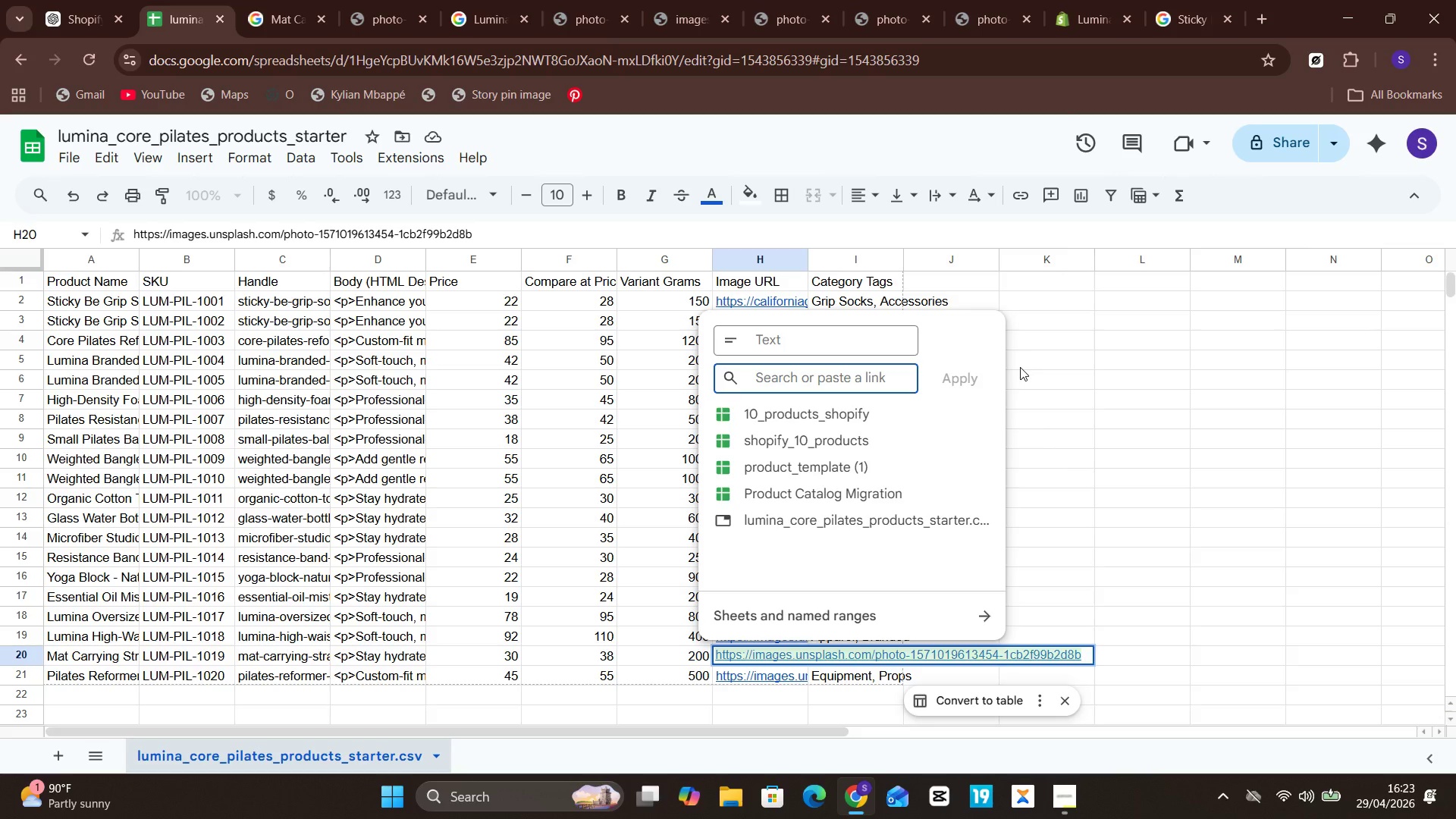 
left_click([990, 410])
 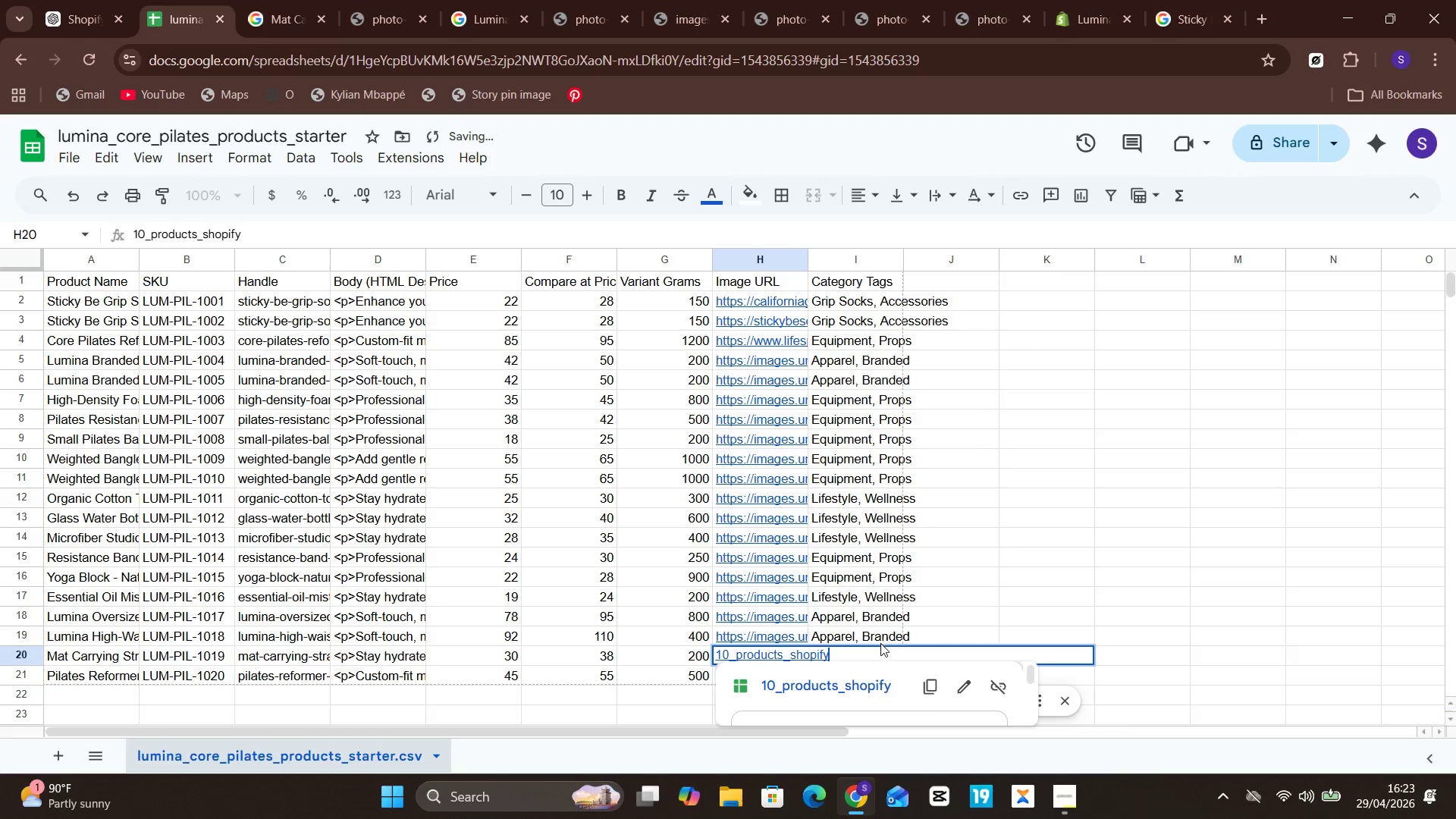 
key(Control+Z)
 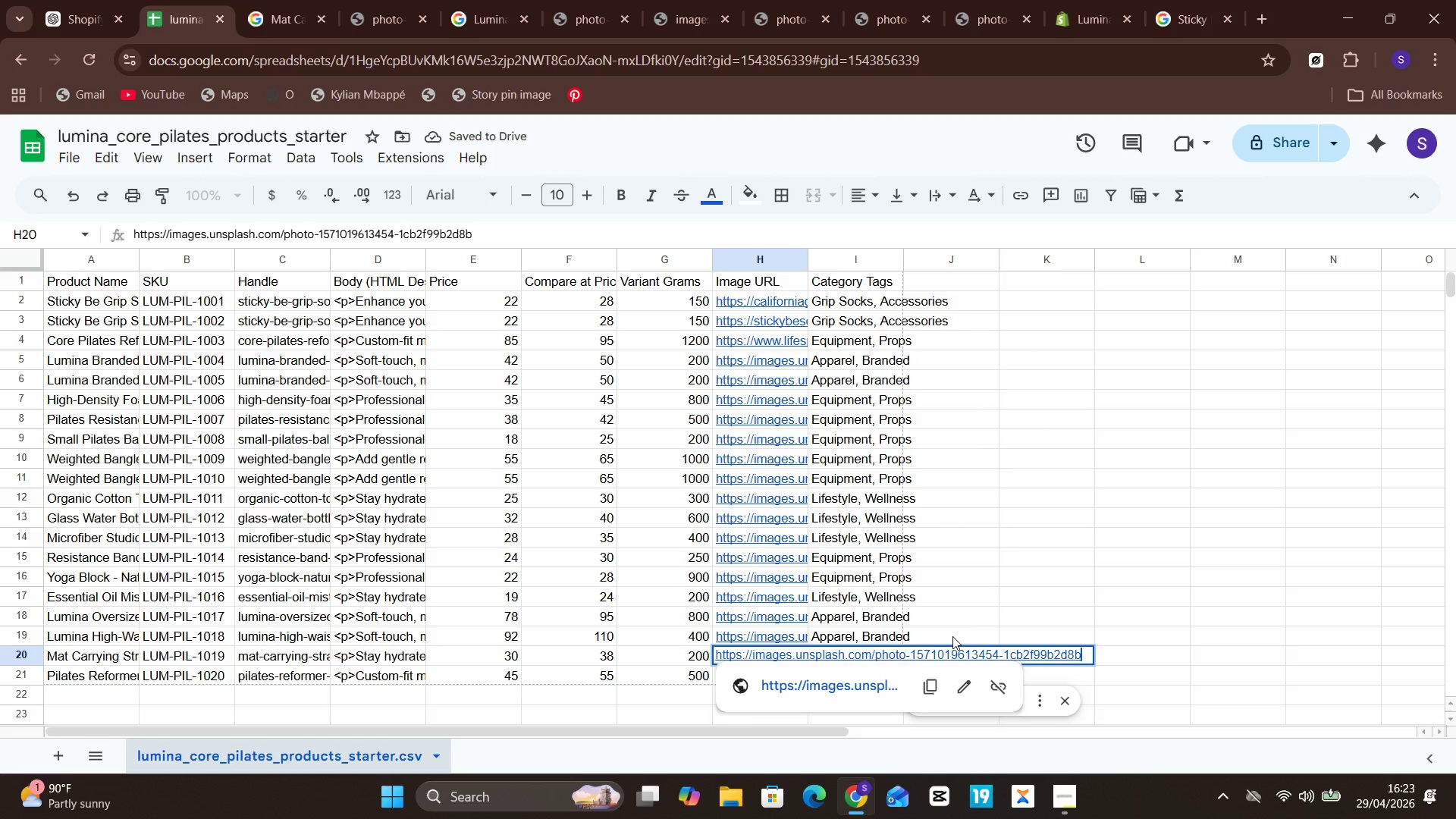 
key(Control+A)
 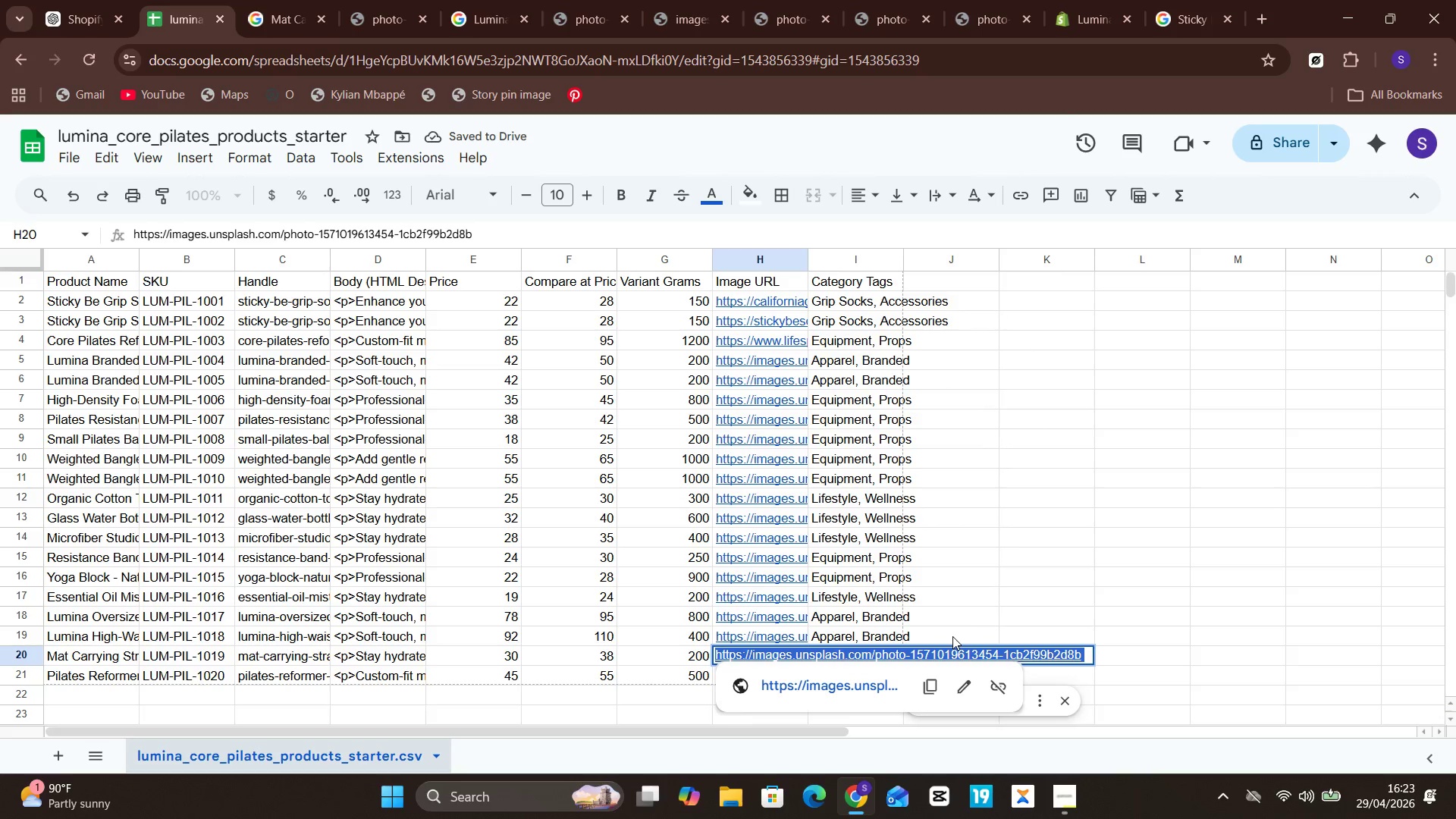 
key(Backspace)
 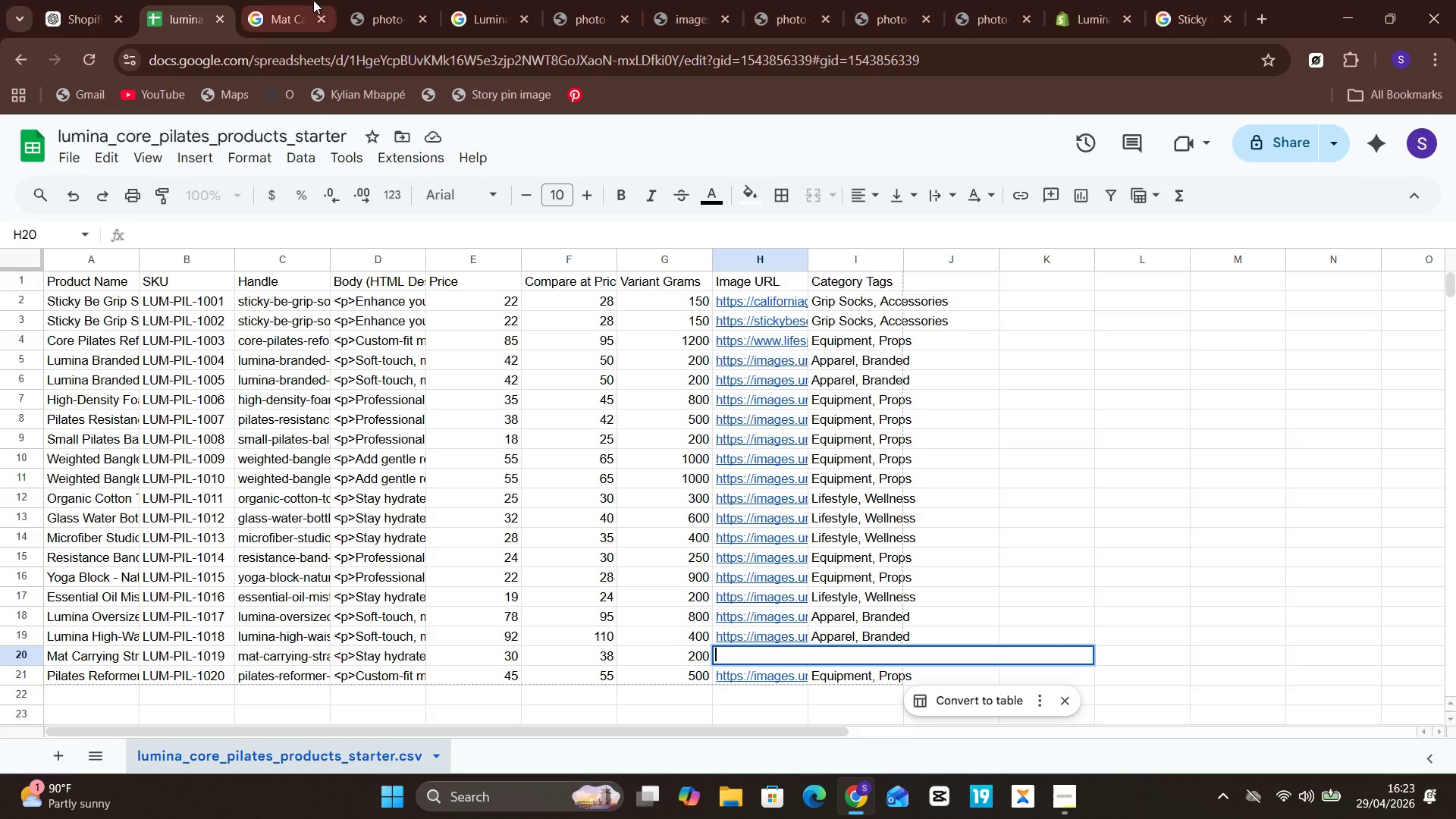 
left_click([259, 0])
 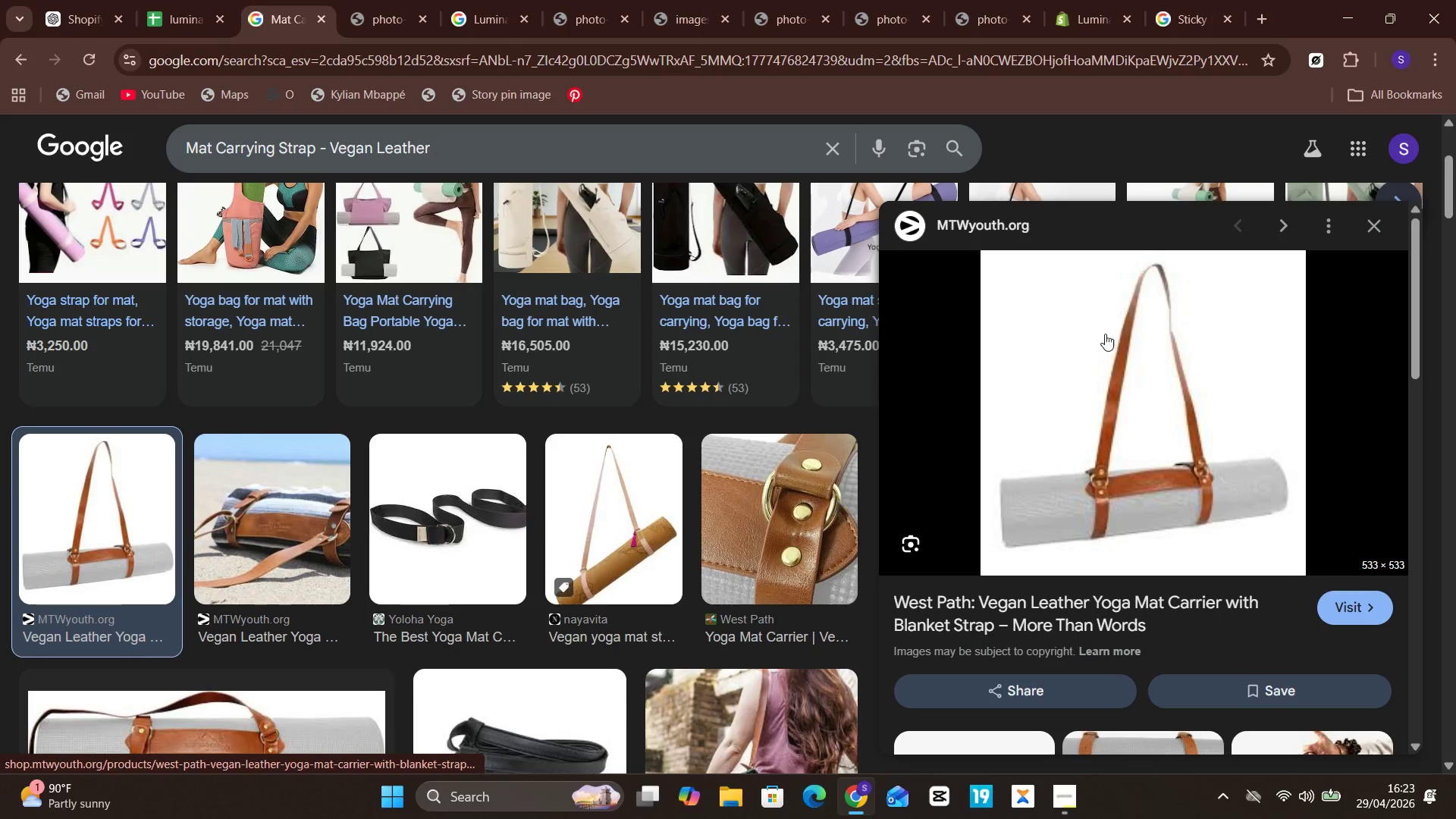 
right_click([1118, 333])
 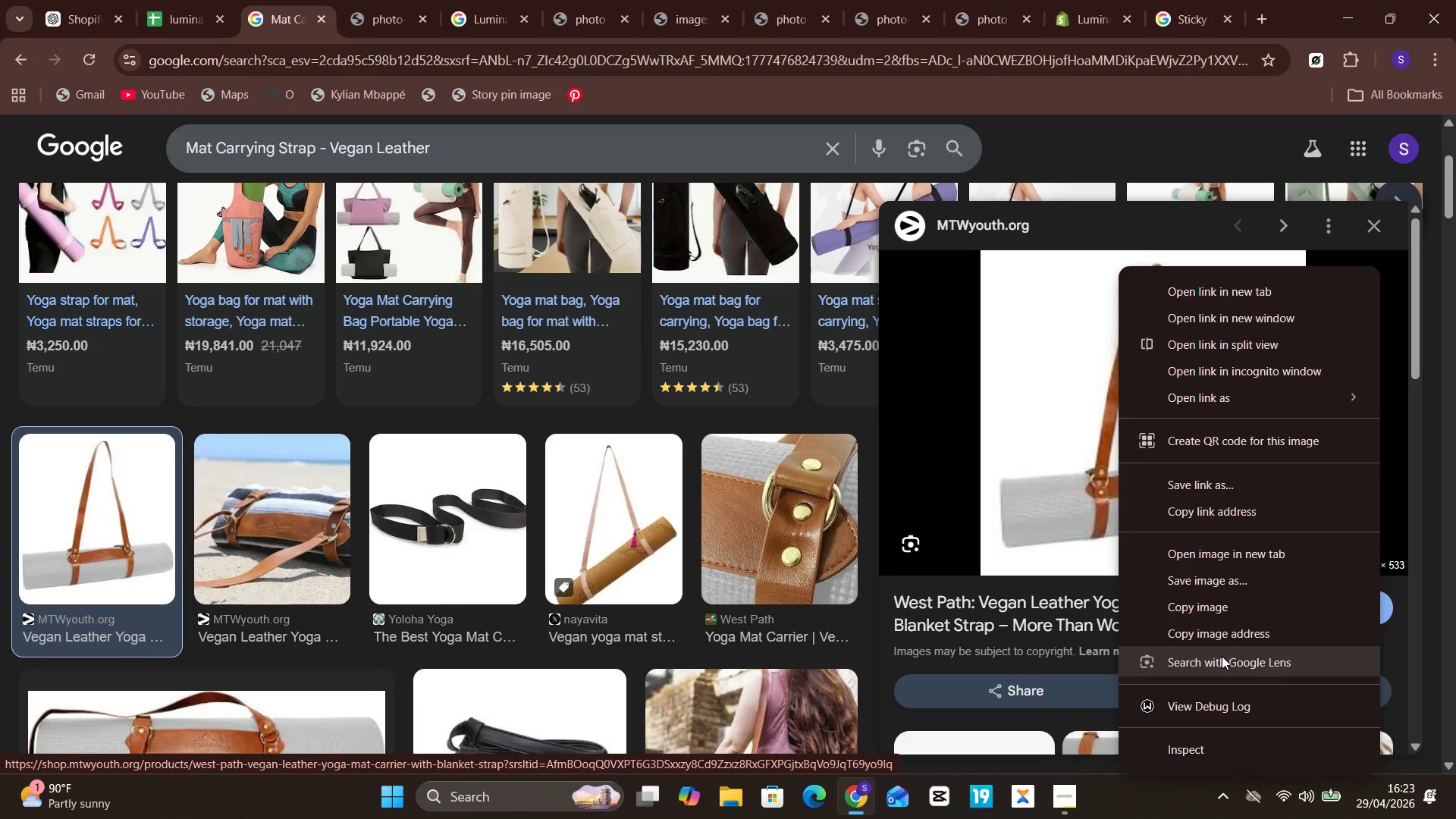 
left_click([1232, 632])
 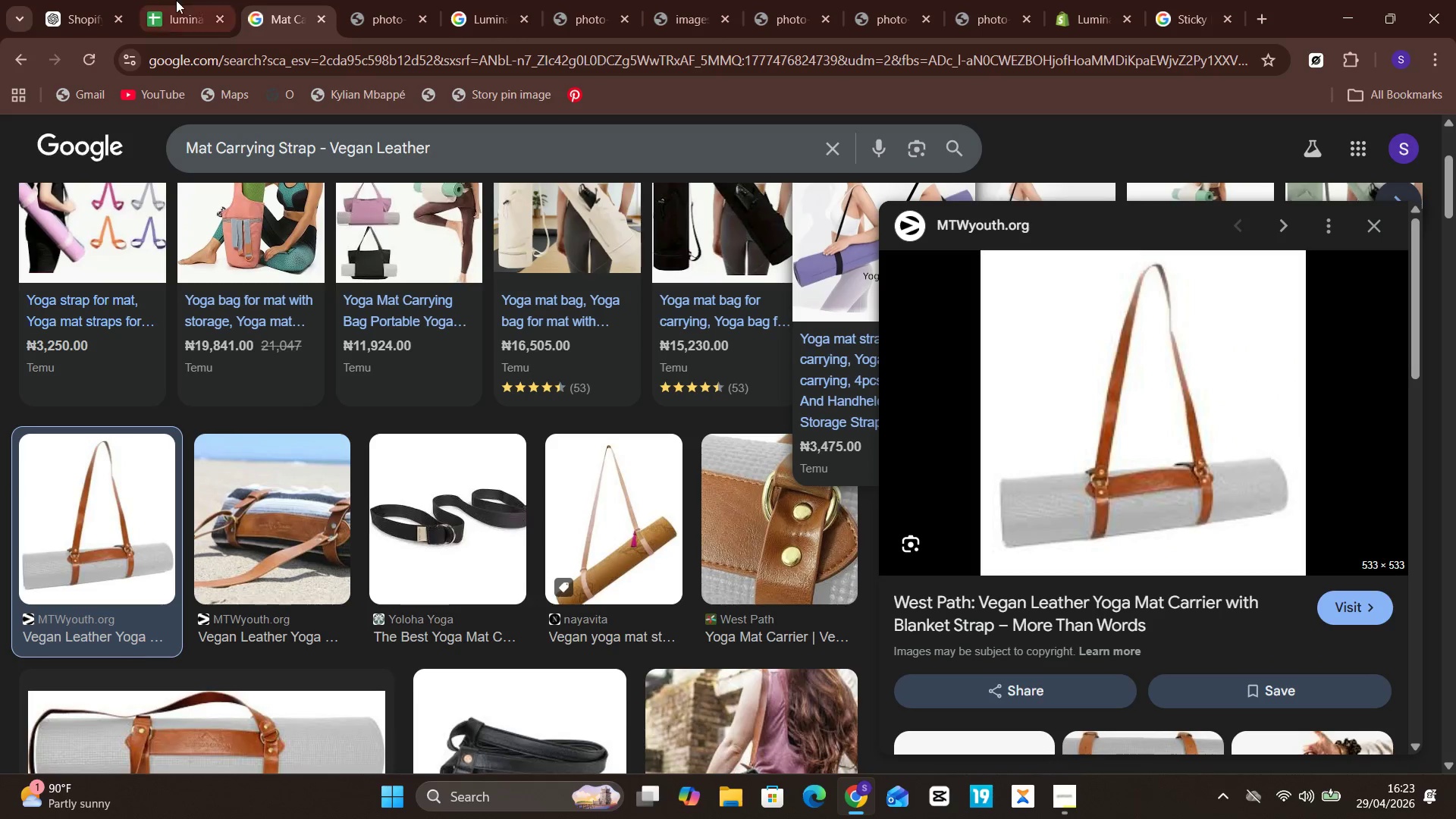 
left_click([168, 0])
 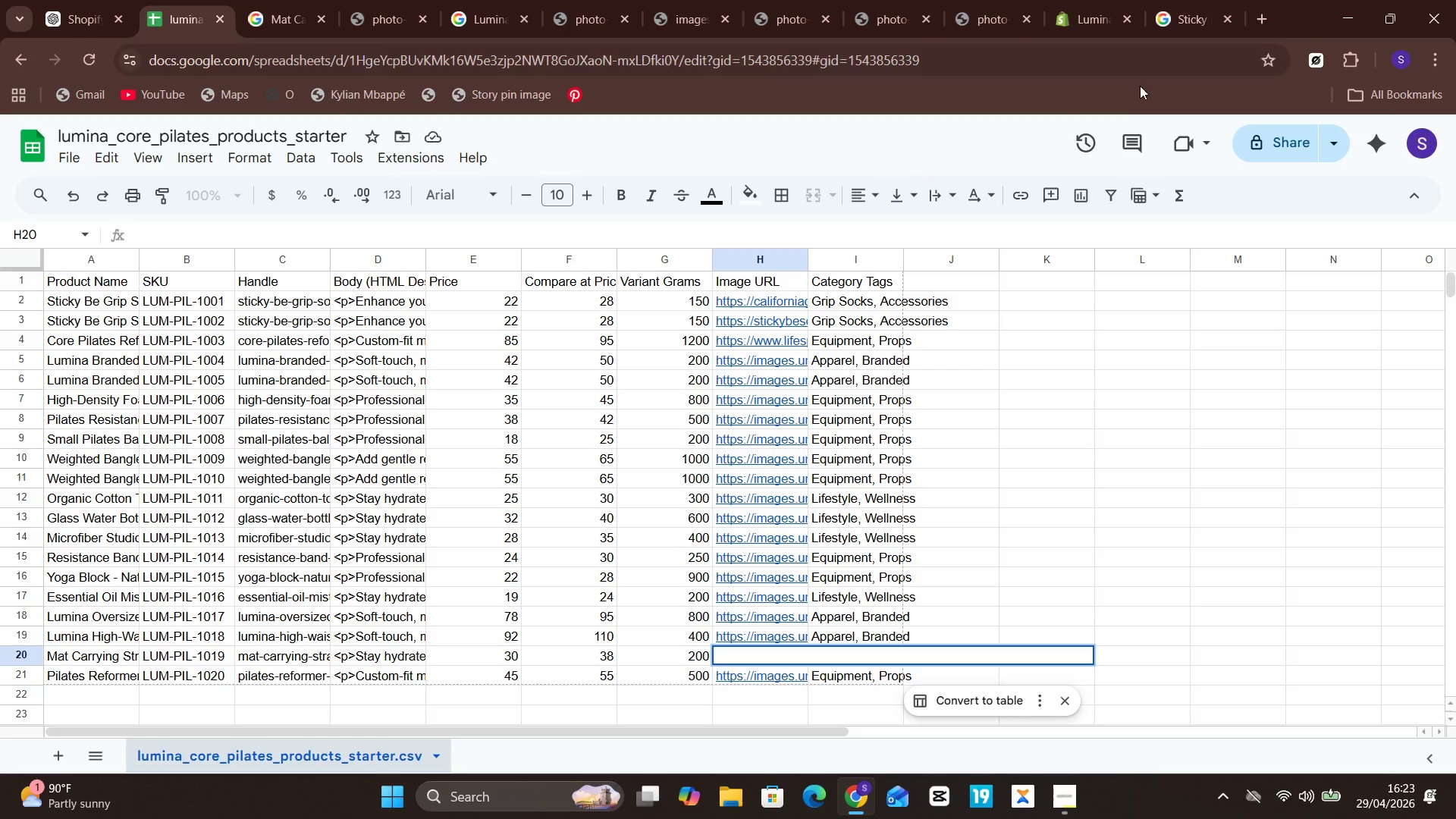 
key(Control+Z)
 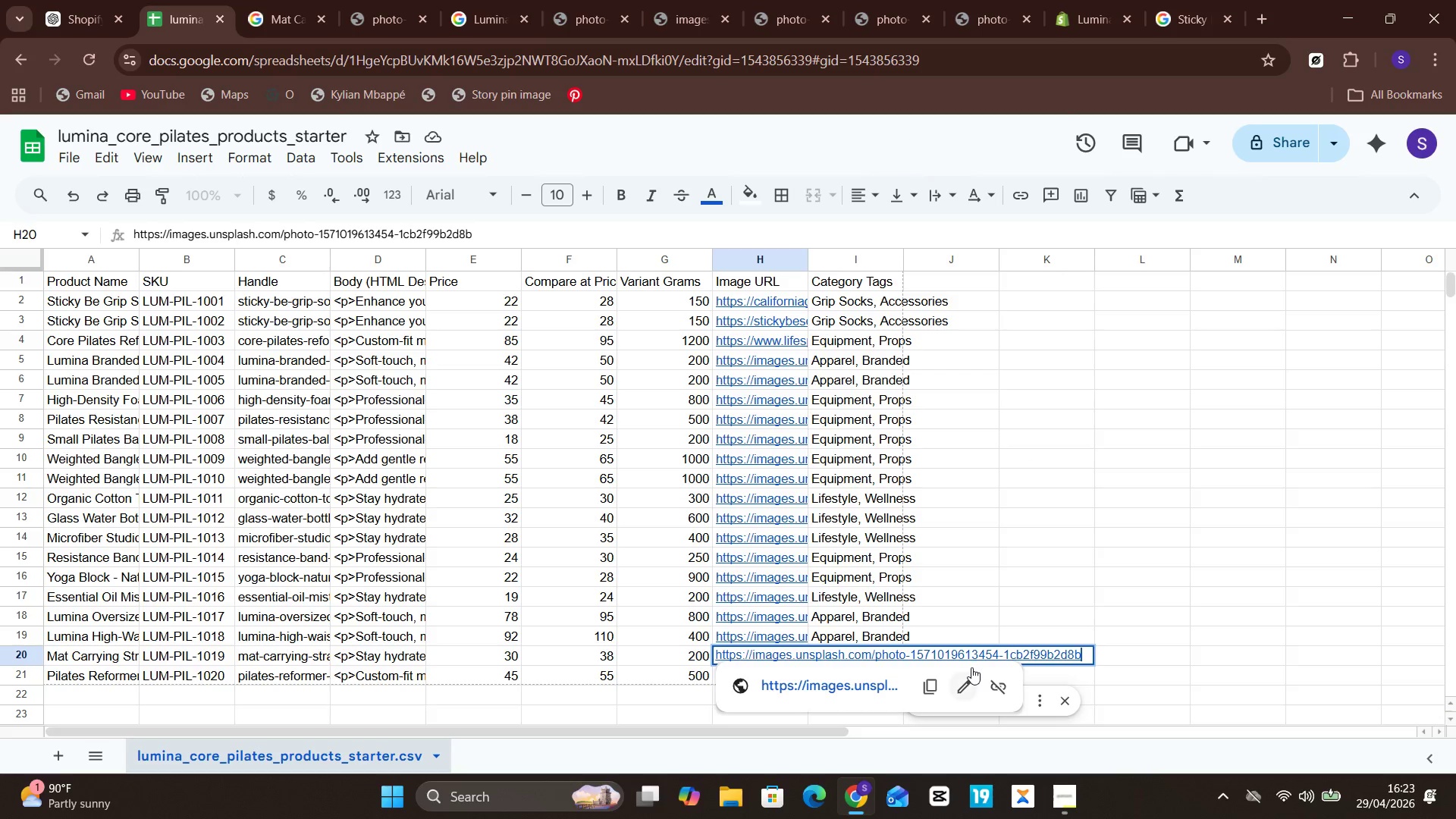 
left_click([968, 671])
 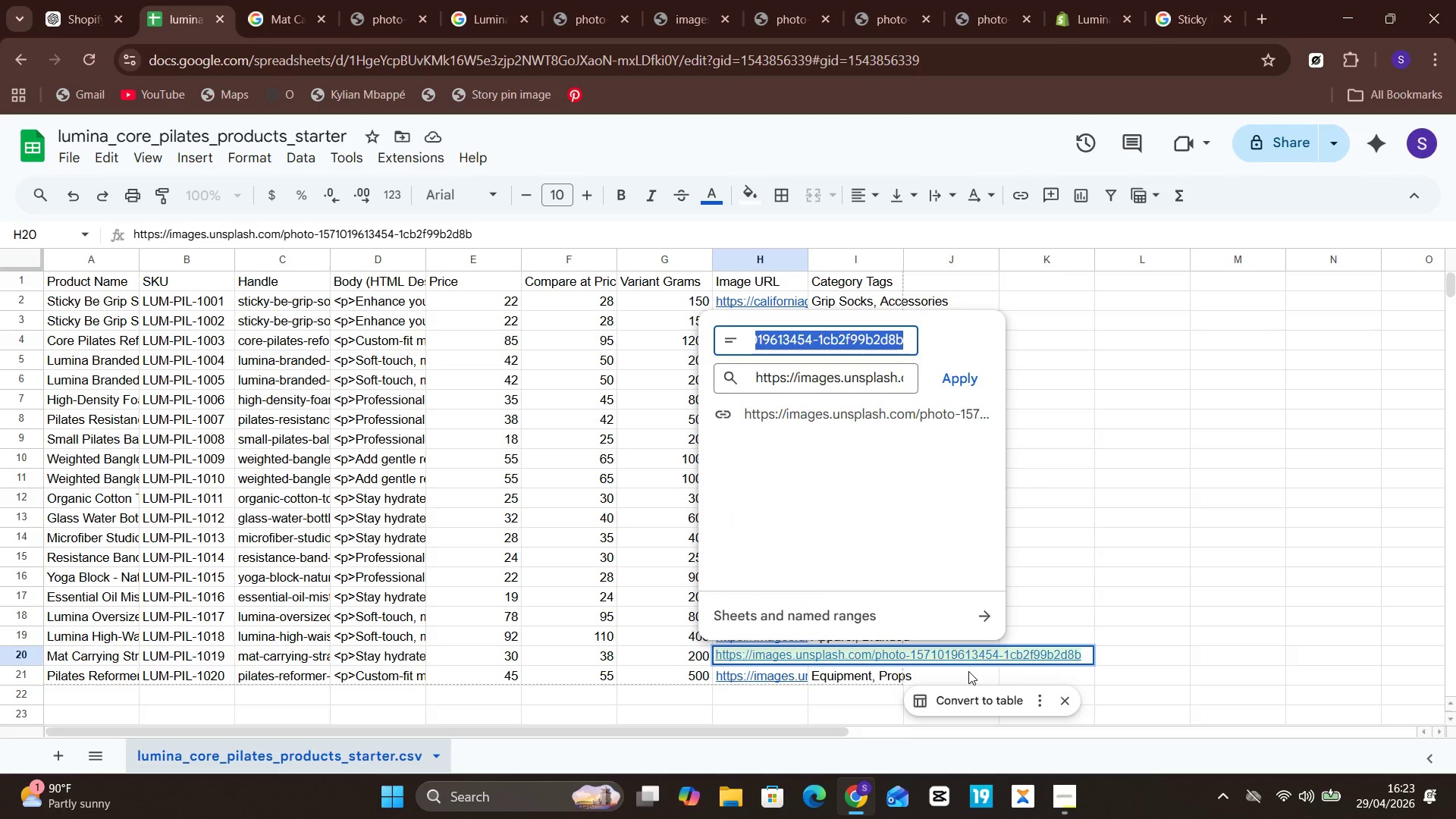 
key(Backspace)
 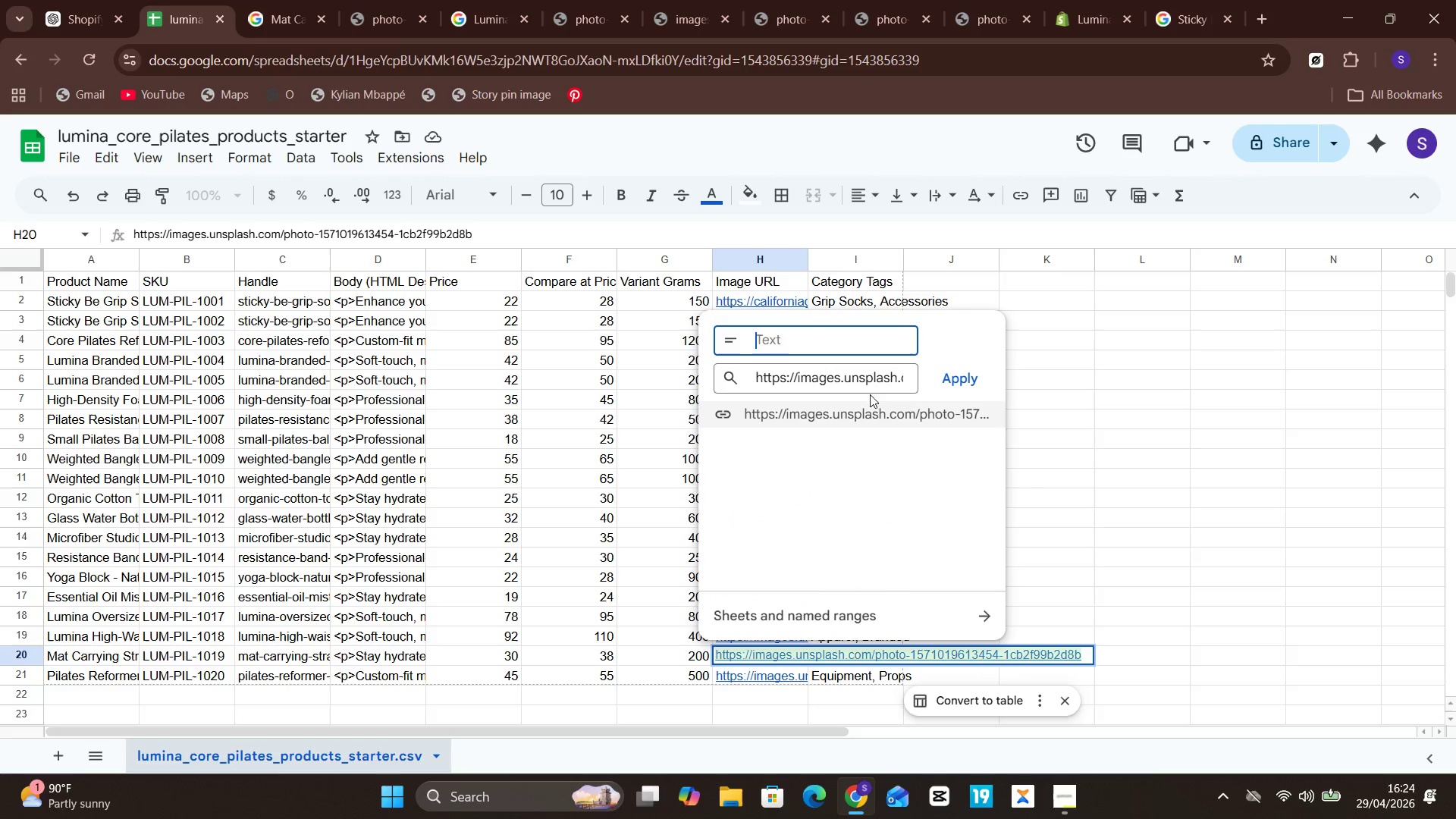 
left_click([877, 371])
 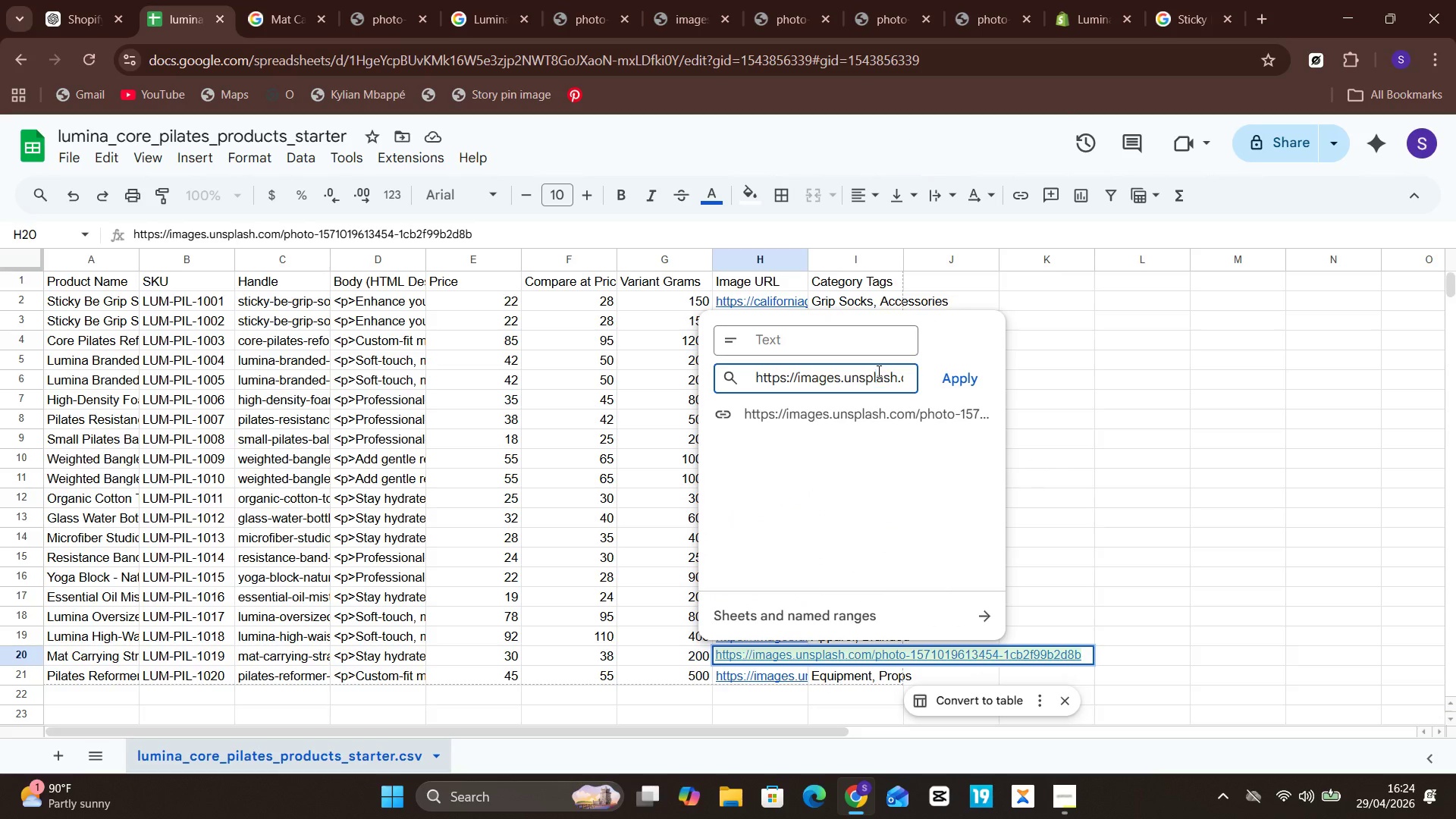 
key(Control+A)
 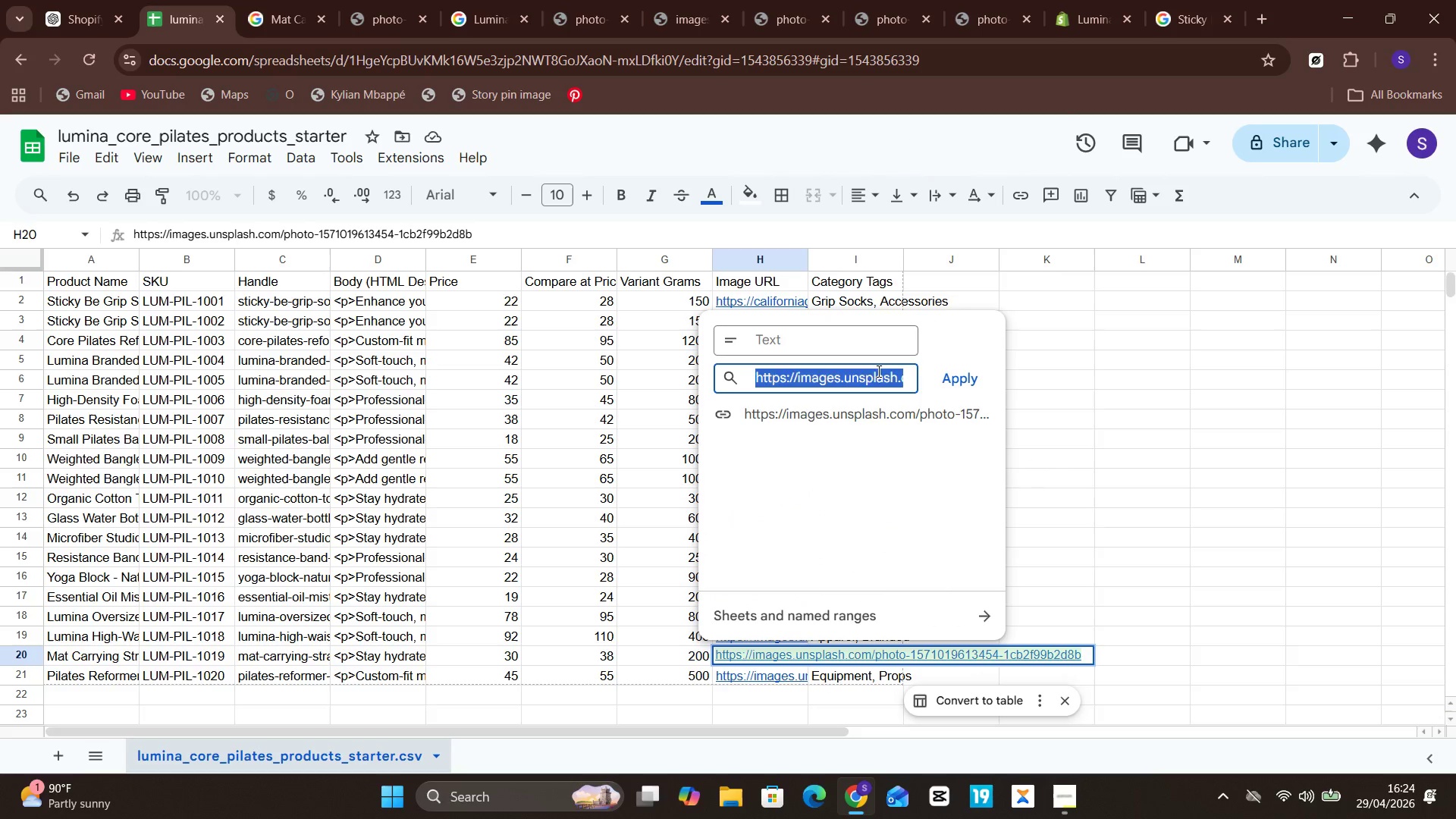 
key(Control+V)
 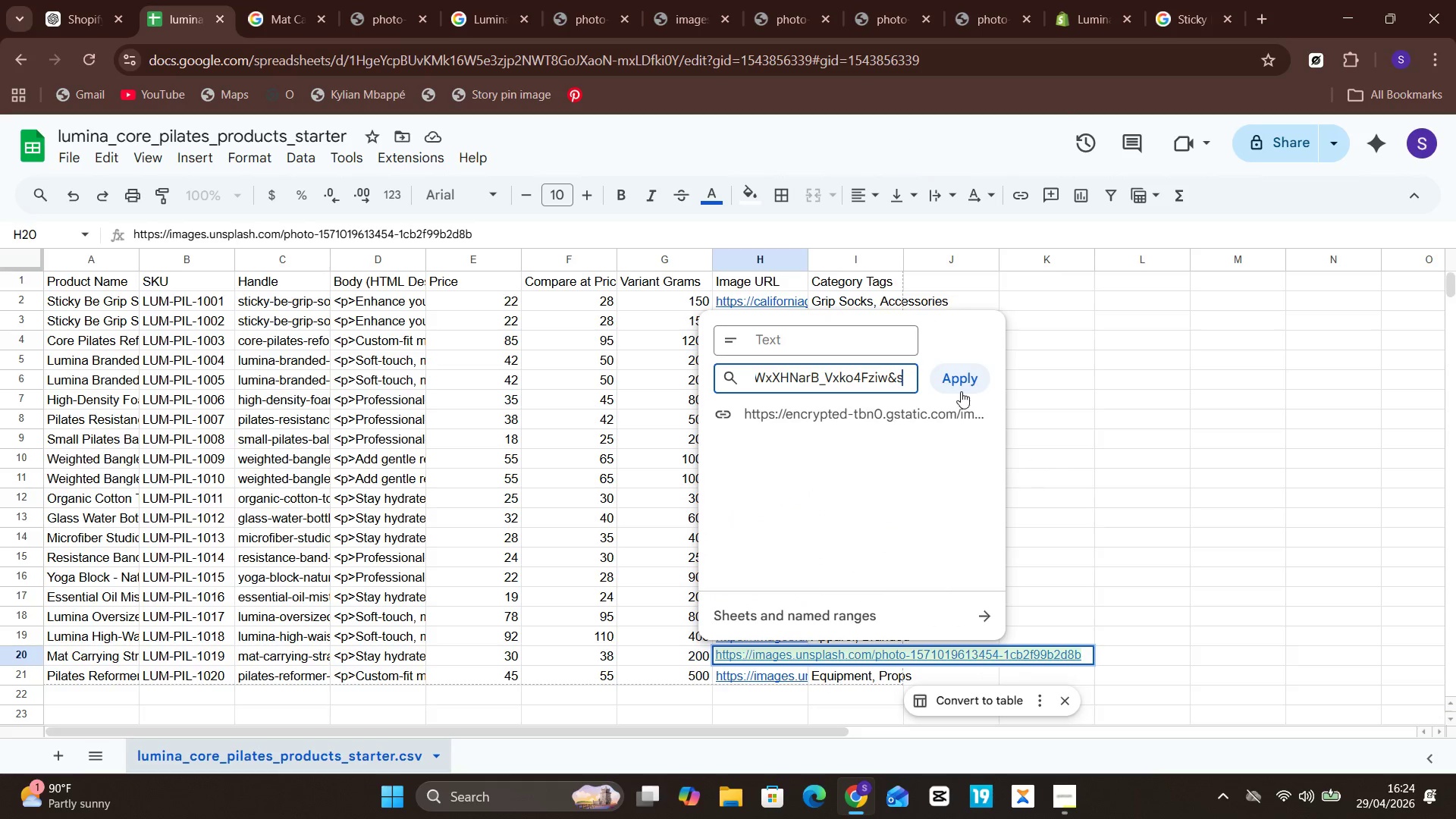 
left_click([962, 389])
 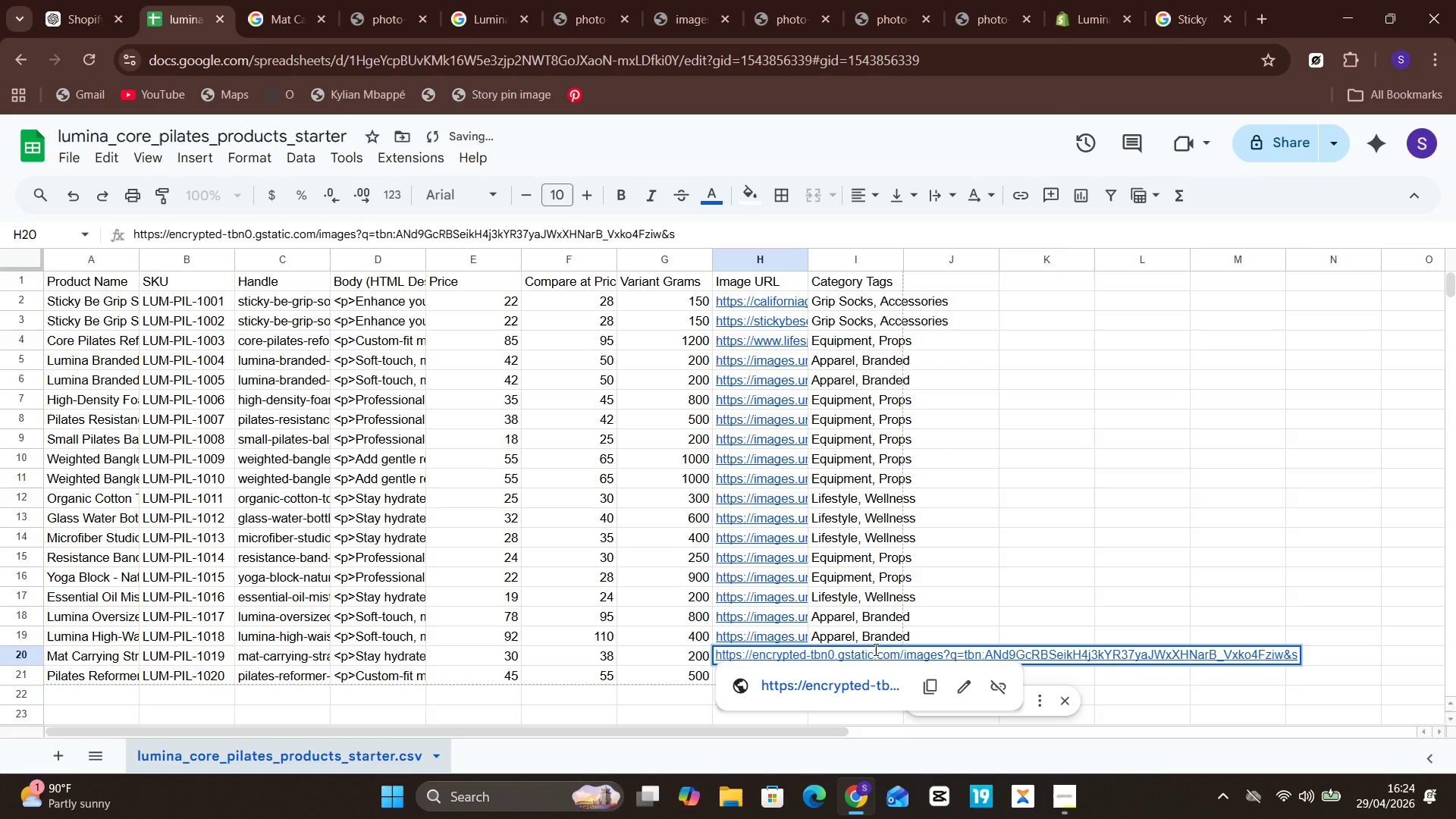 
left_click([951, 611])
 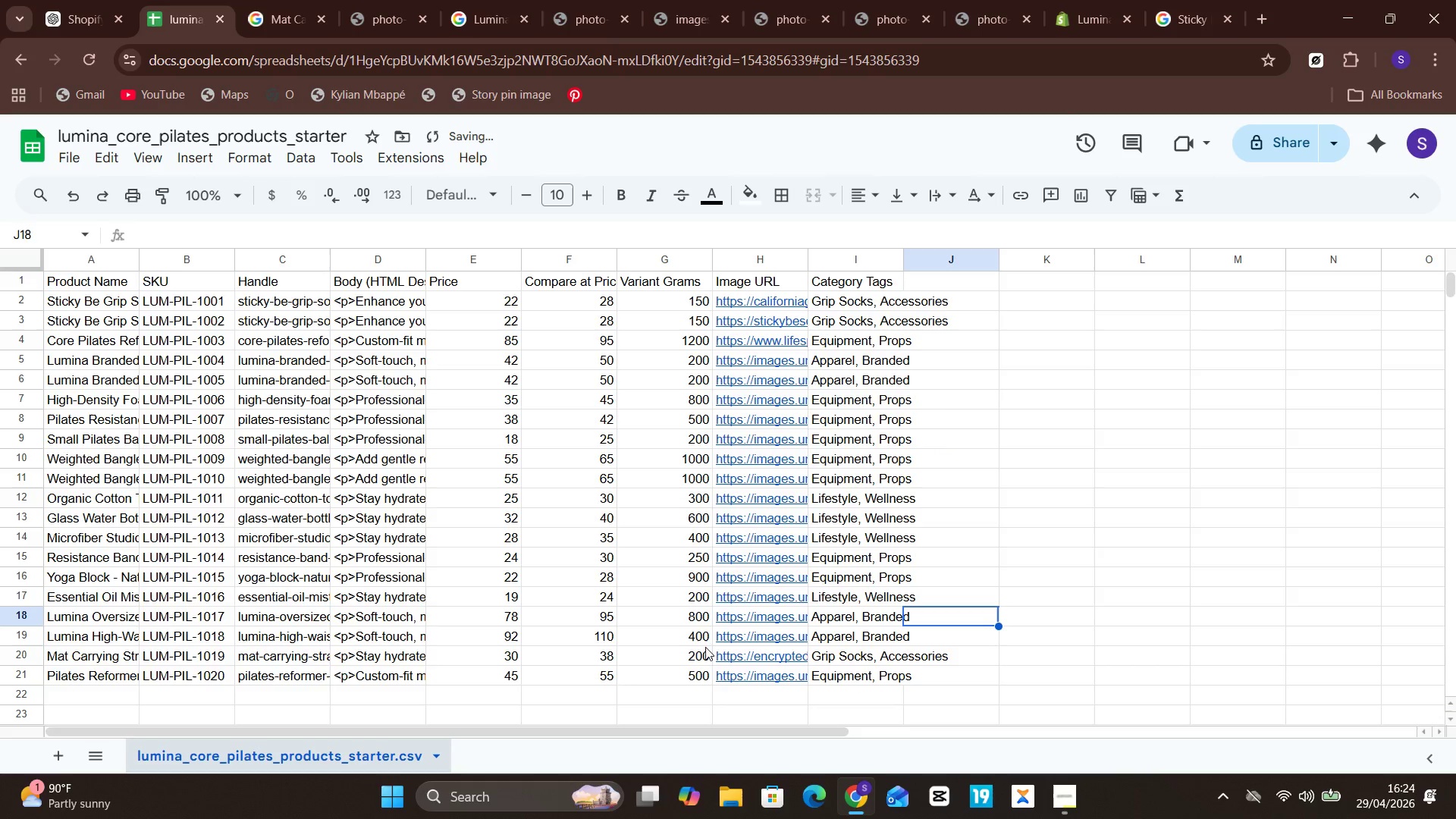 
mouse_move([766, 634])
 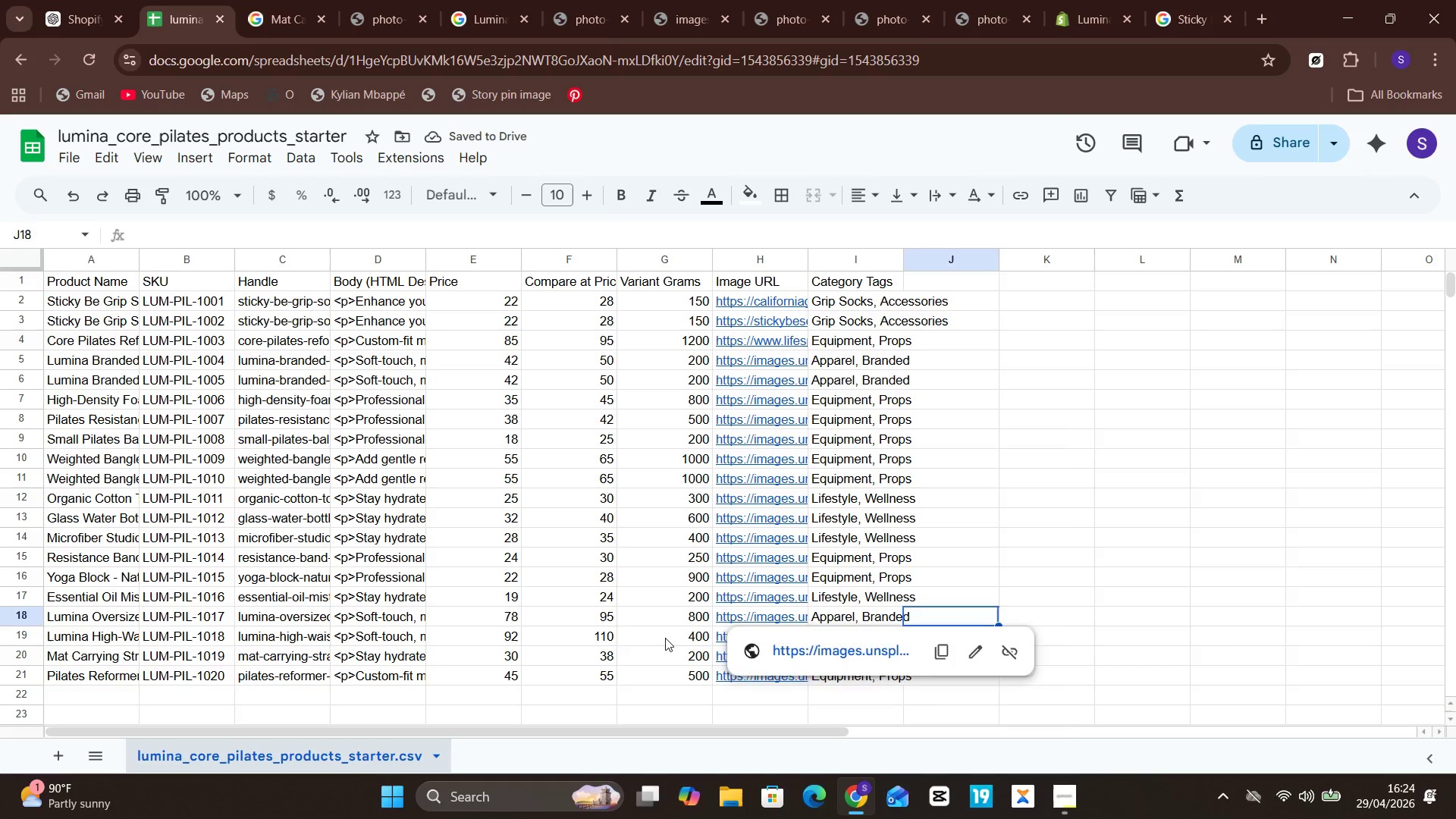 
left_click([665, 638])
 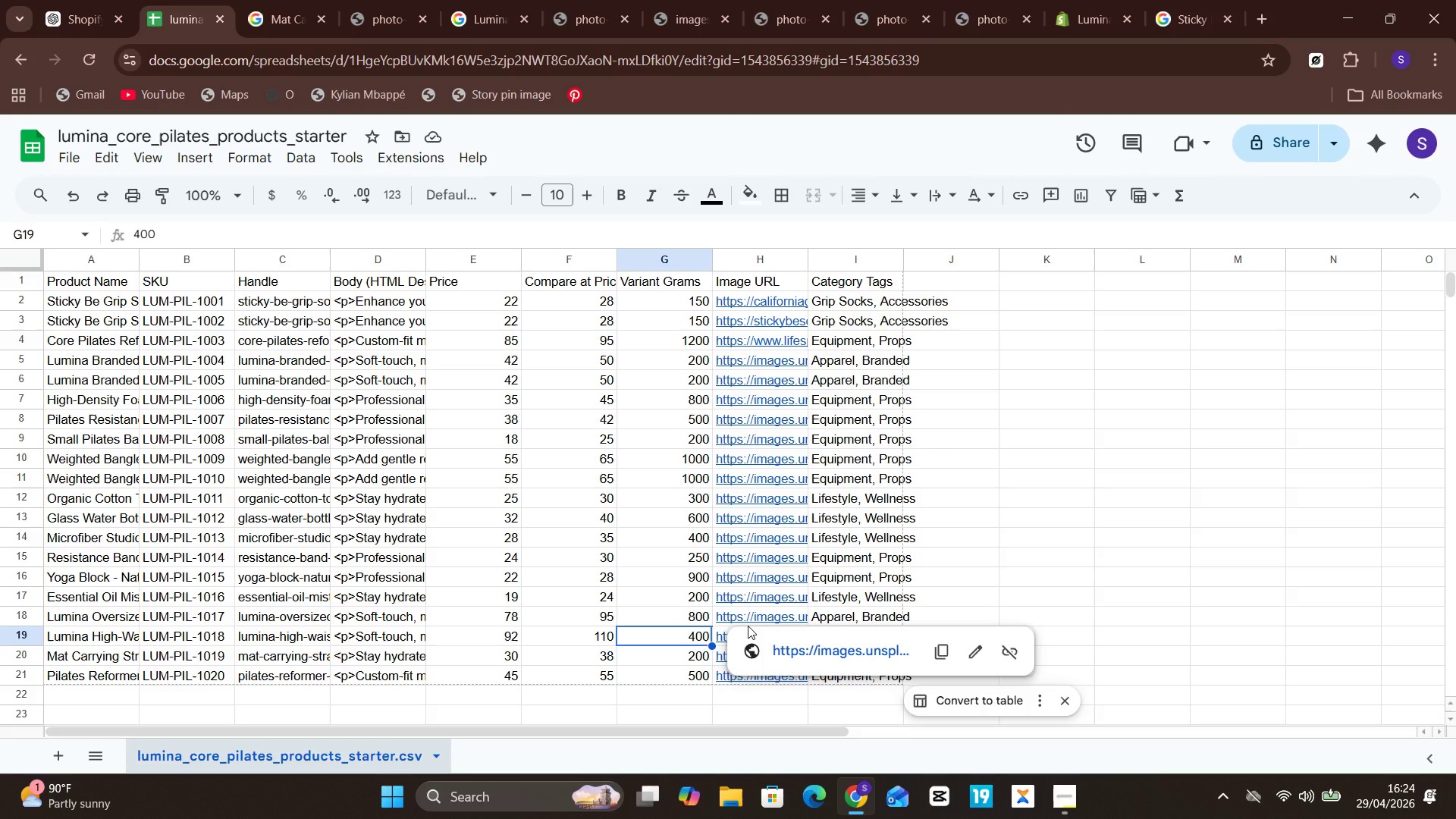 
wait(7.5)
 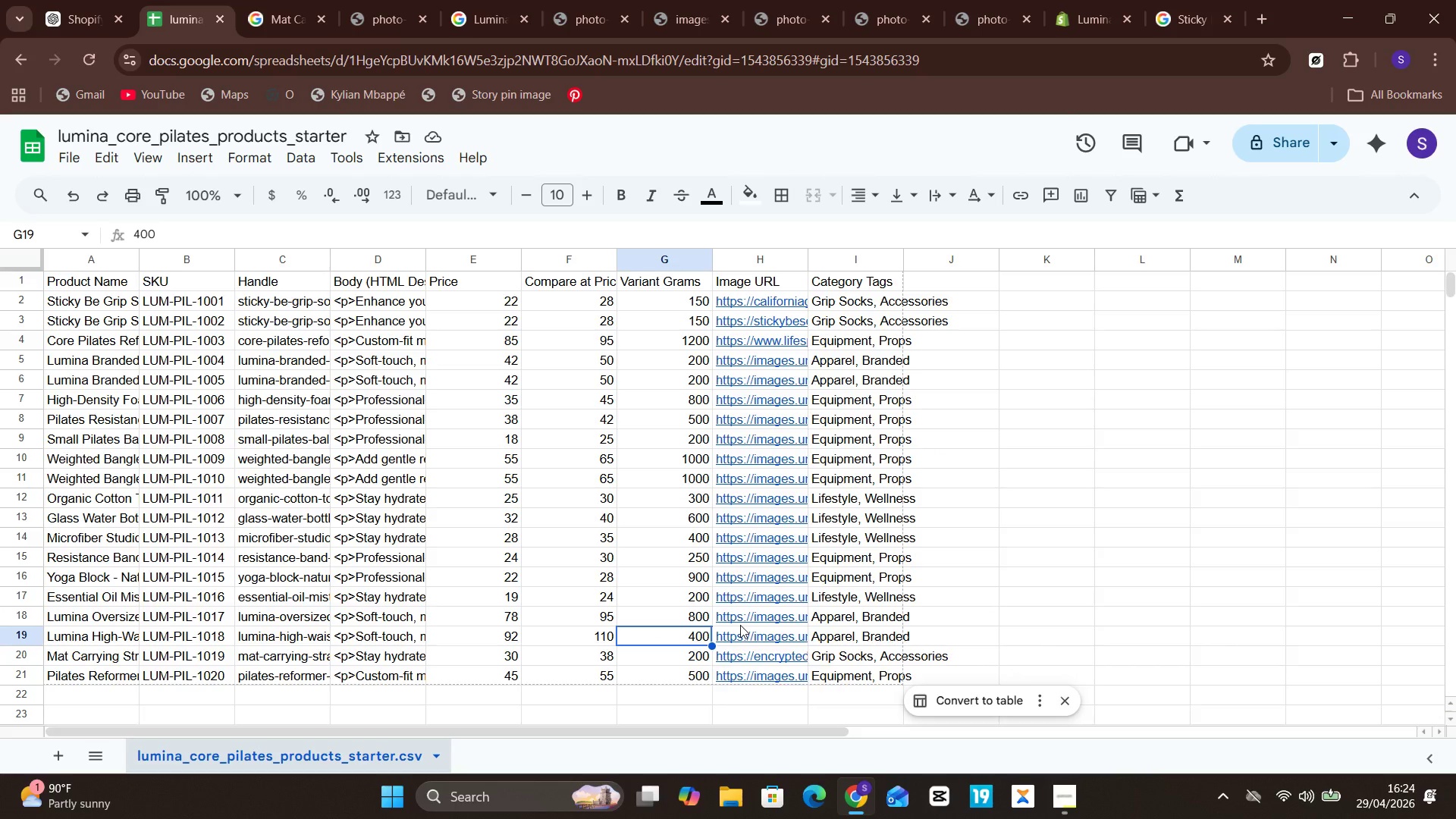 
double_click([748, 625])
 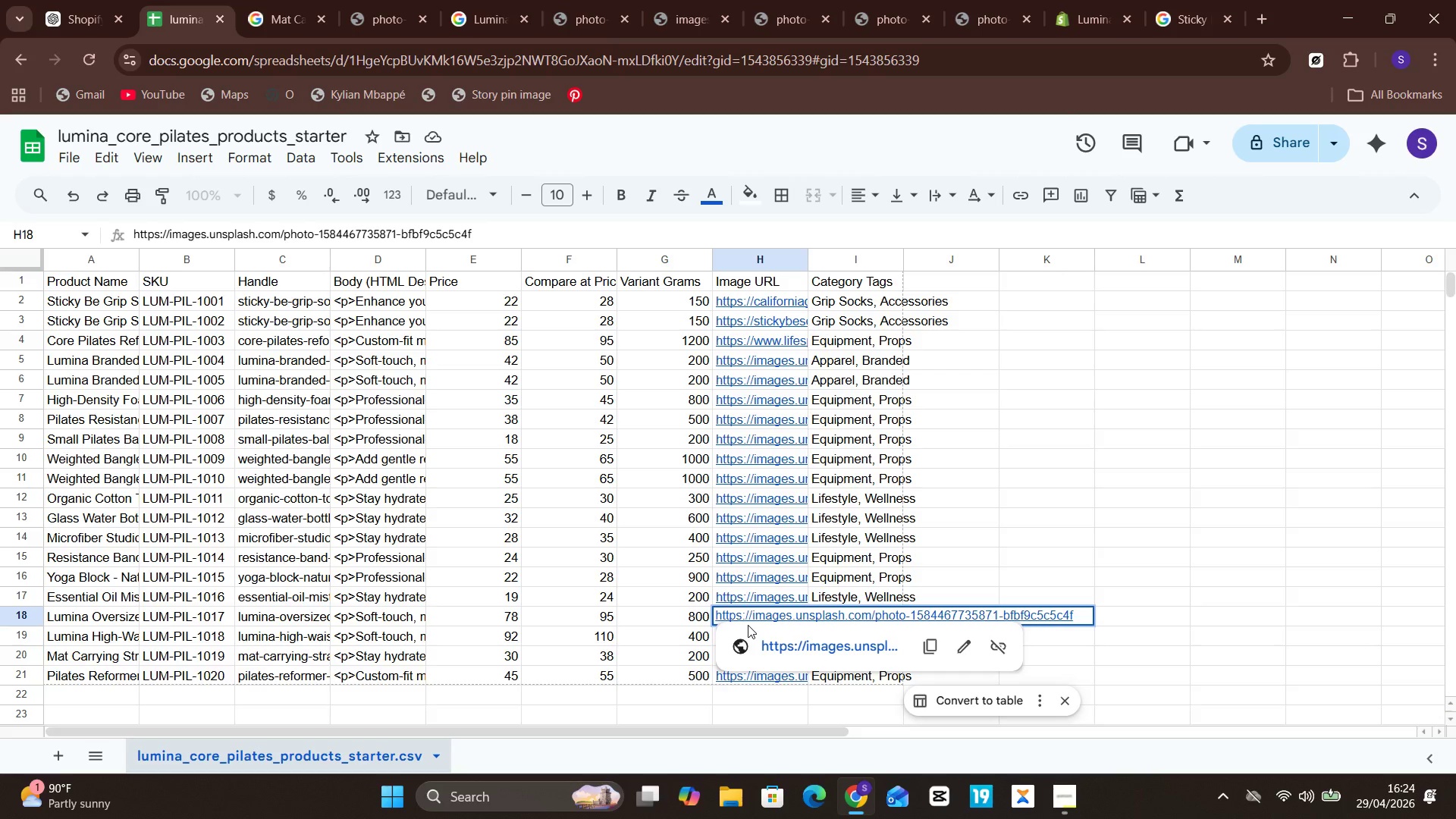 
wait(13.28)
 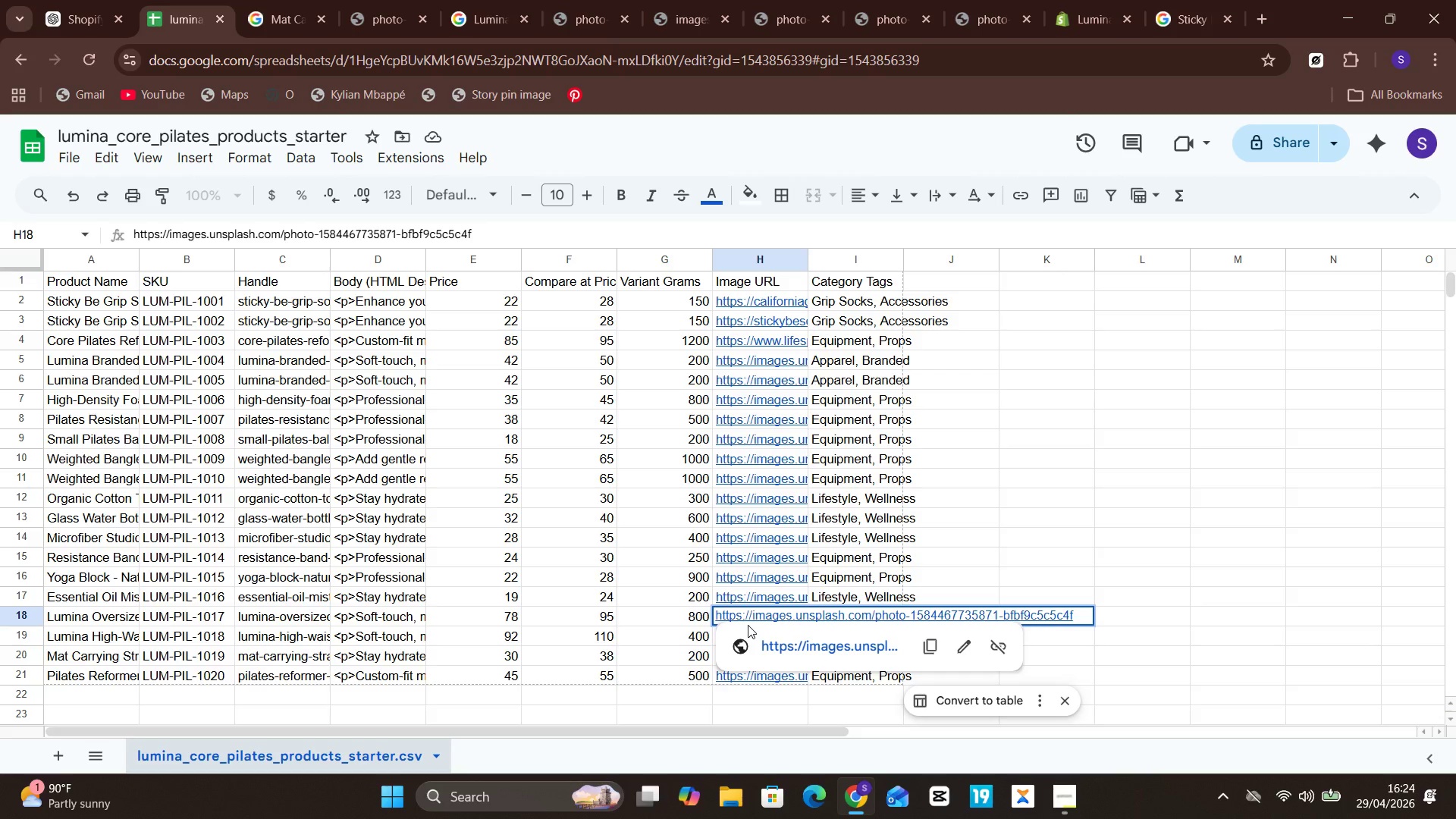 
left_click([1051, 444])
 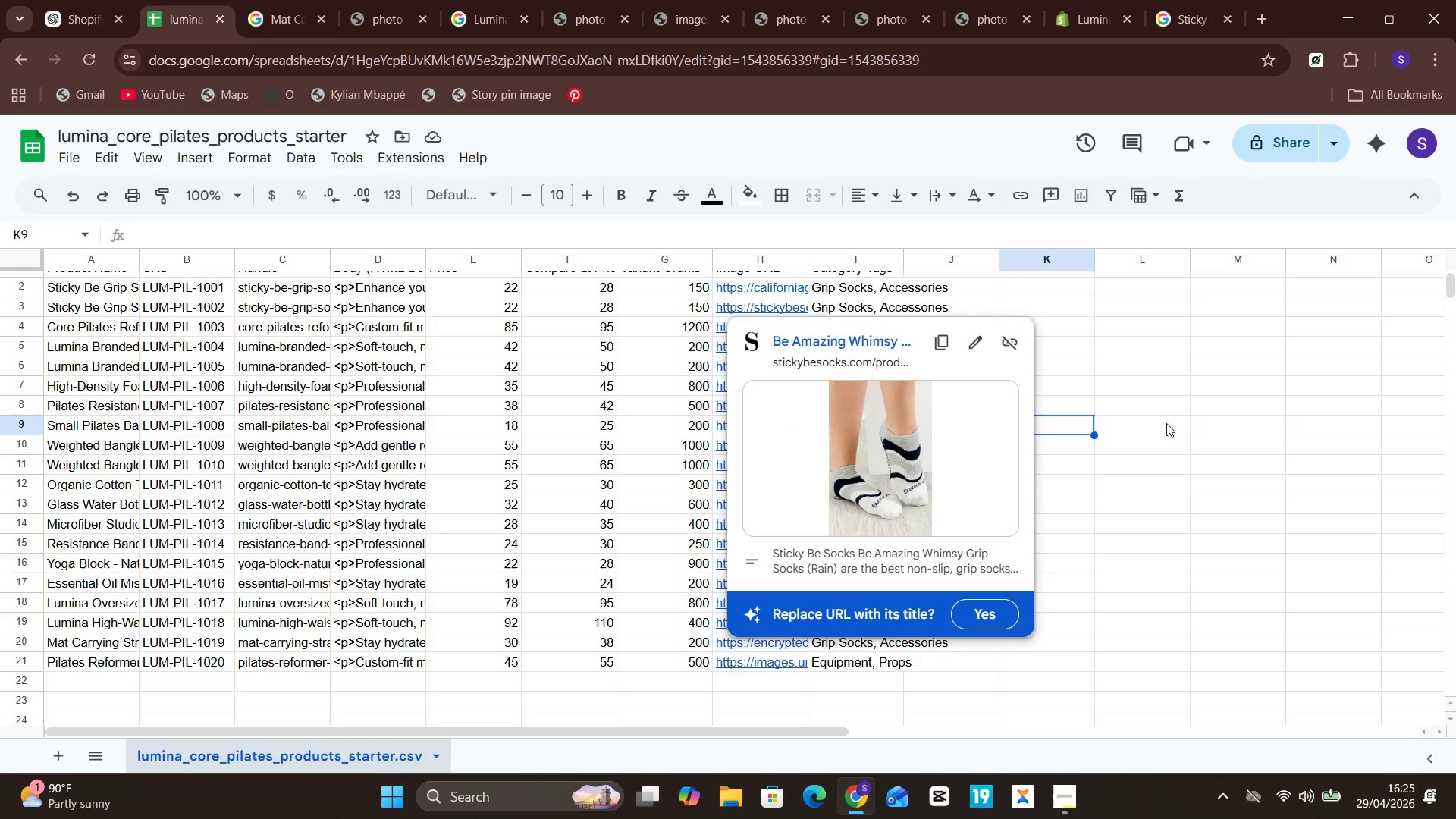 
wait(70.43)
 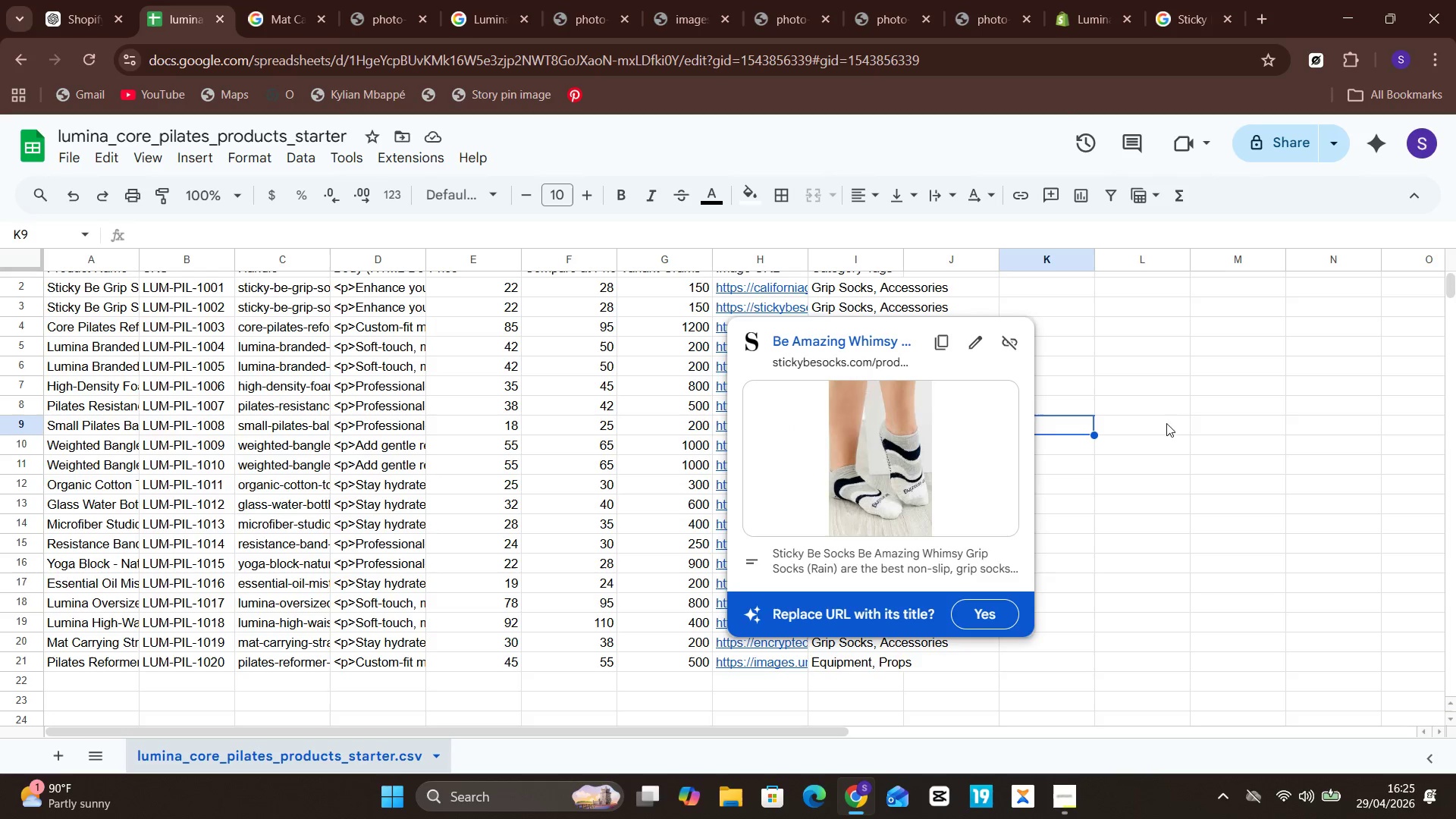 
mouse_move([755, 632])
 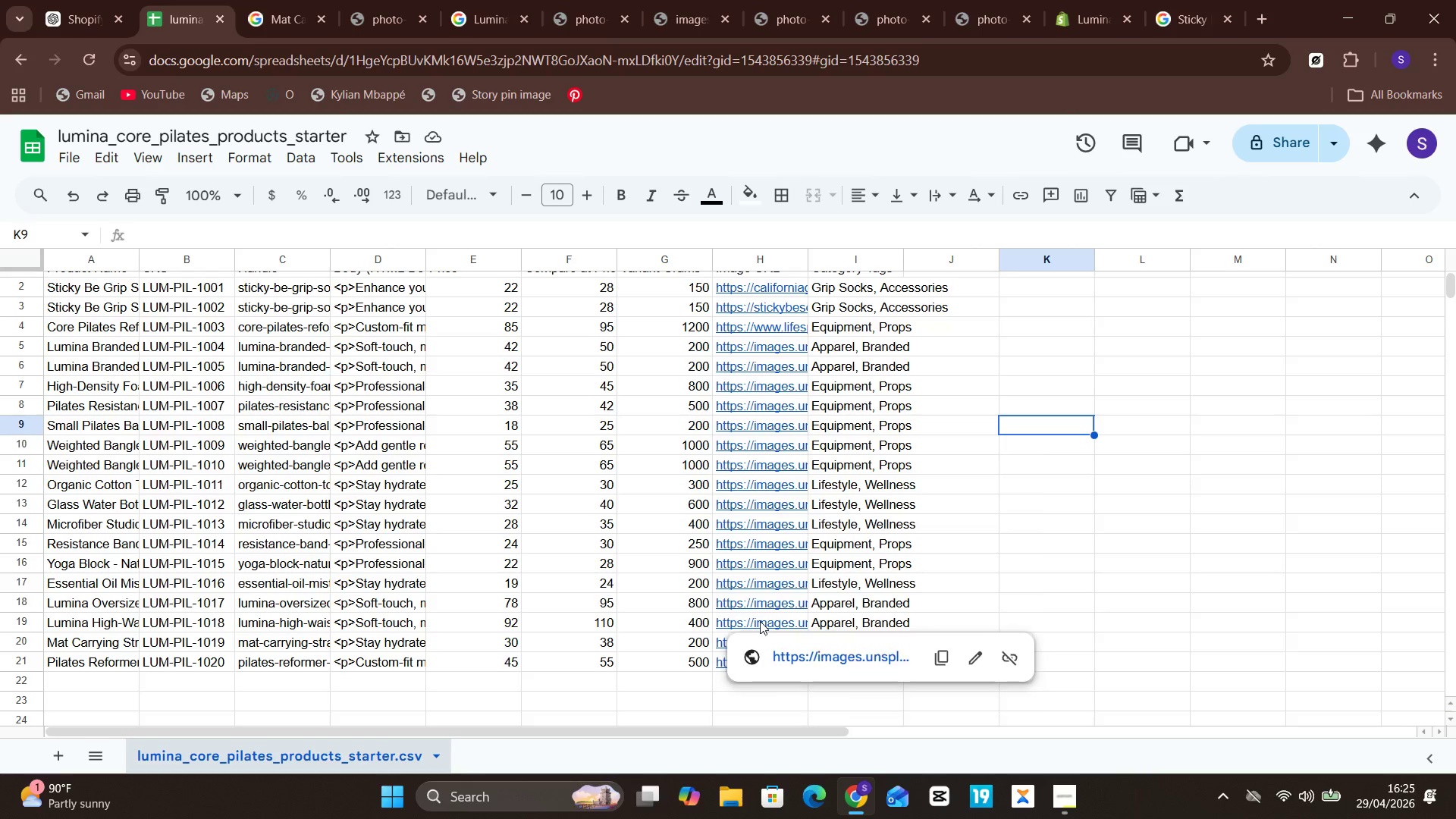 
mouse_move([763, 616])
 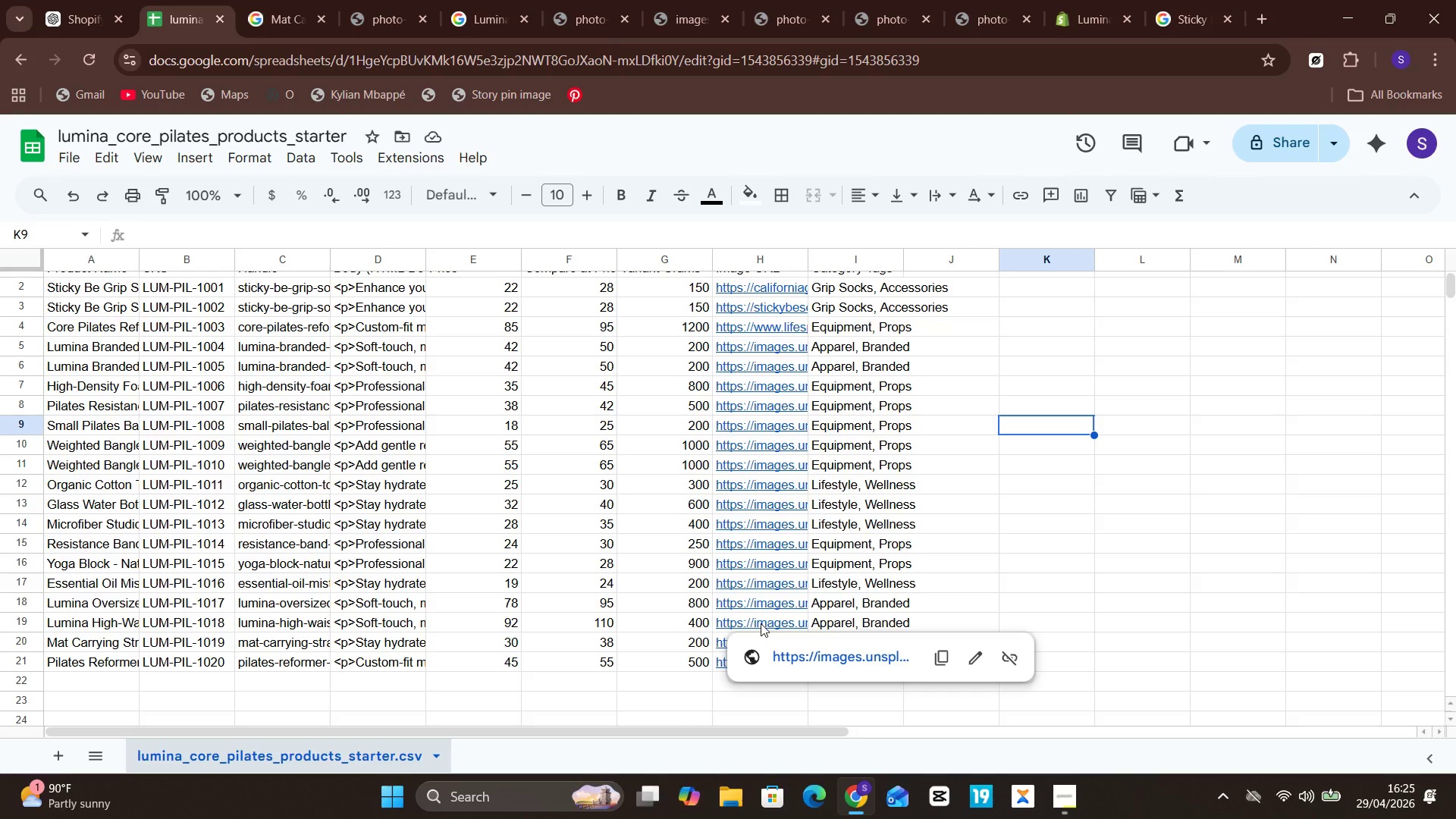 
double_click([761, 623])
 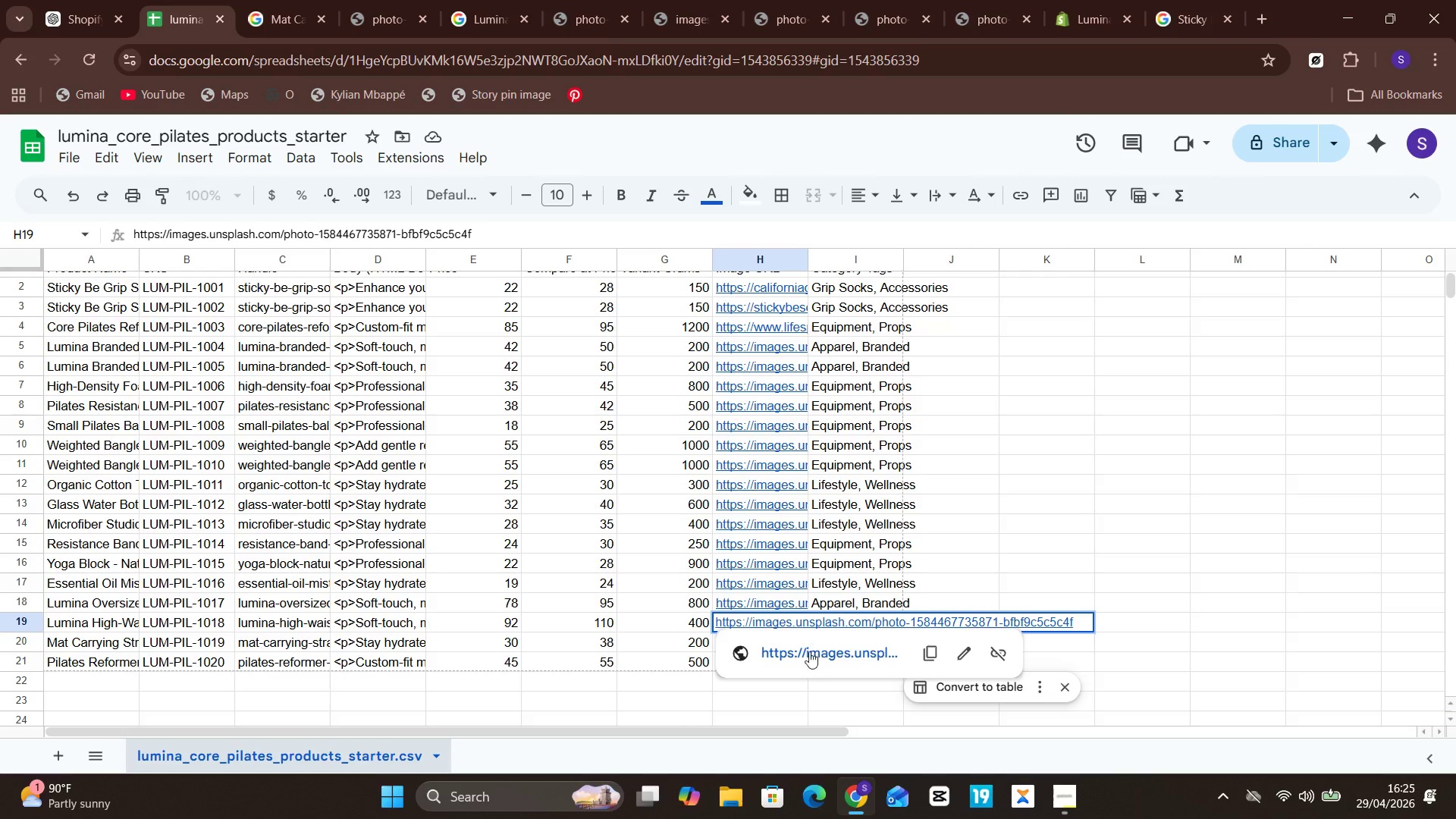 
left_click([815, 670])
 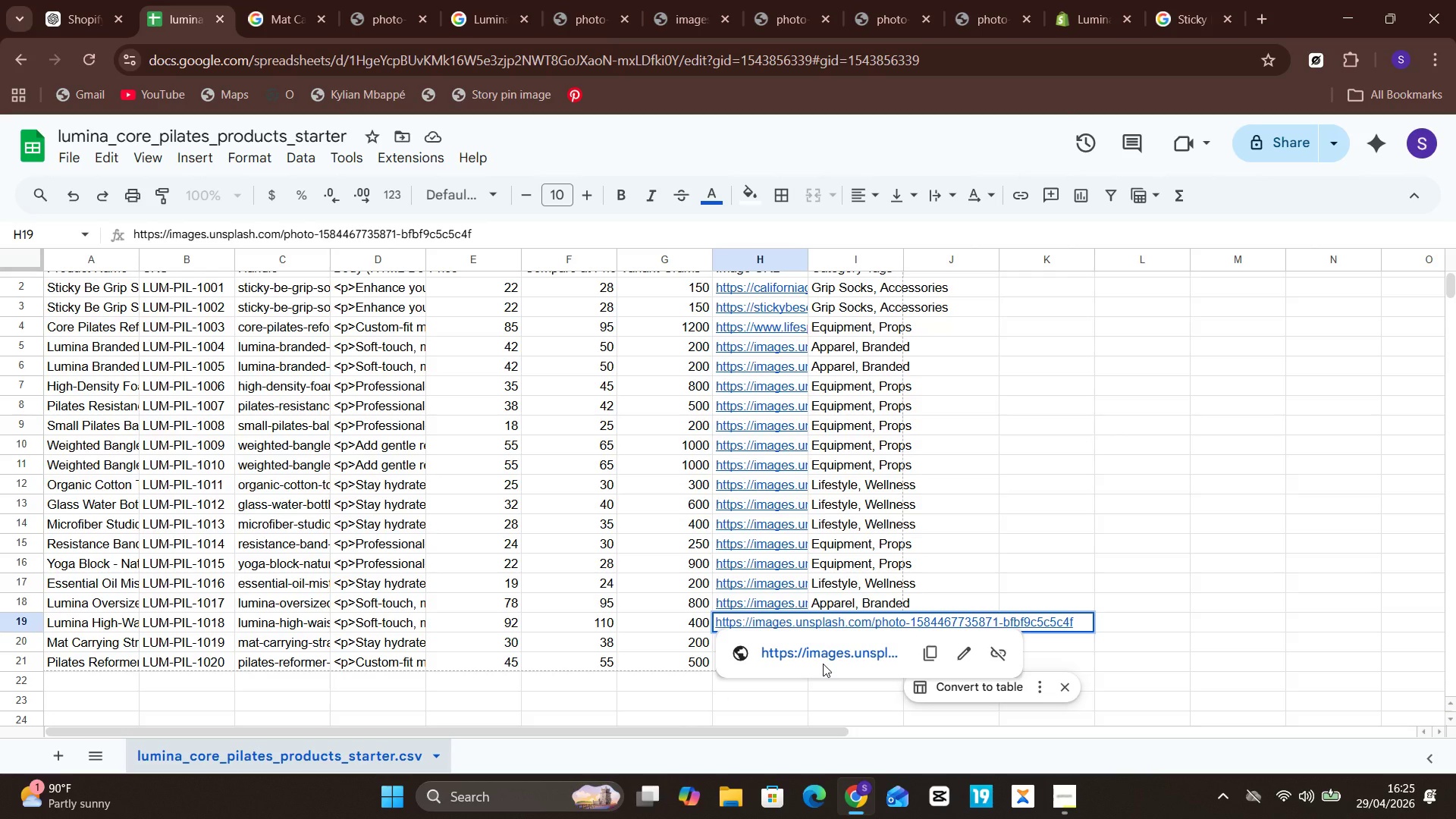 
double_click([823, 664])
 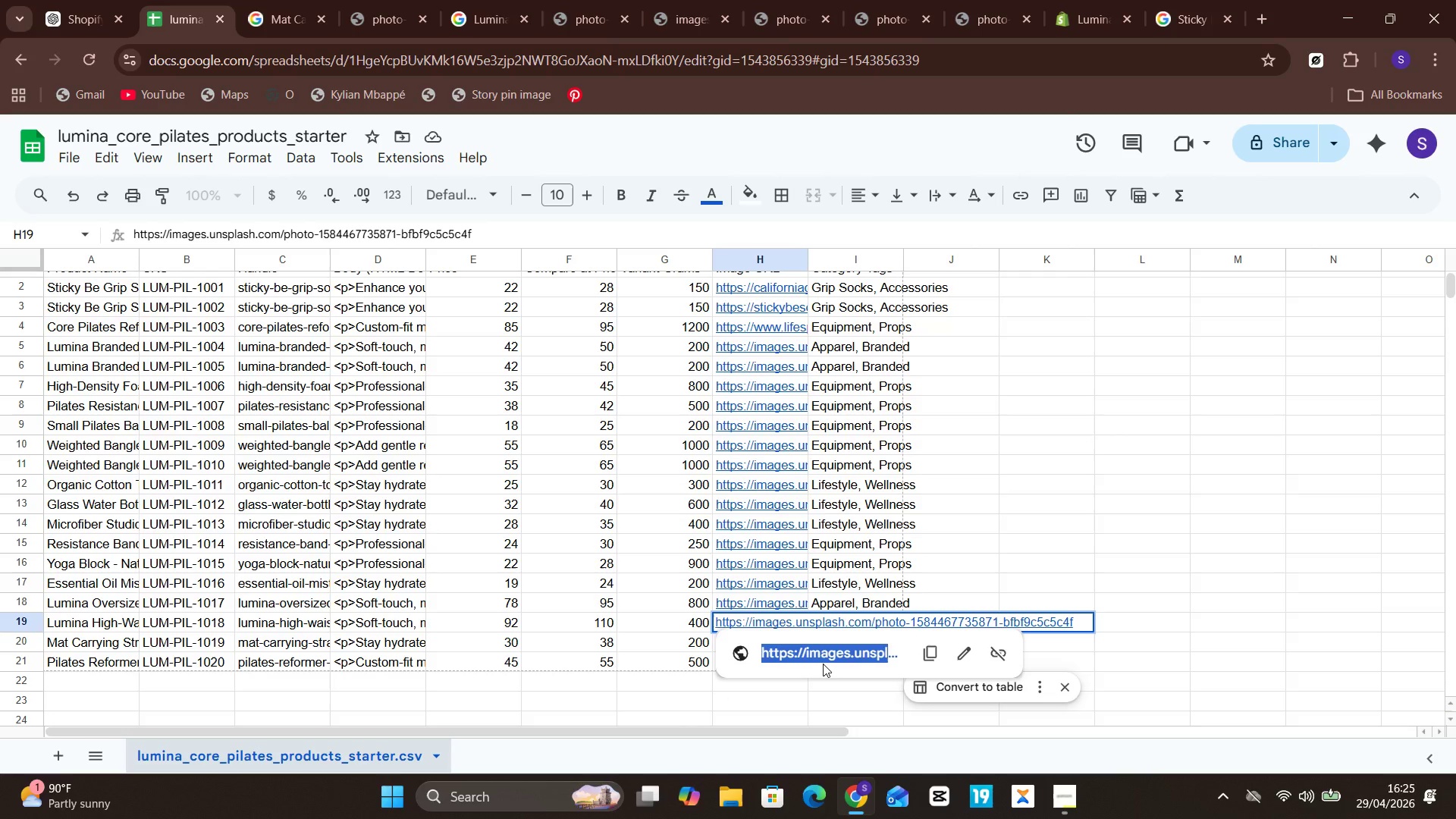 
triple_click([823, 664])
 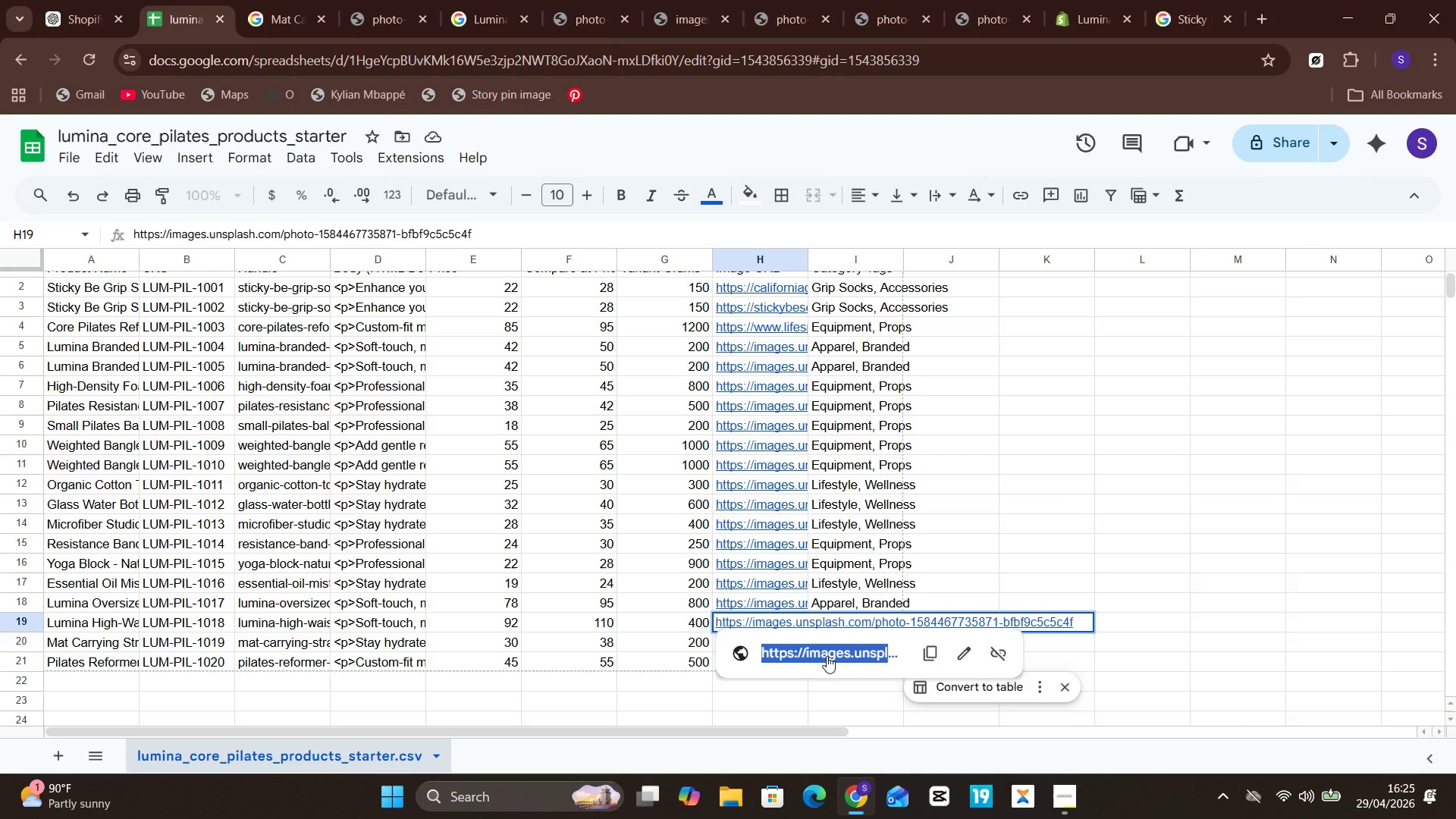 
left_click([827, 656])
 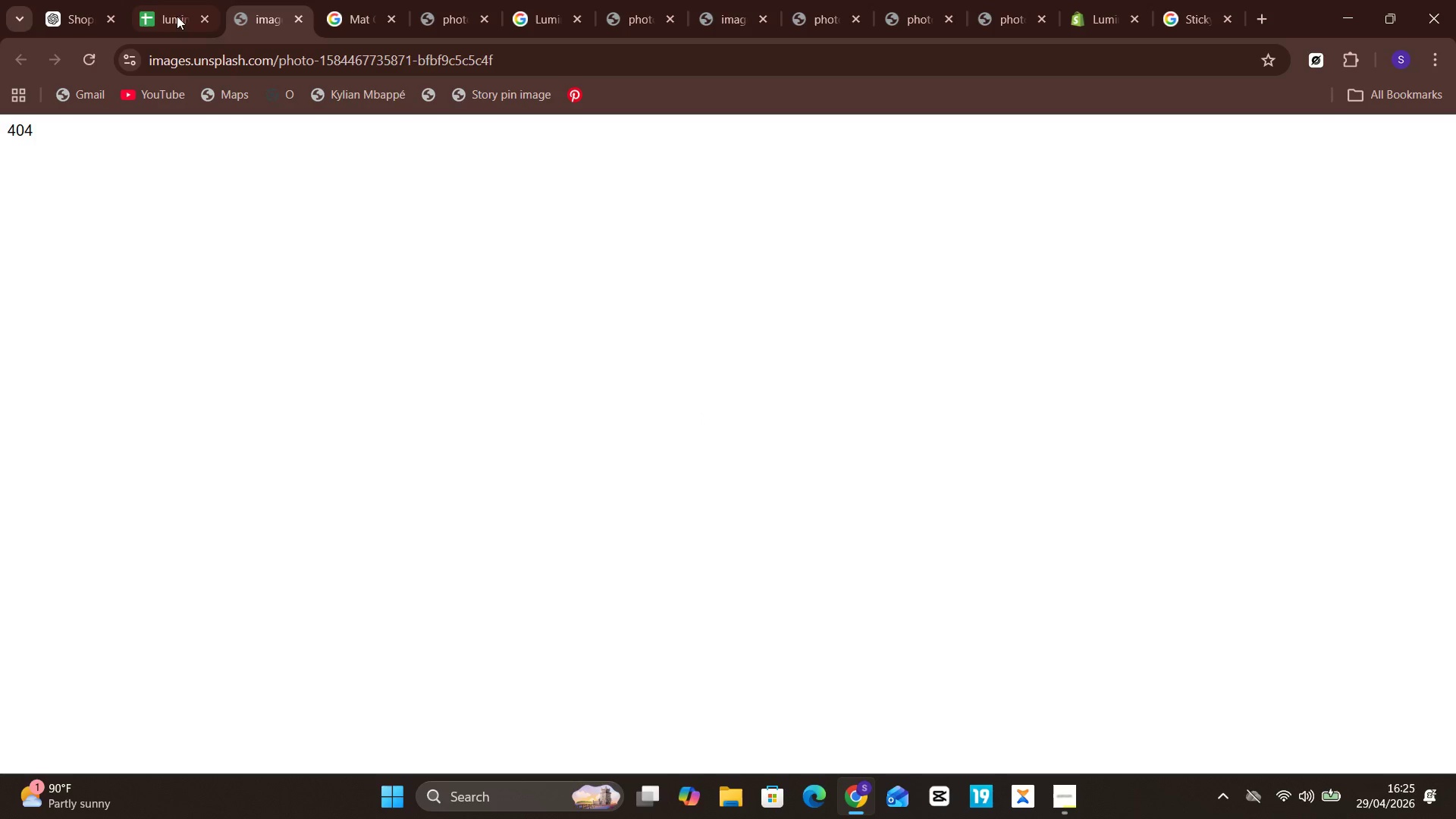 
wait(6.47)
 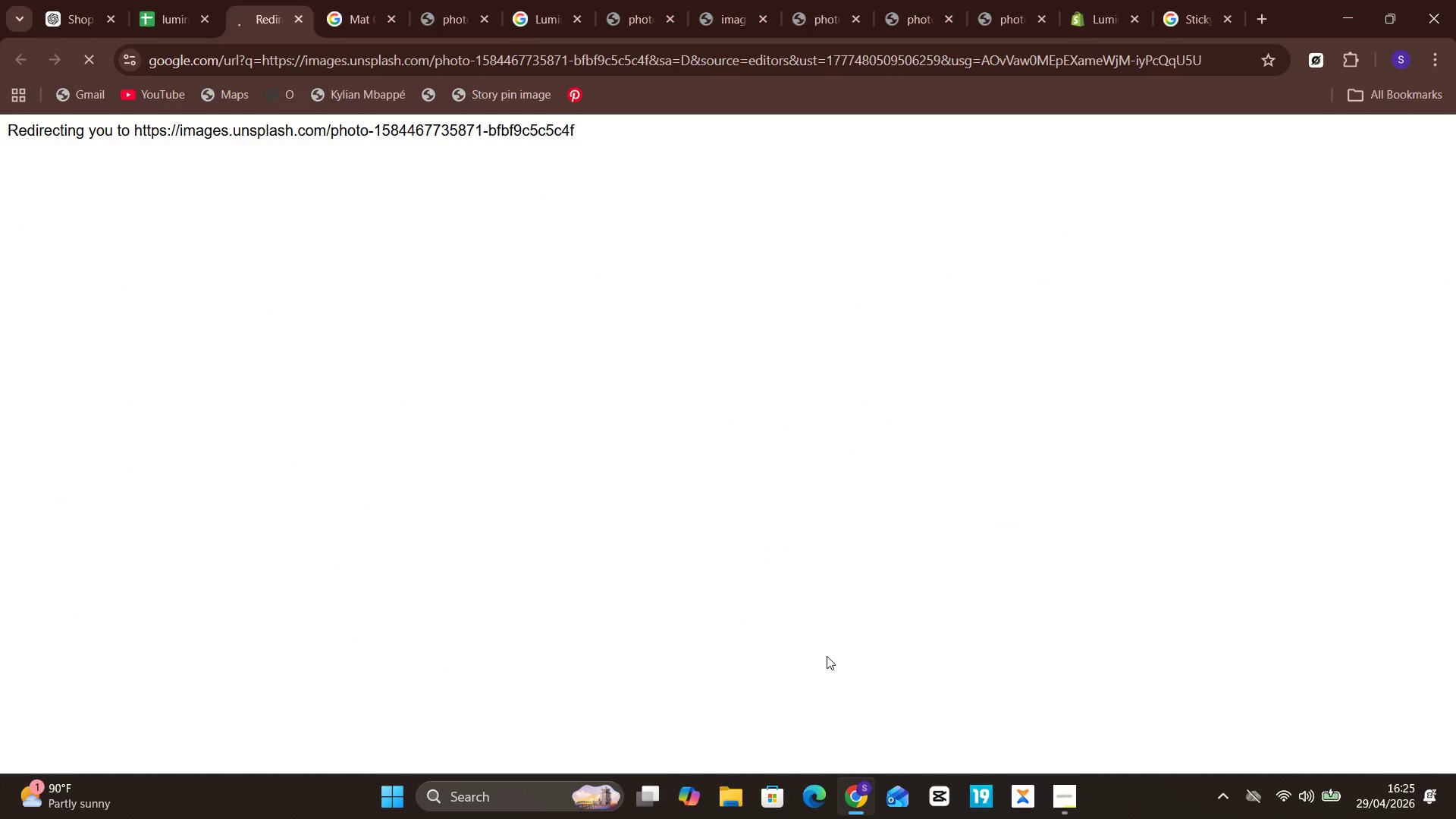 
left_click([79, 7])
 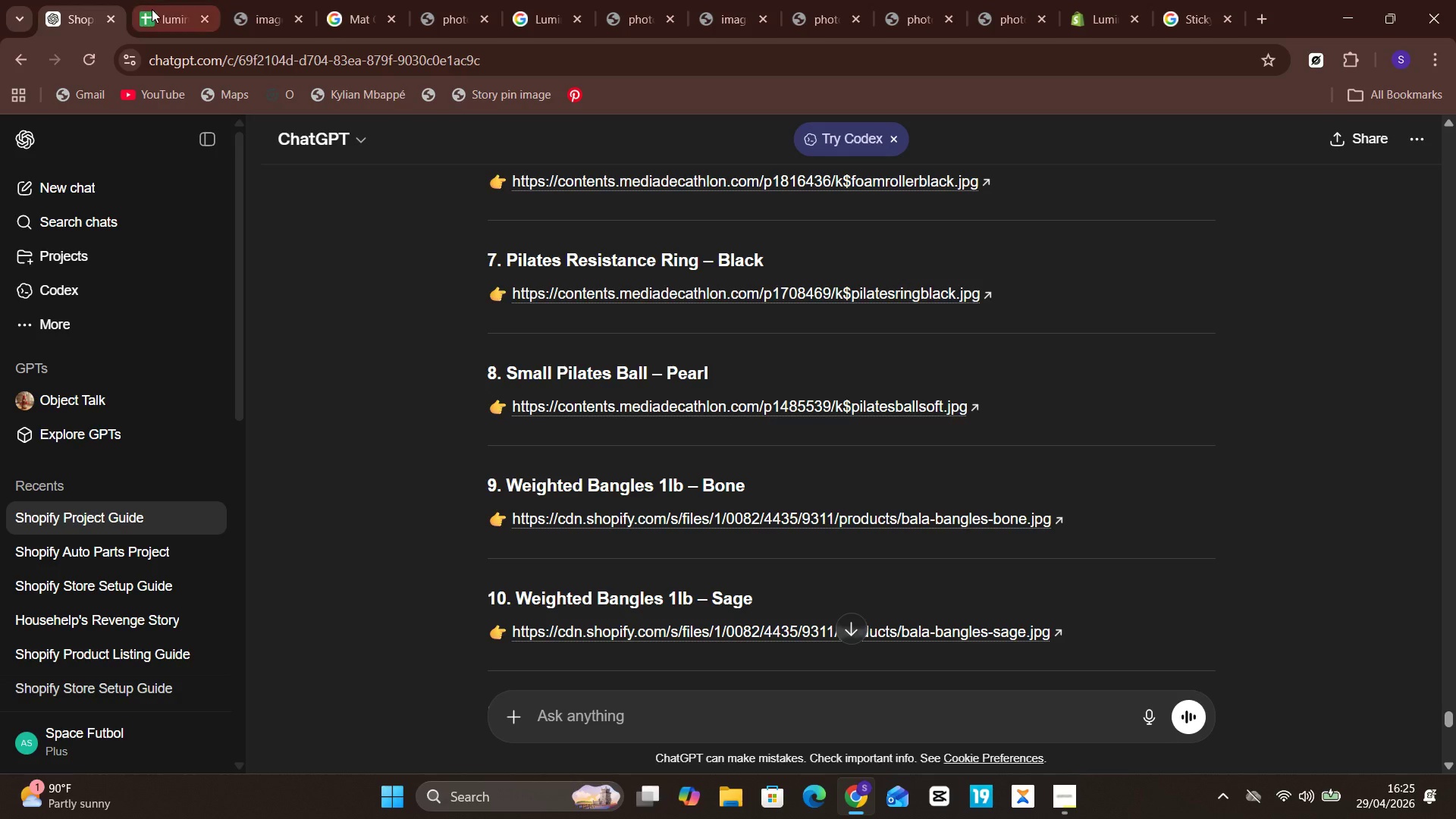 
left_click([152, 9])
 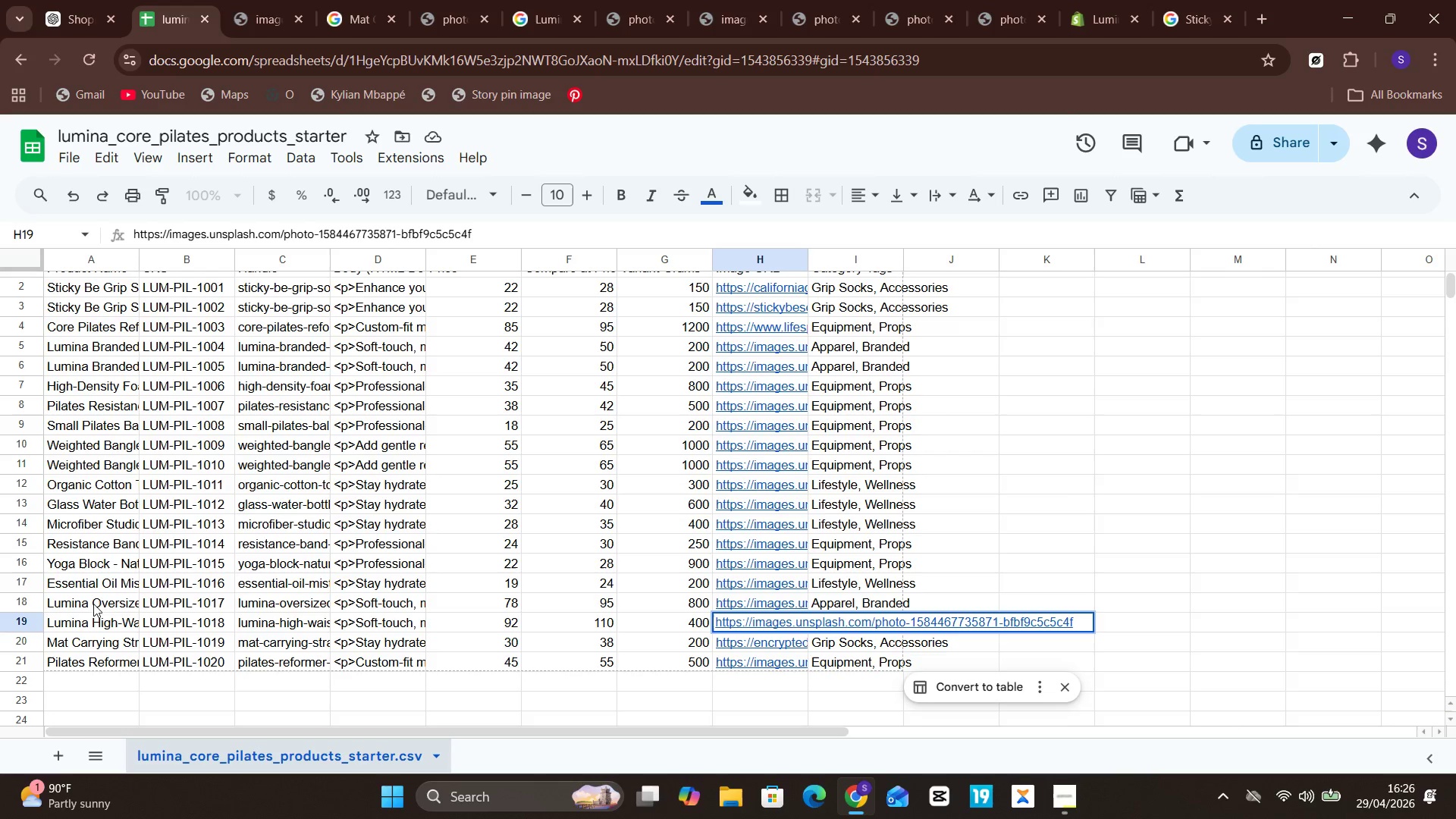 
left_click([96, 598])
 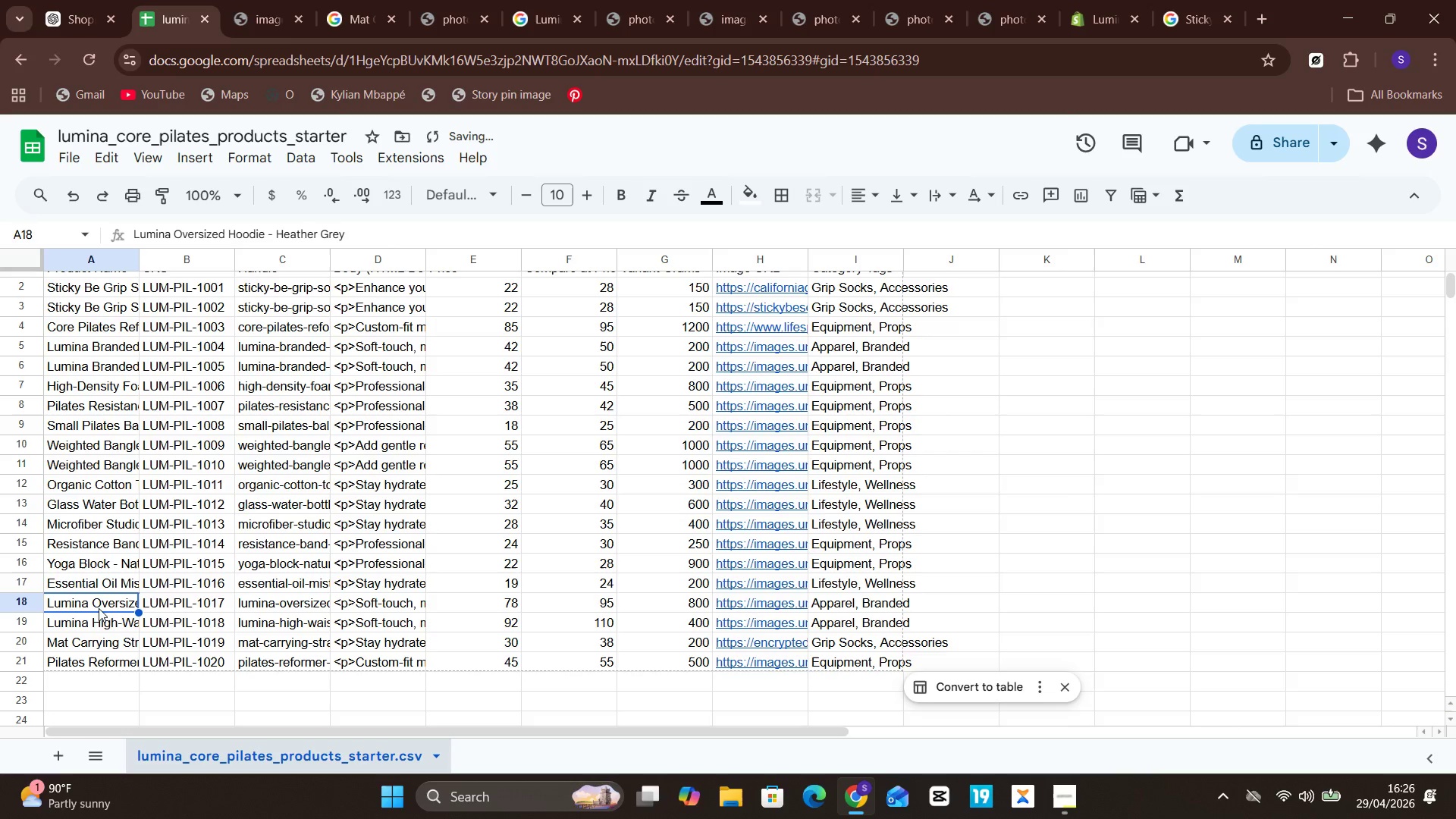 
left_click([99, 615])
 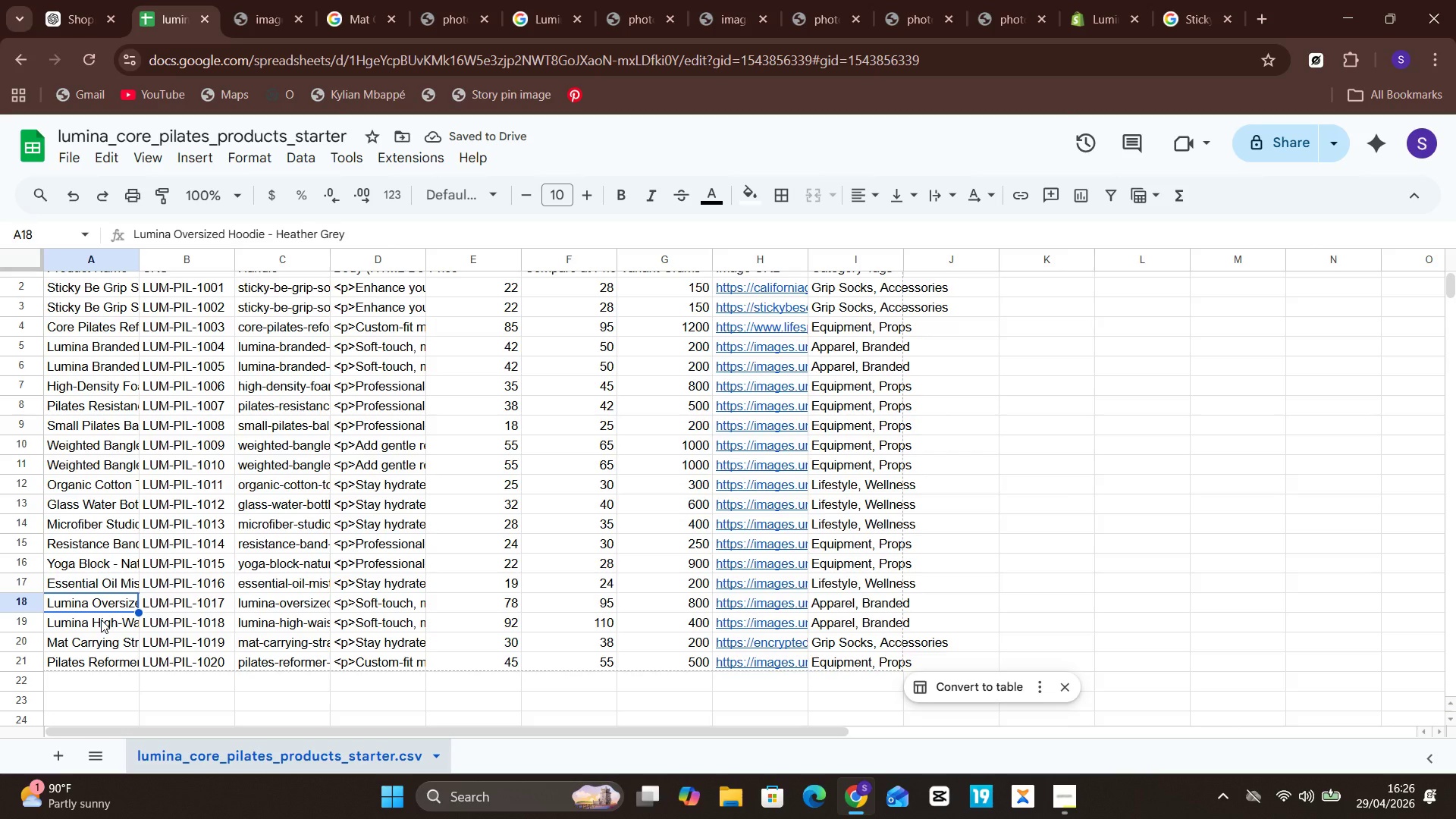 
left_click([101, 620])
 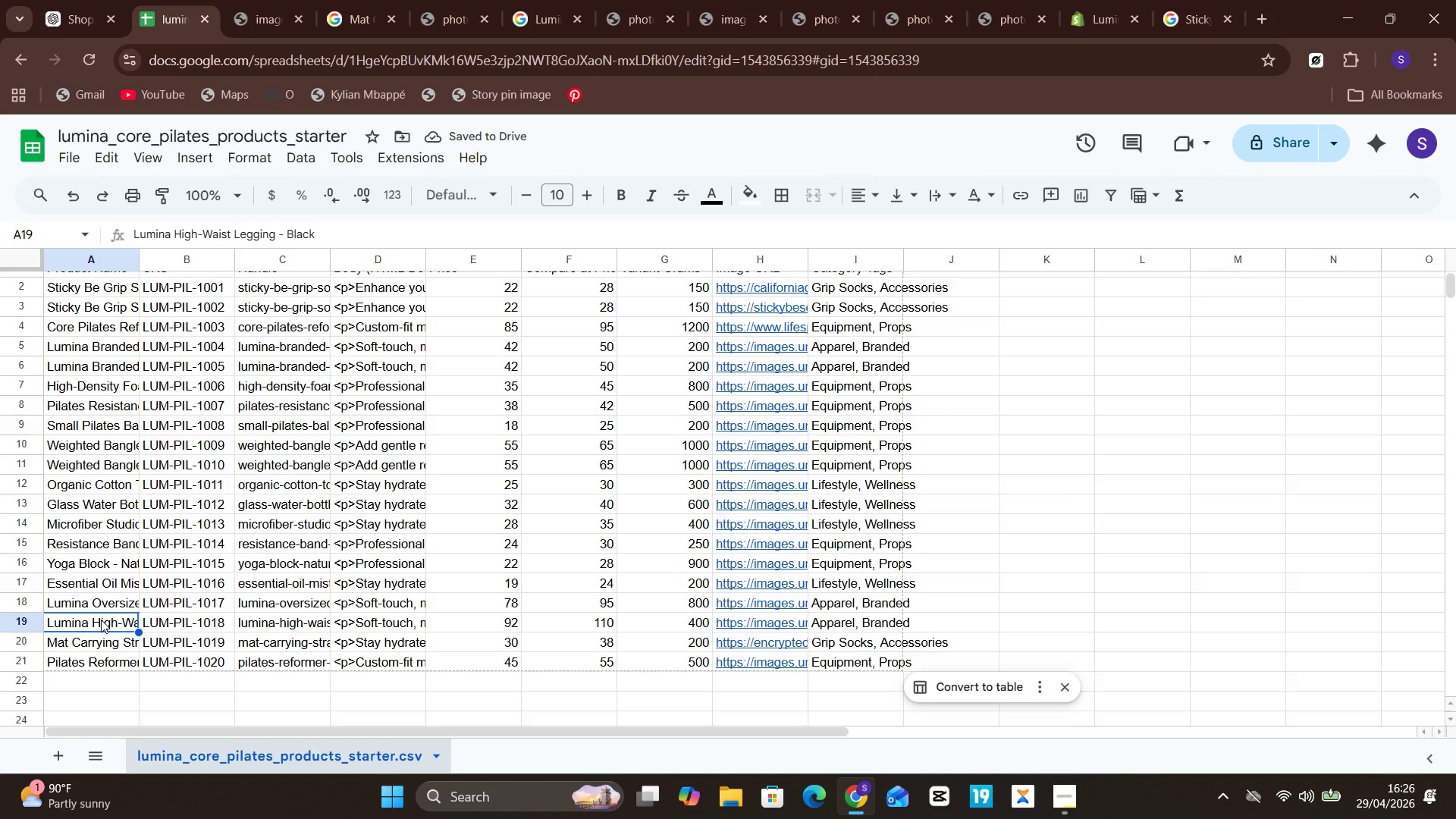 
double_click([101, 620])
 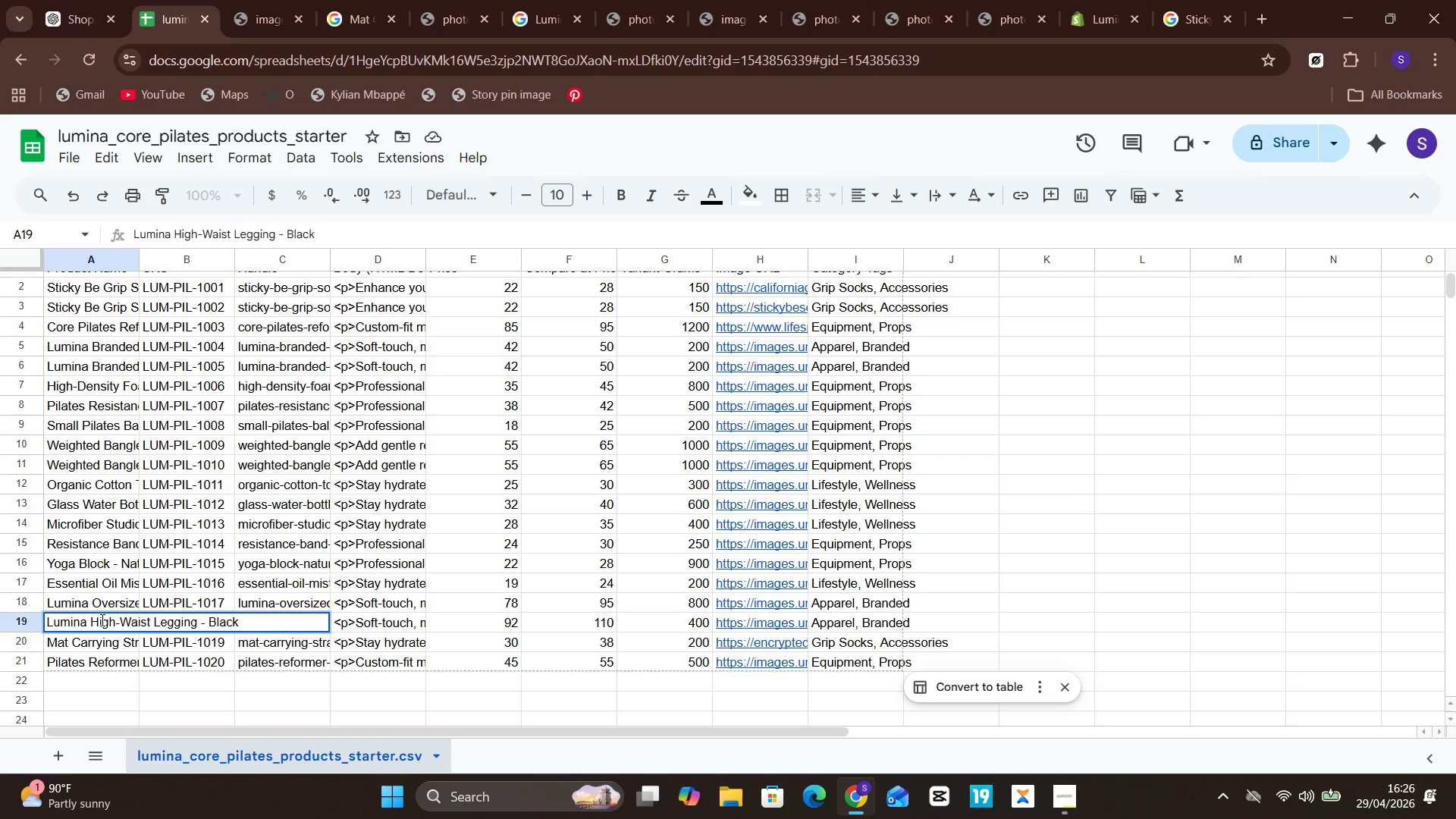 
key(Control+A)
 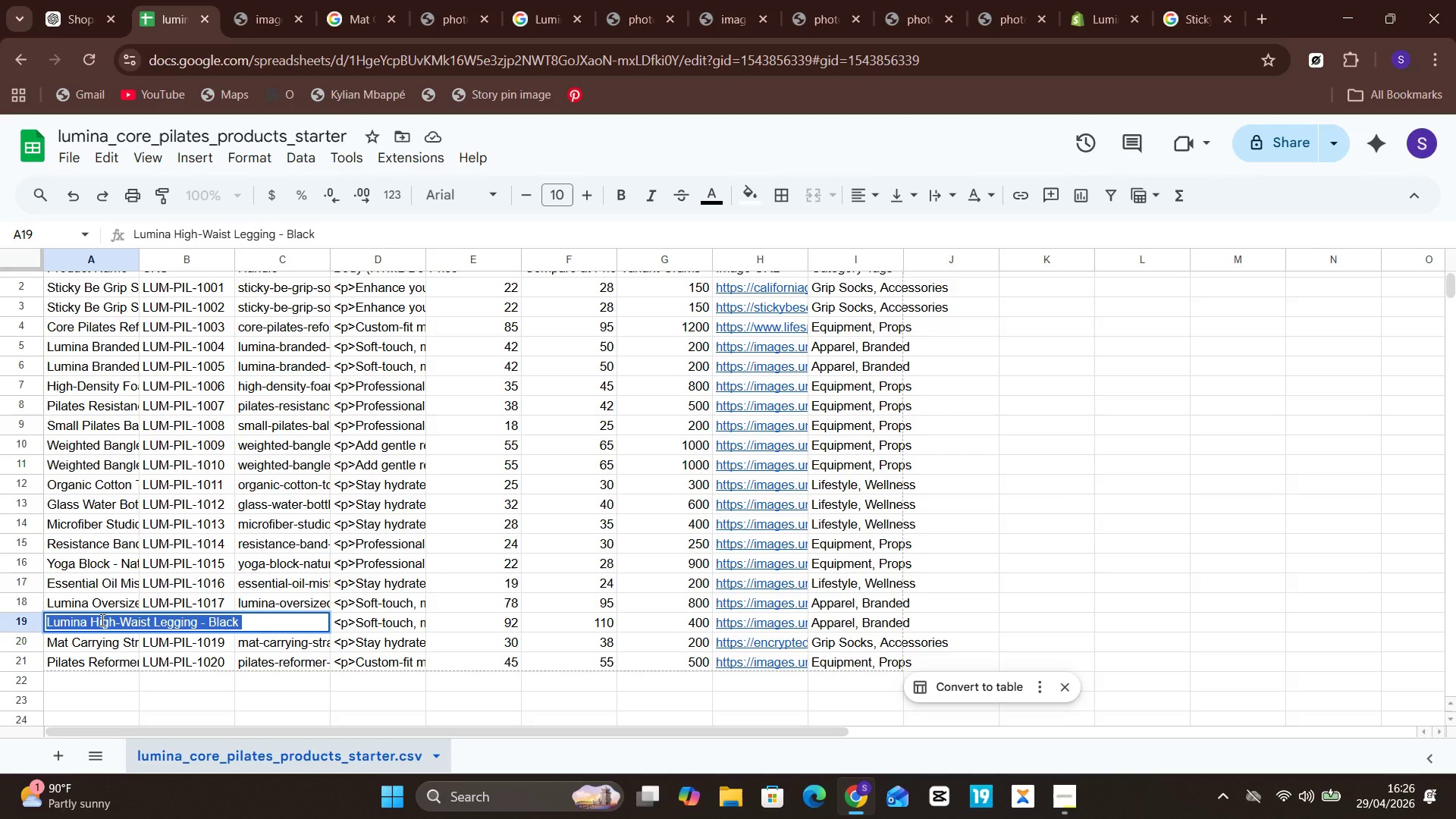 
key(Control+C)
 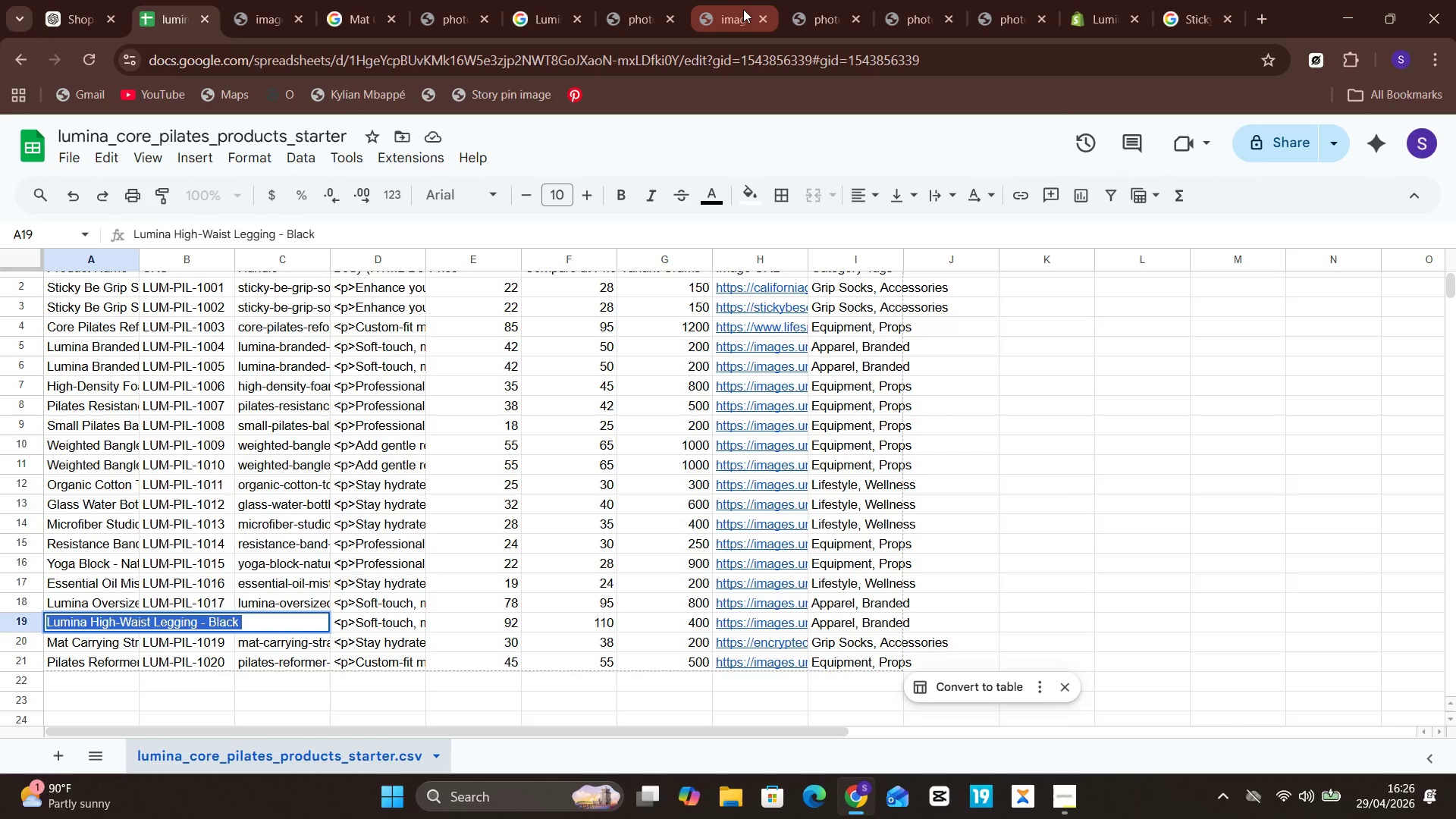 
left_click([435, 27])
 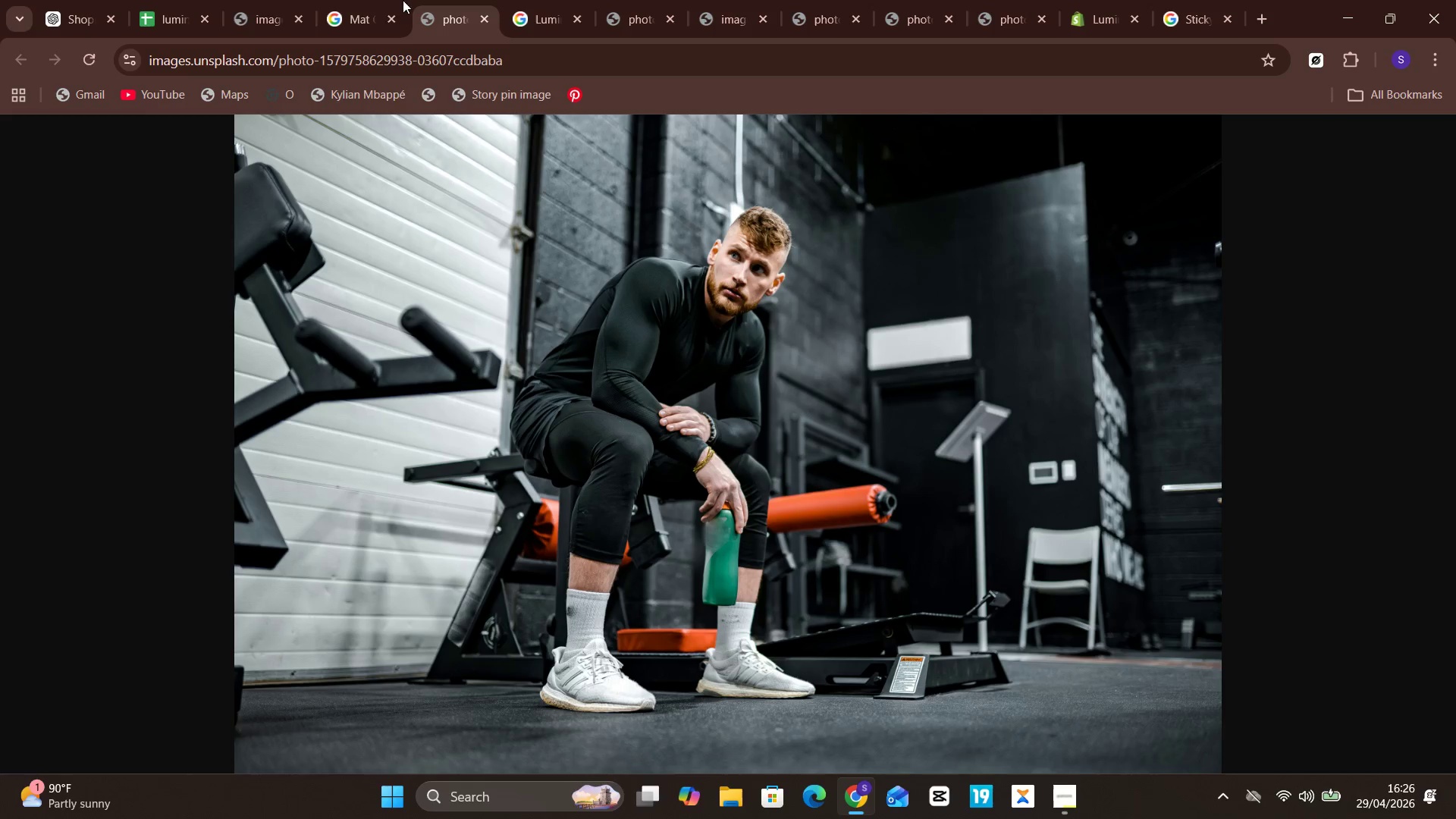 
left_click([373, 0])
 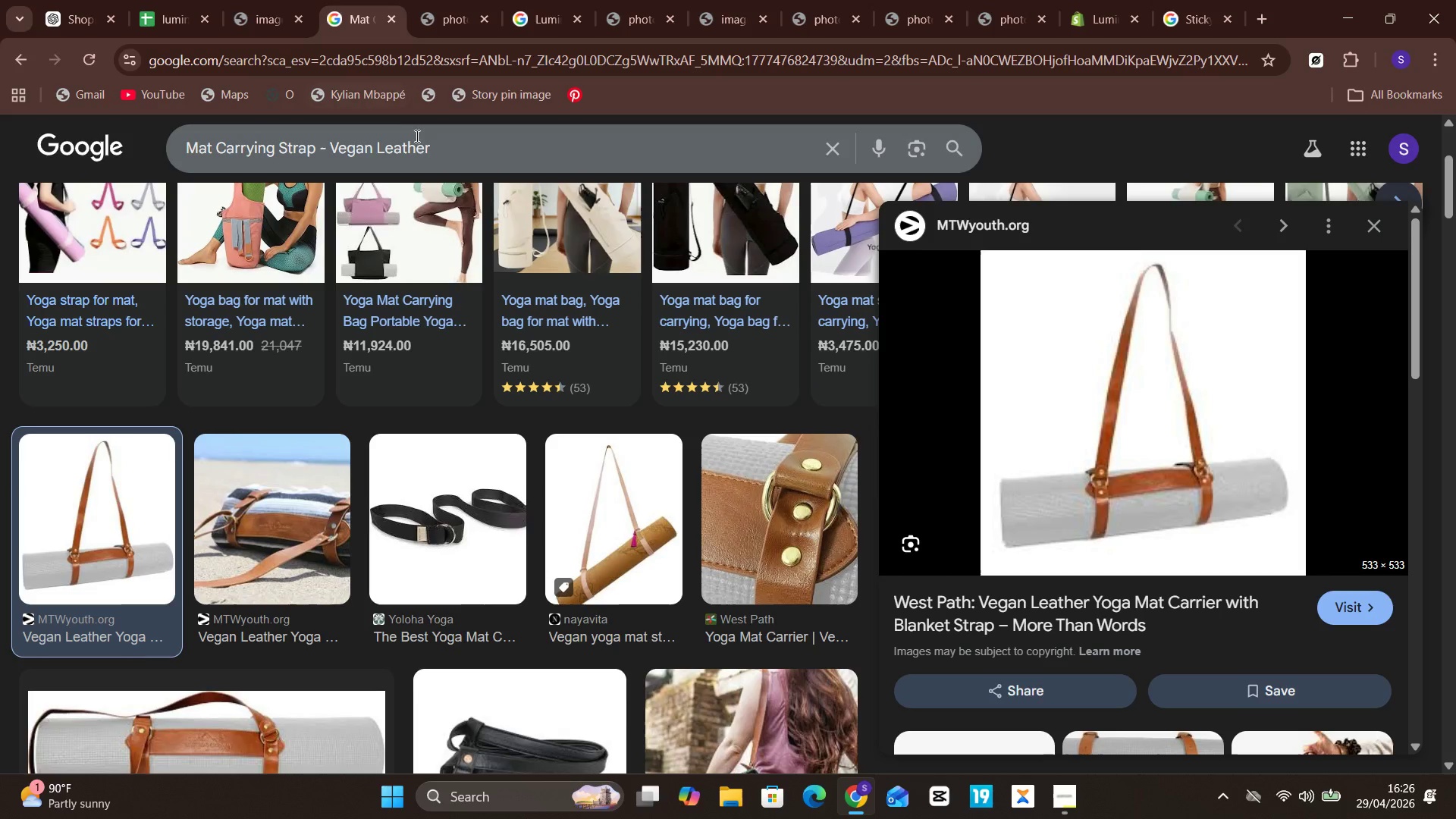 
left_click([420, 146])
 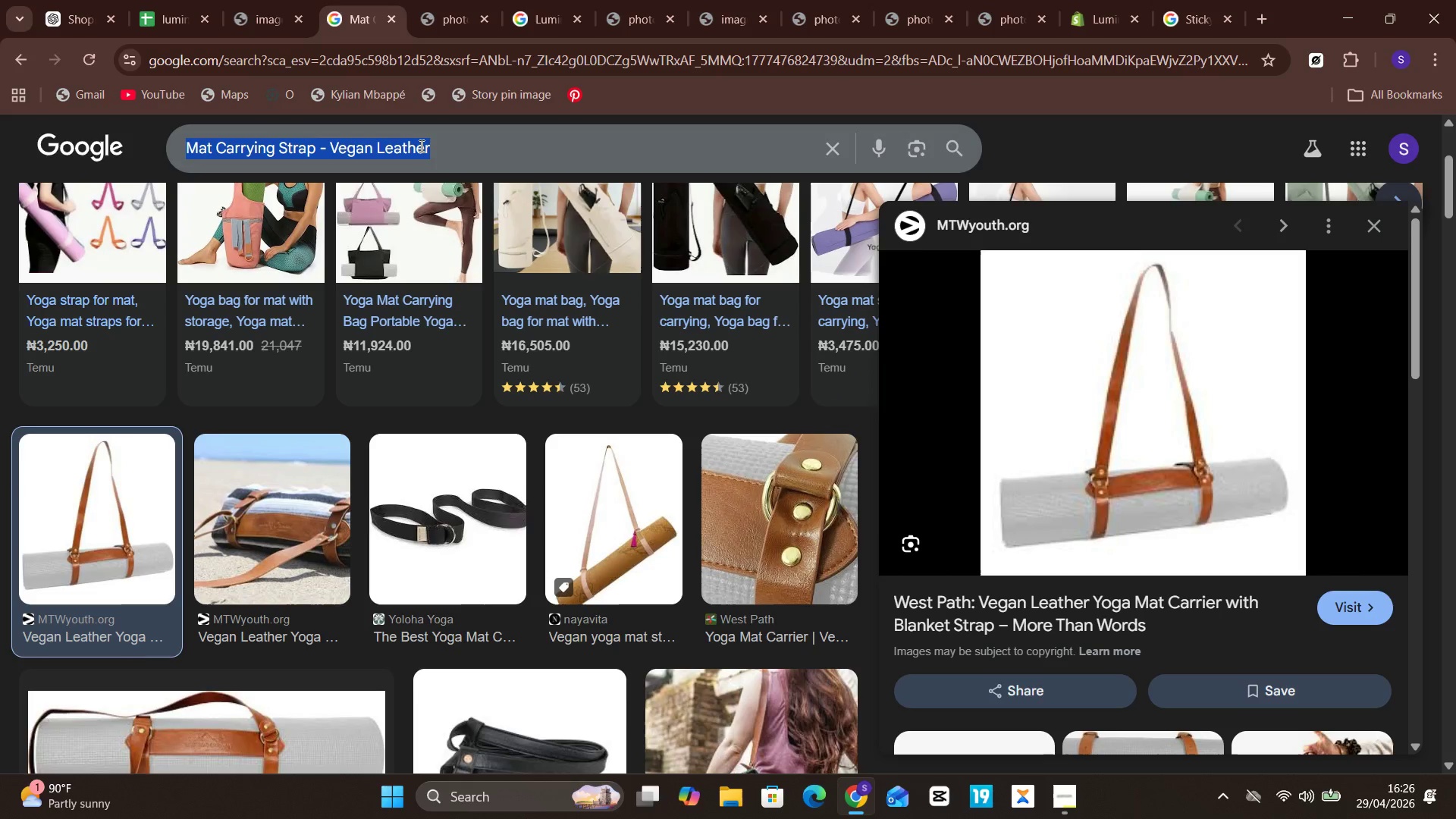 
key(Control+A)
 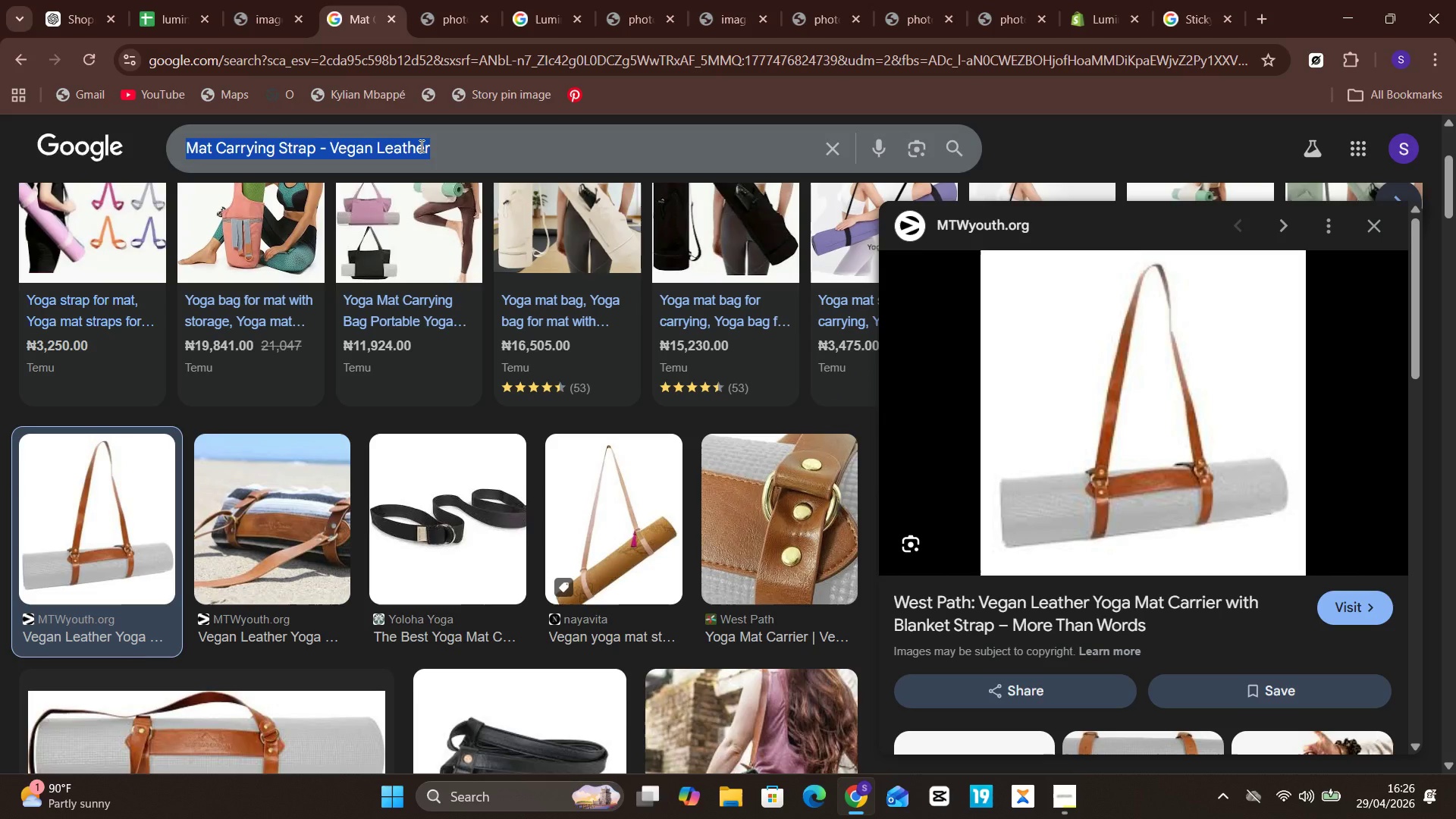 
hold_key(key=V, duration=0.38)
 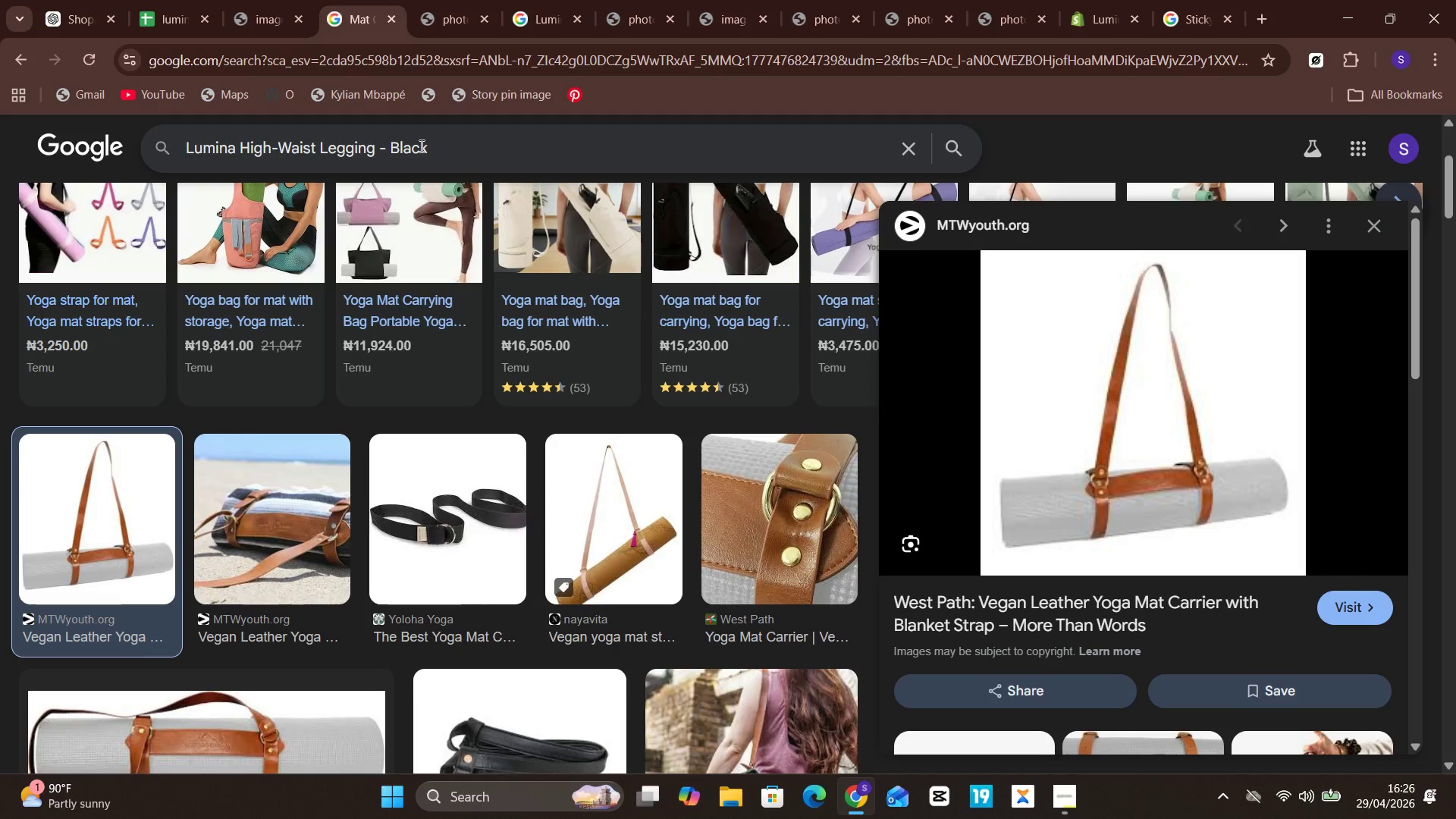 
key(Control+Enter)
 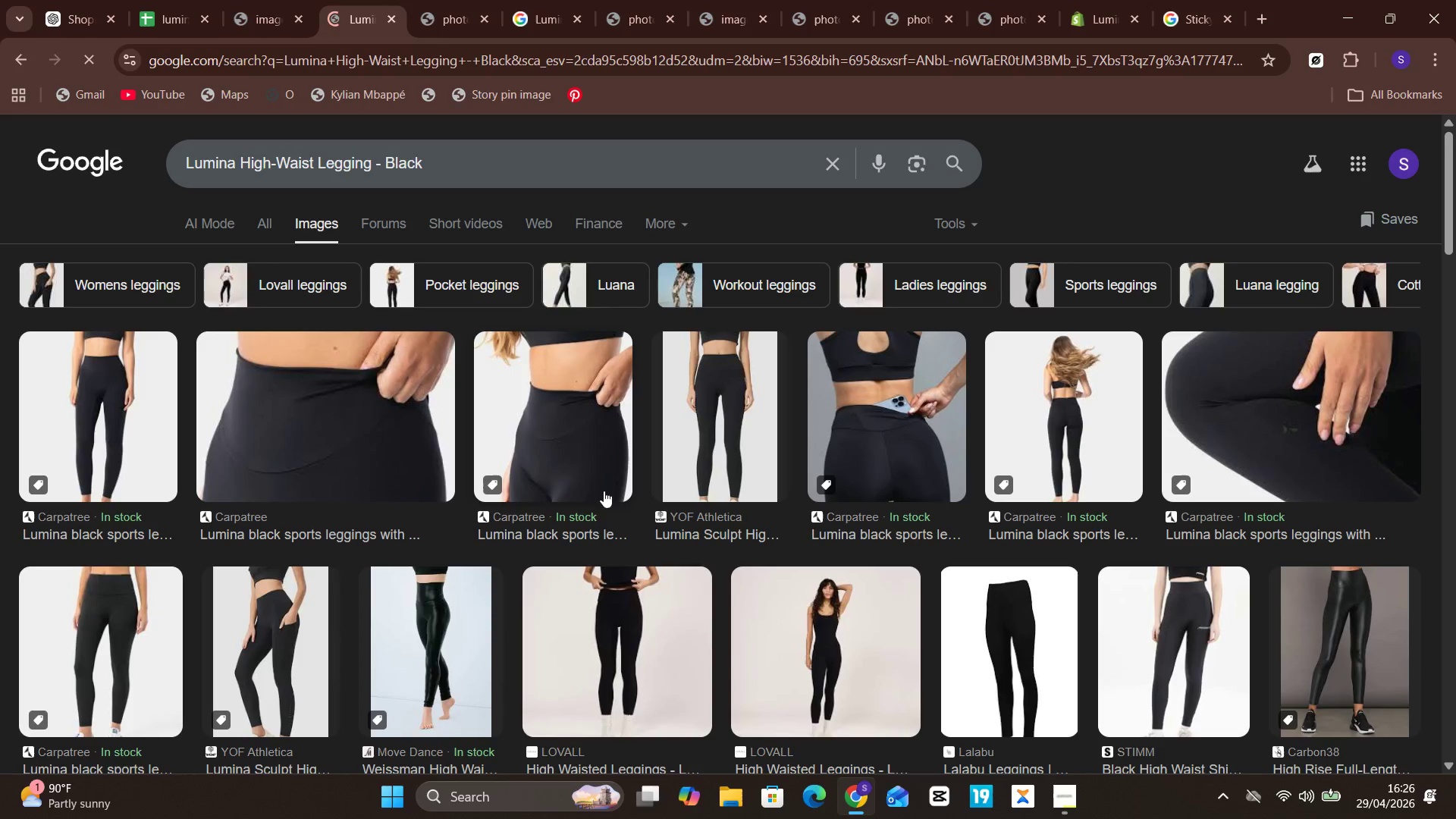 
right_click([607, 667])
 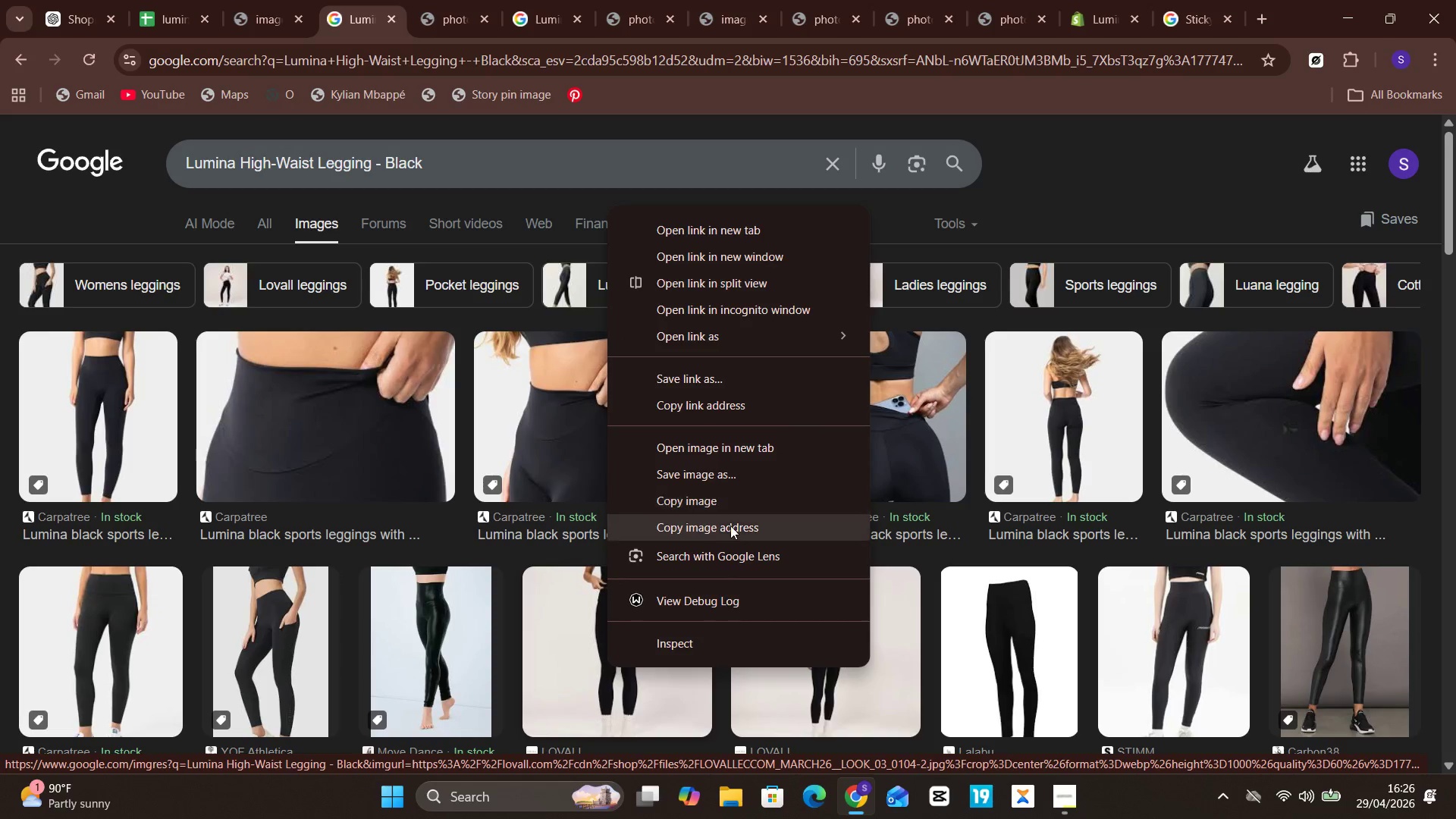 
left_click([731, 528])
 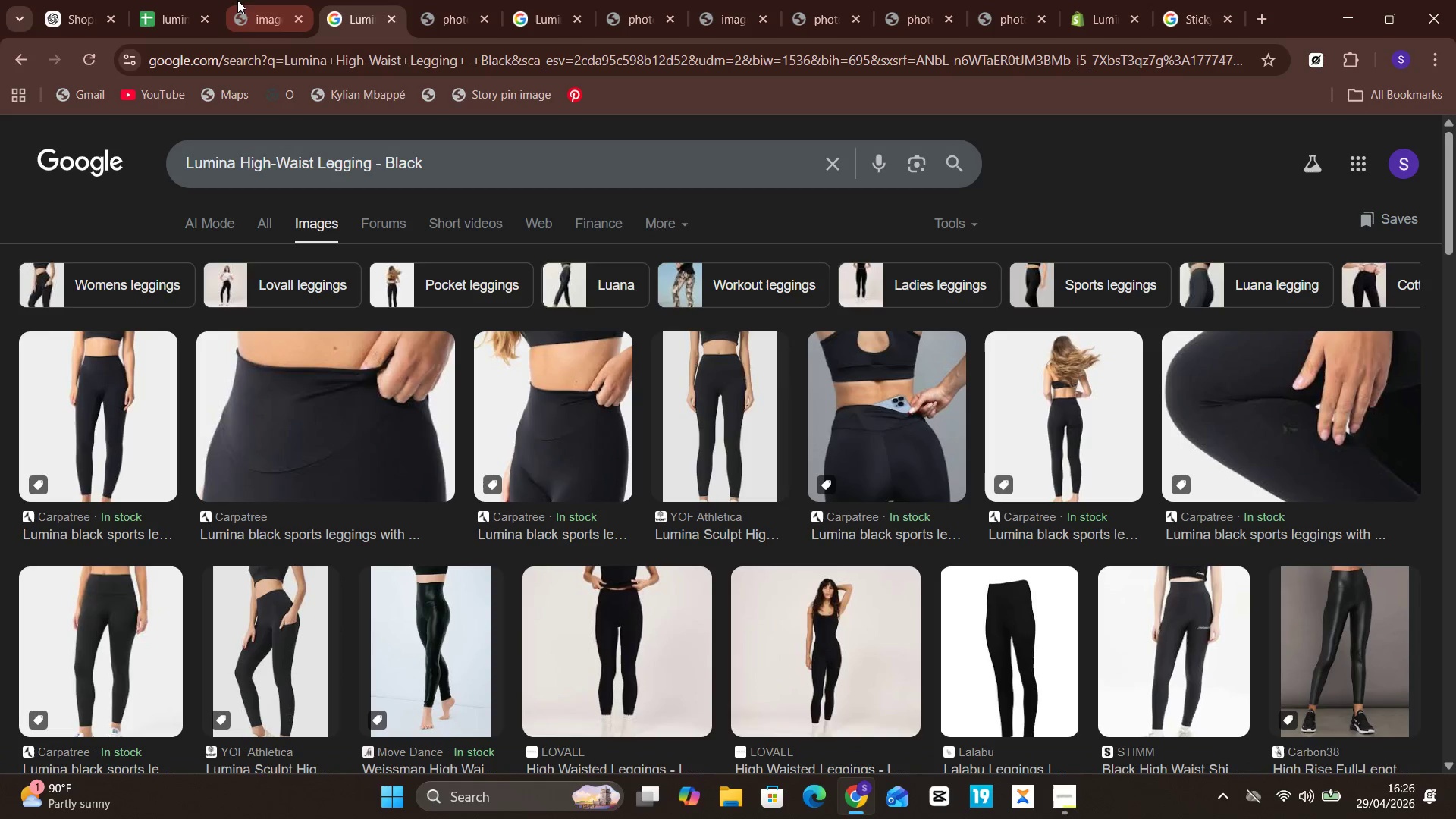 
left_click([196, 0])
 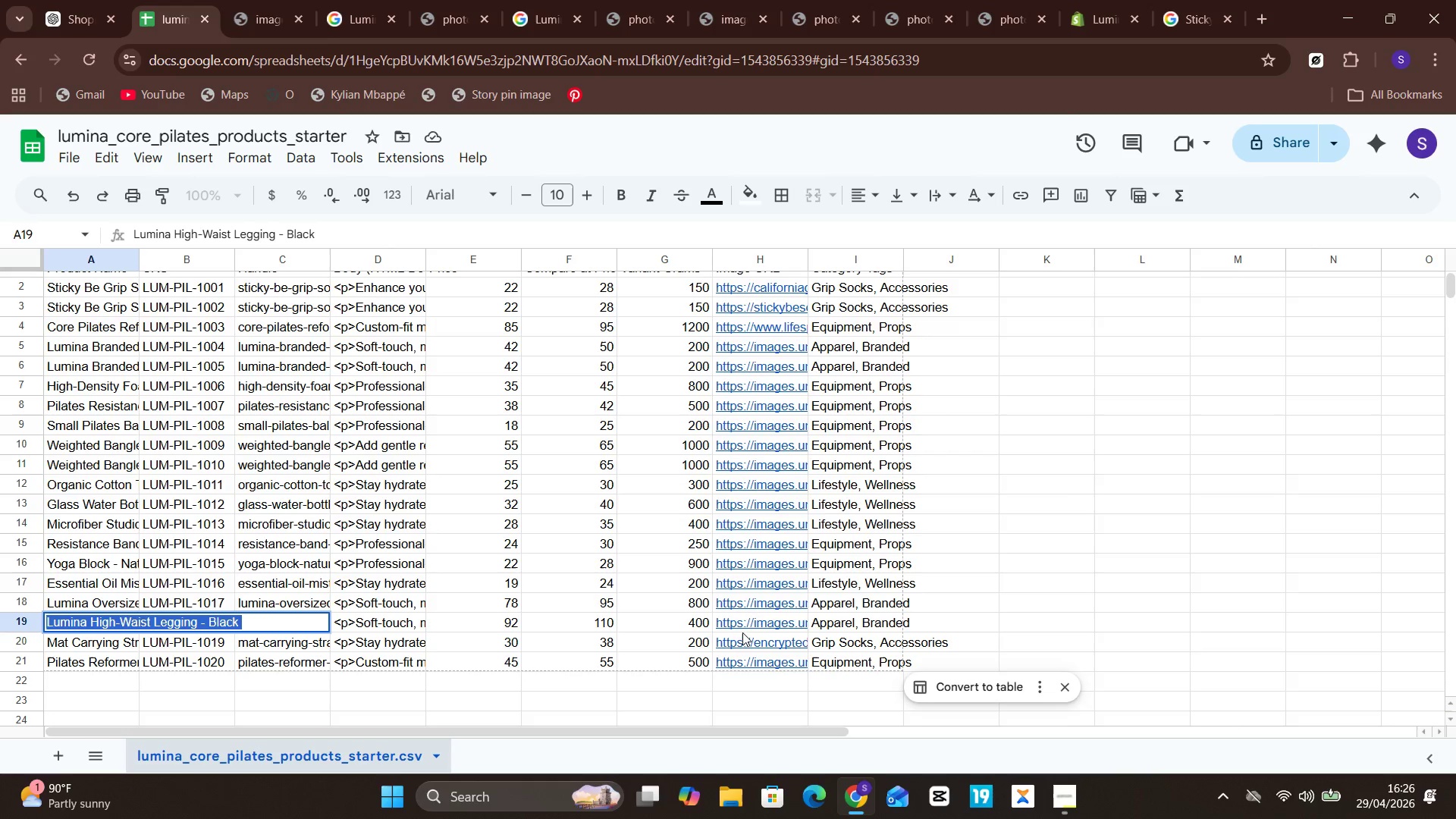 
left_click([755, 623])
 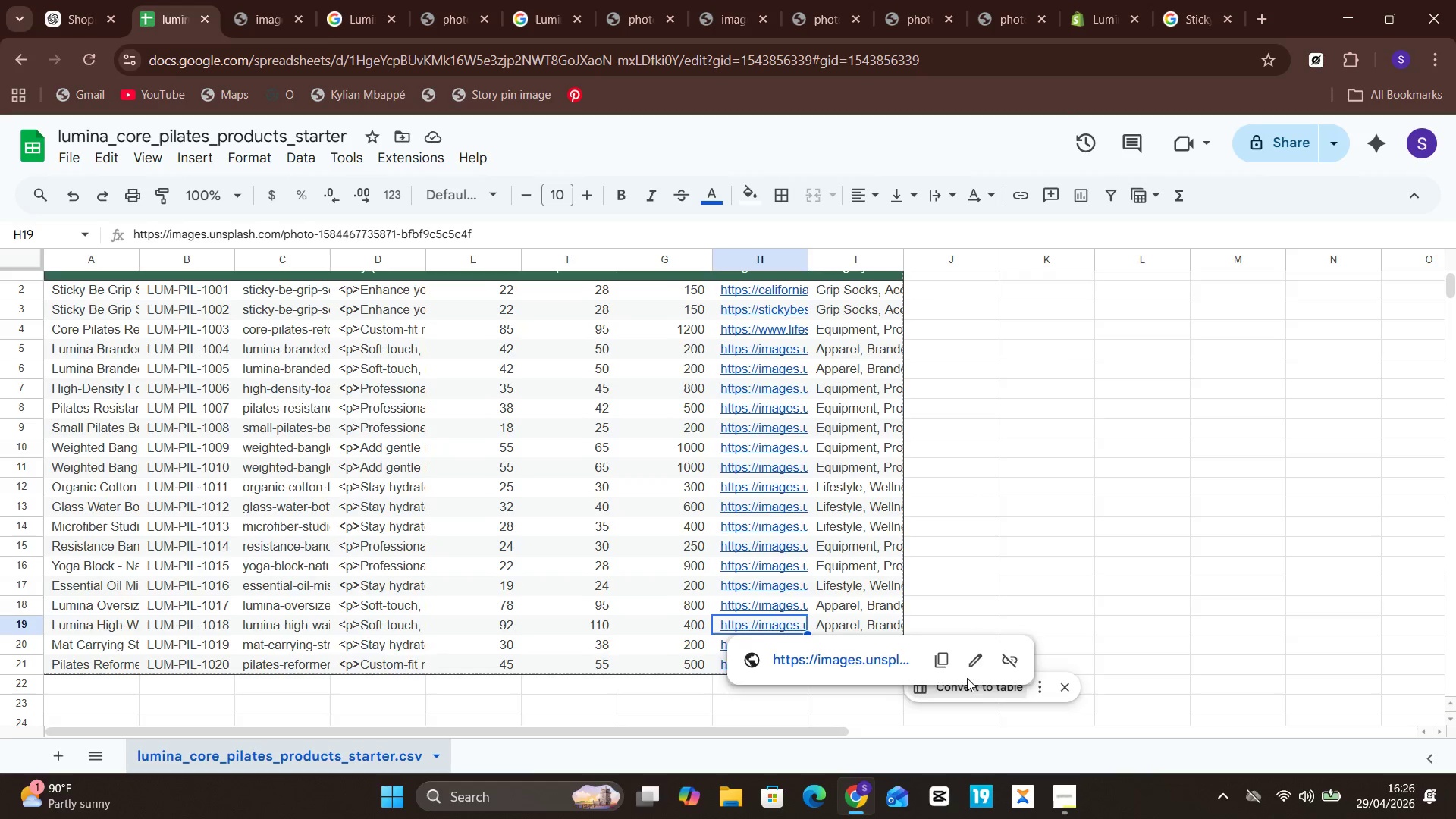 
left_click([973, 648])
 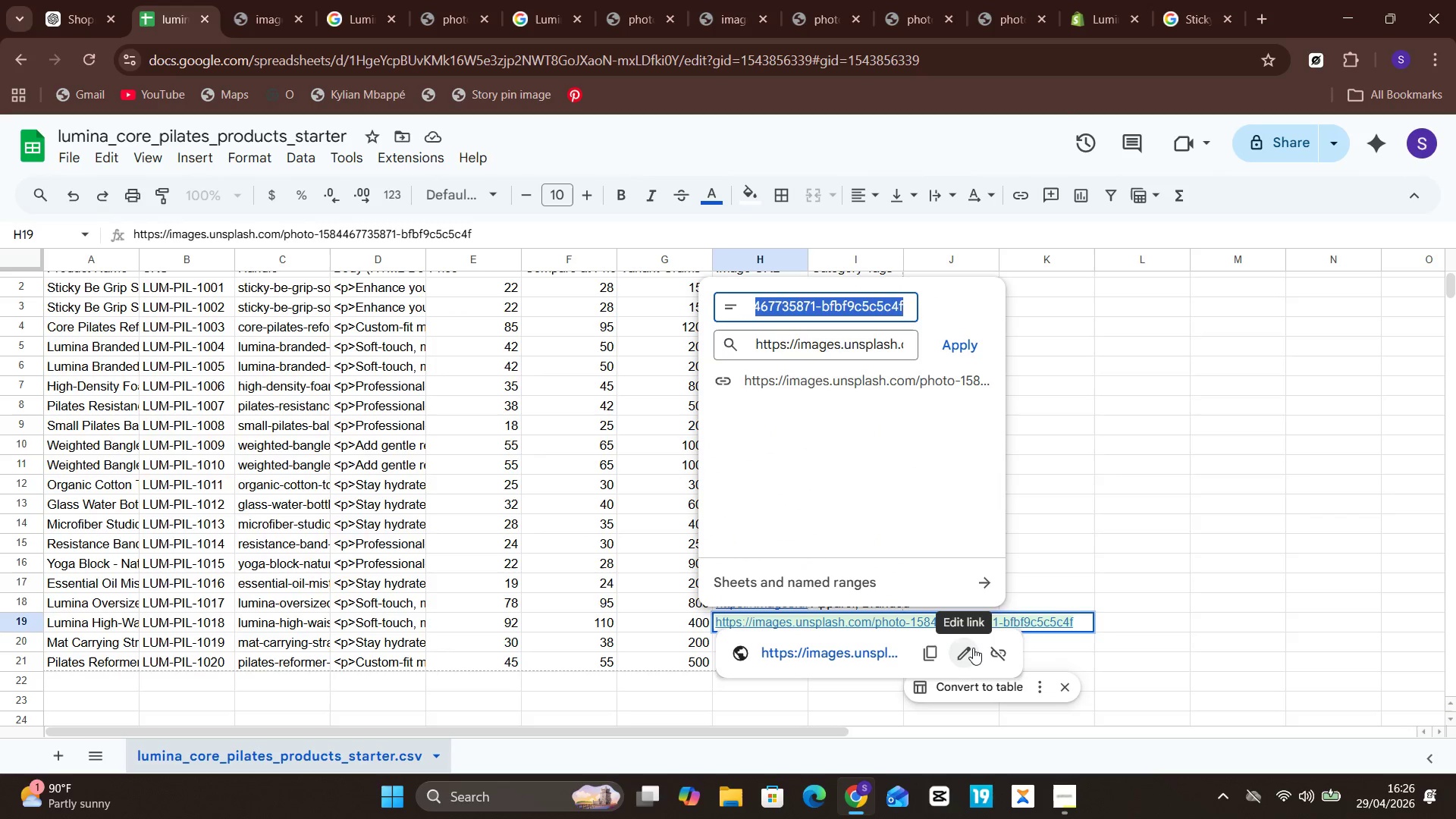 
key(Backspace)
 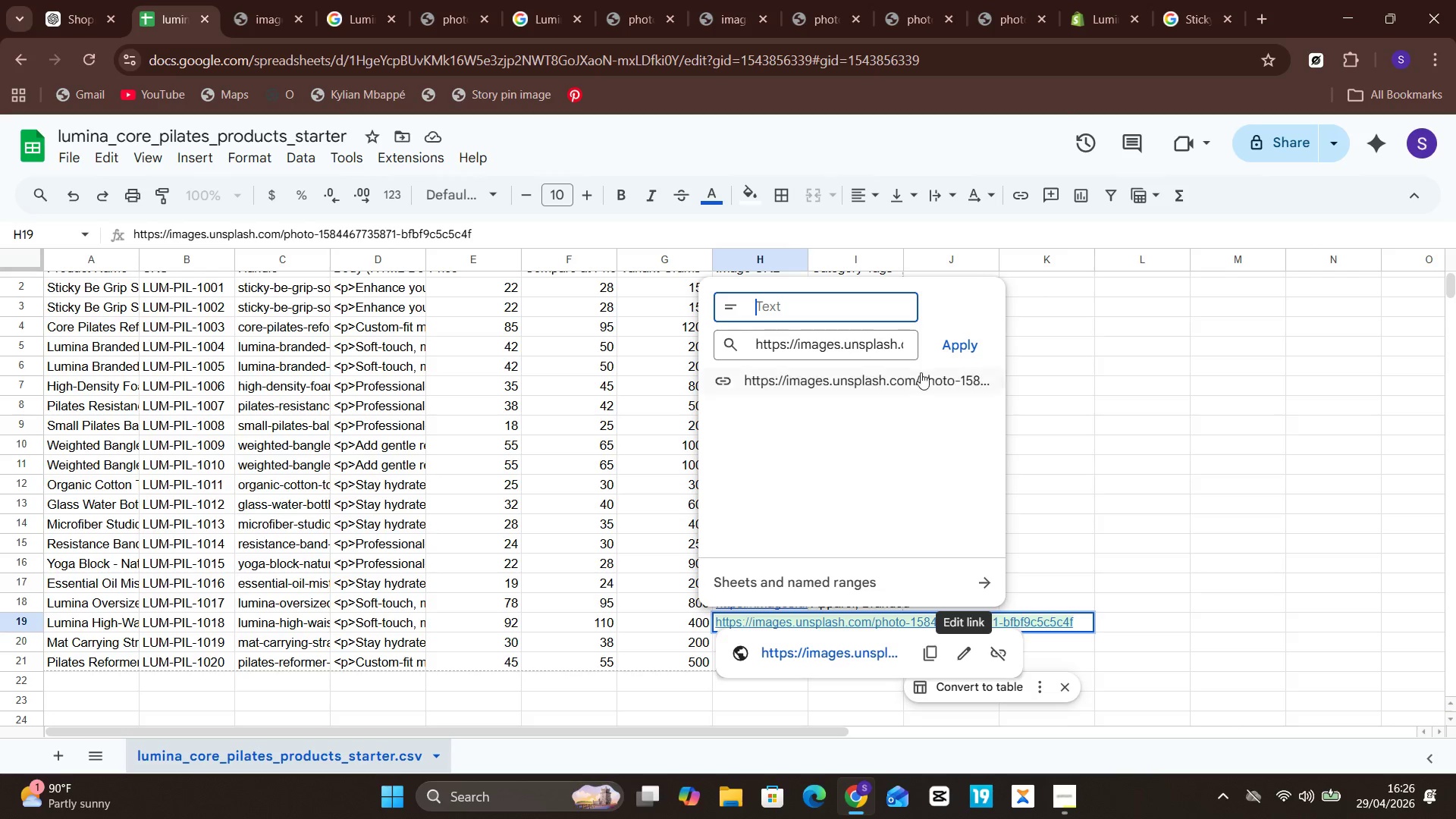 
left_click([893, 339])
 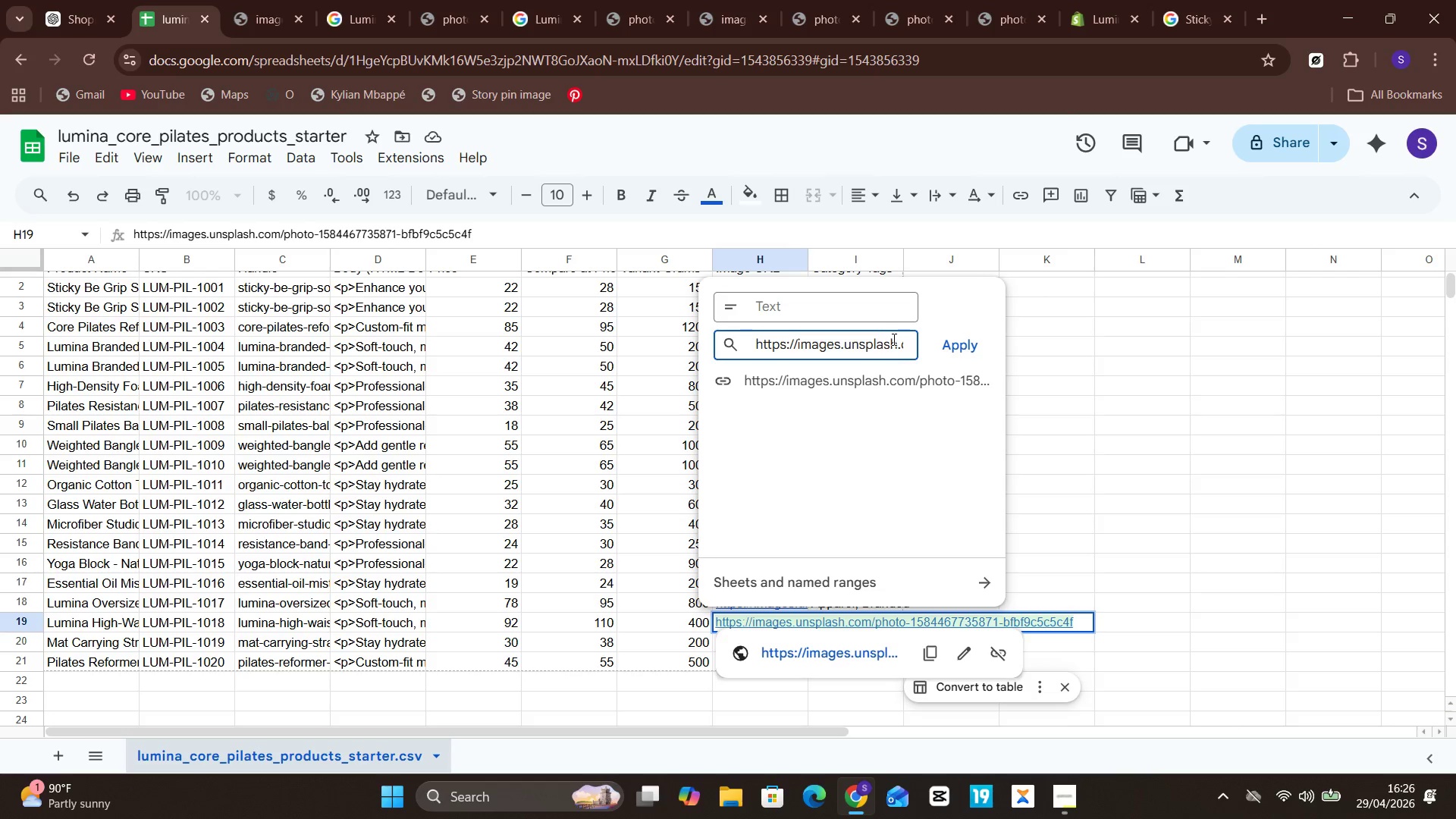 
key(Control+A)
 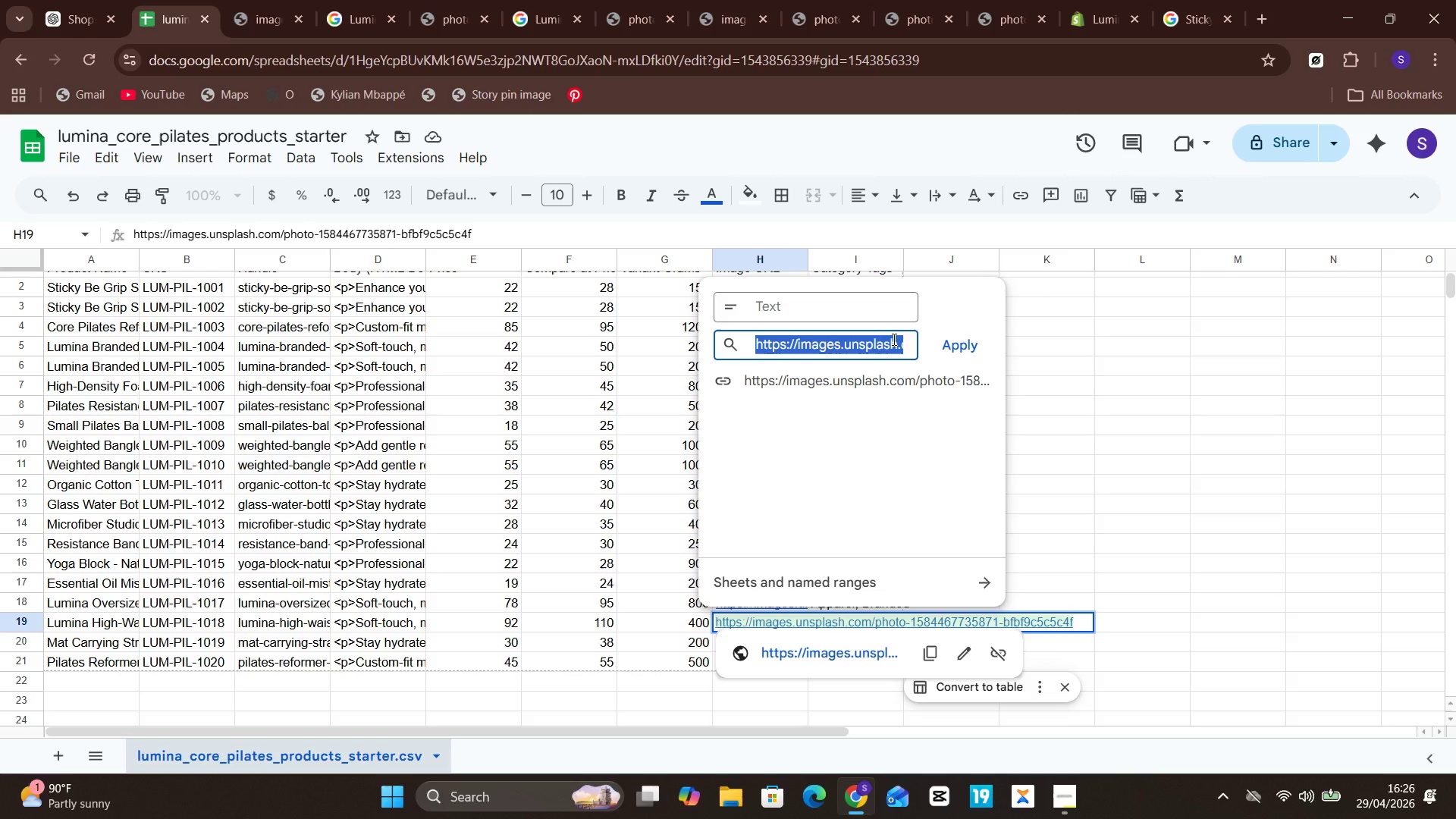 
key(Control+V)
 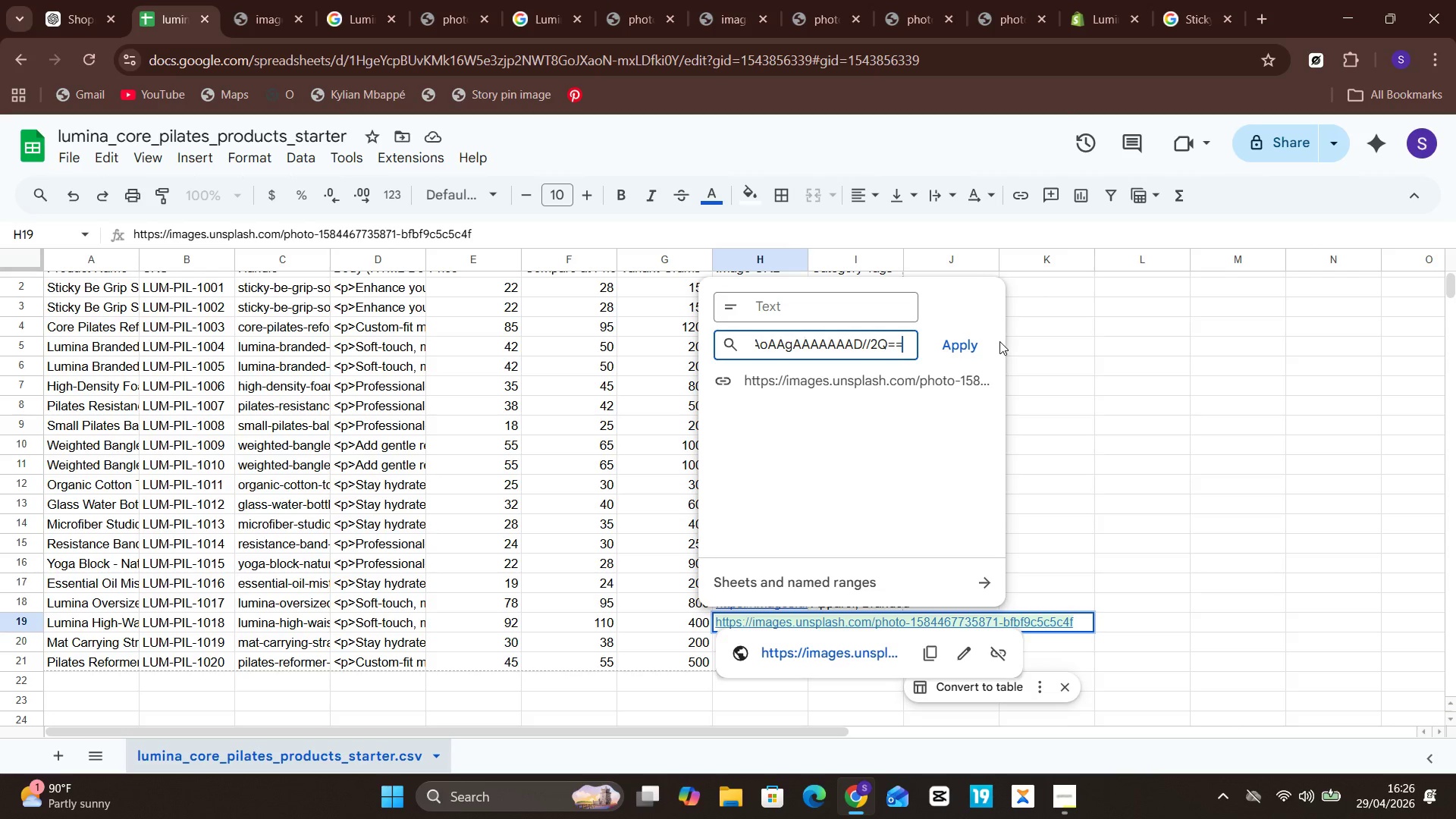 
left_click([964, 346])
 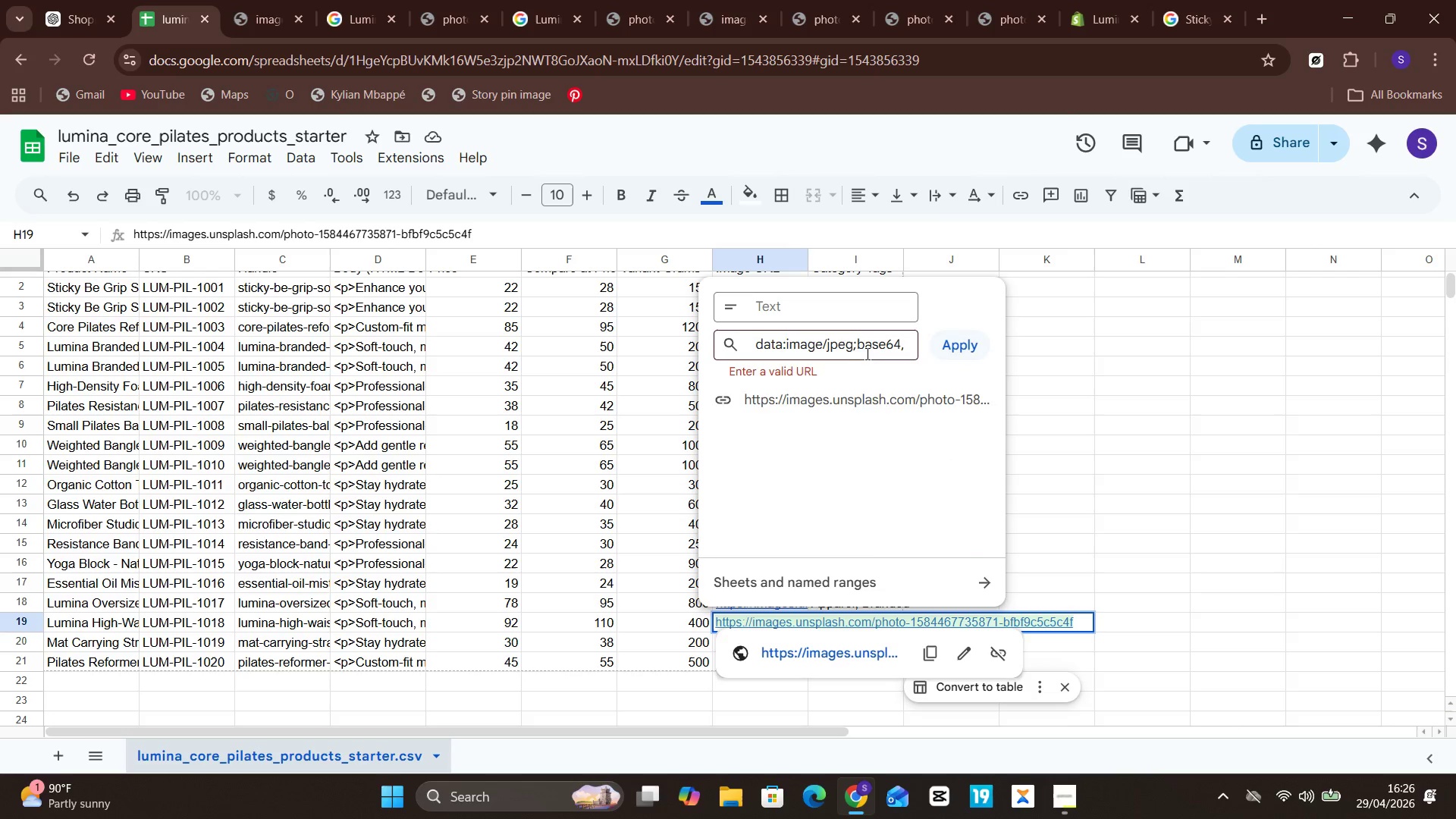 
left_click([844, 353])
 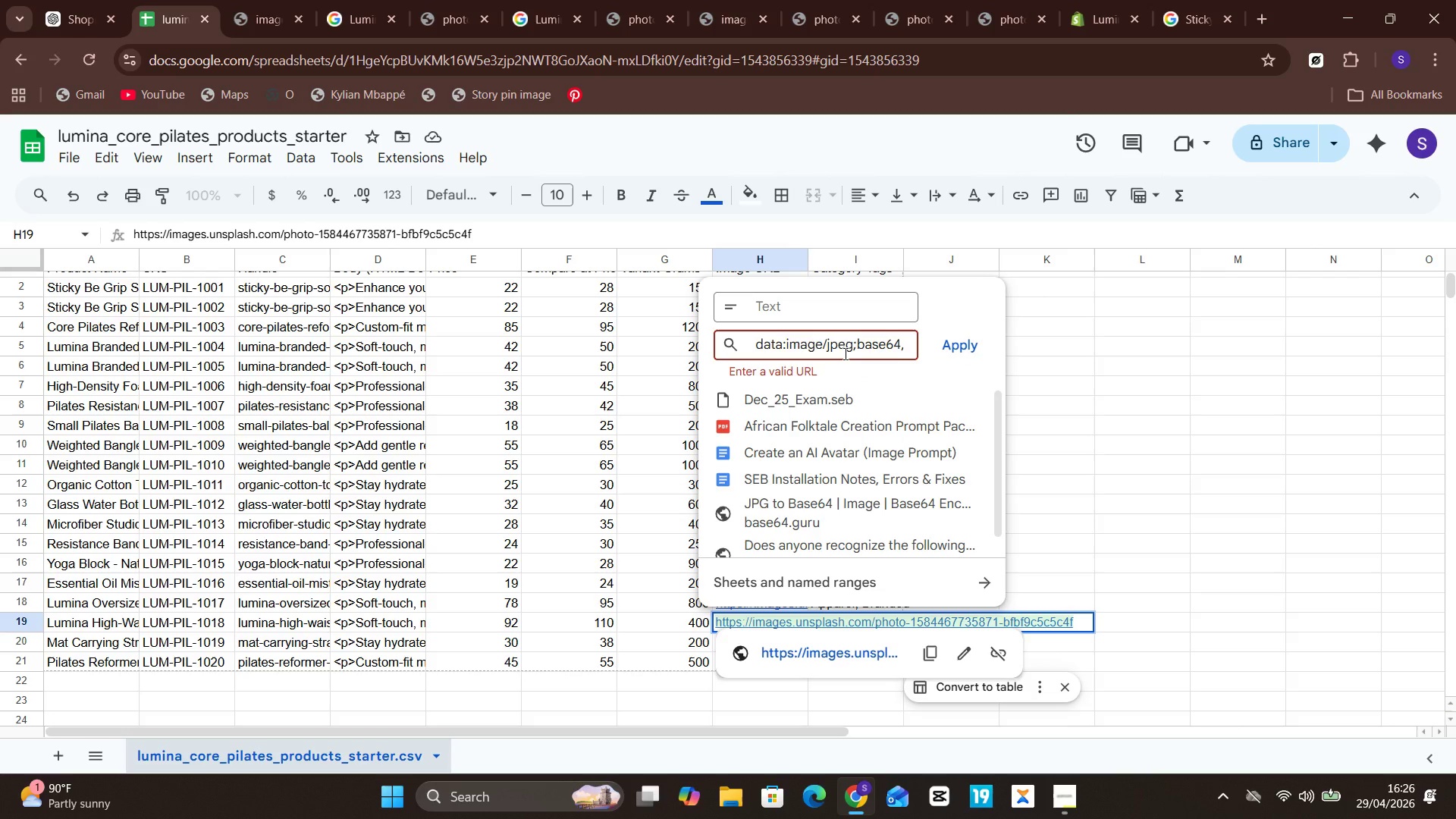 
key(Control+A)
 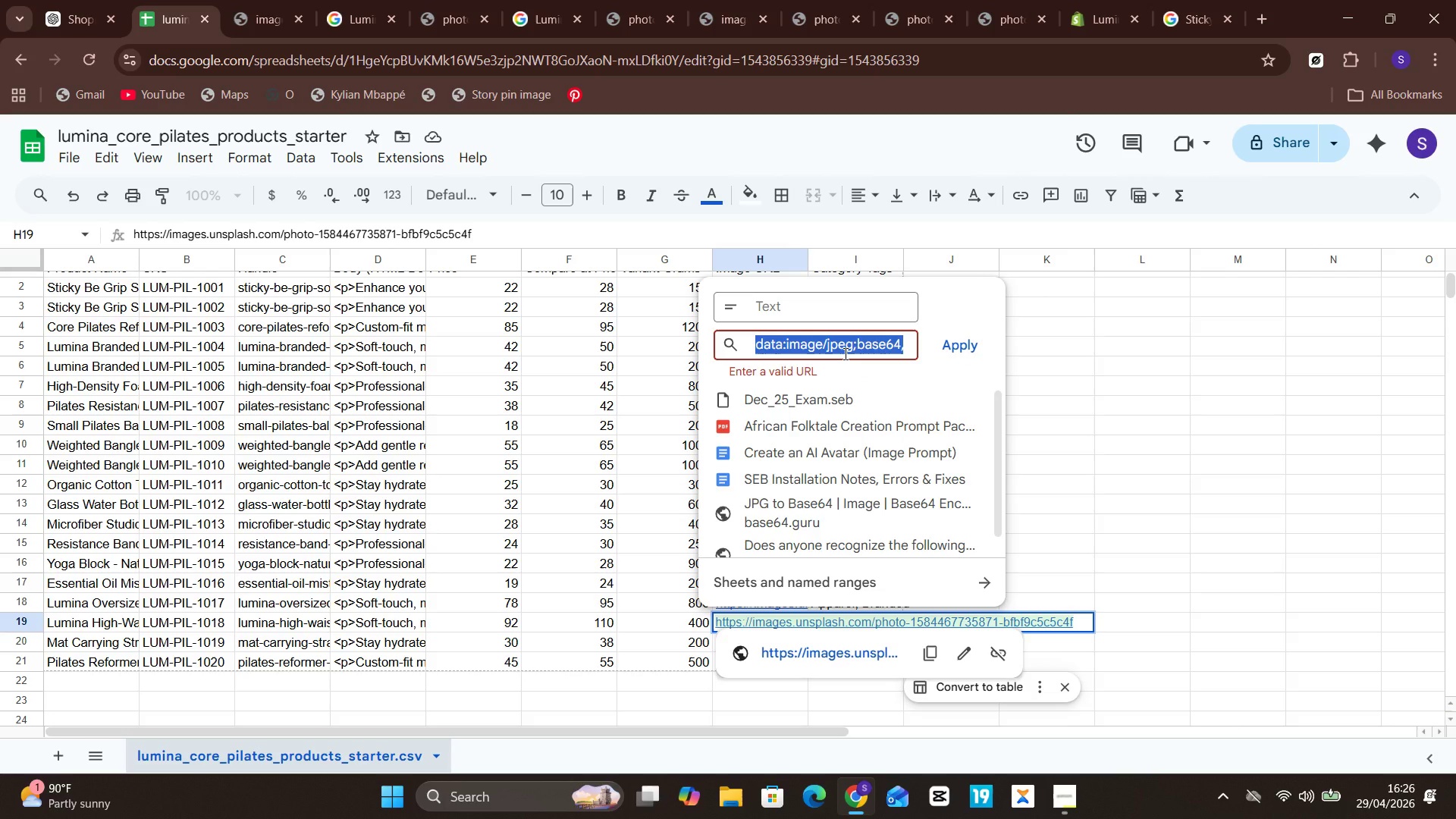 
key(Control+V)
 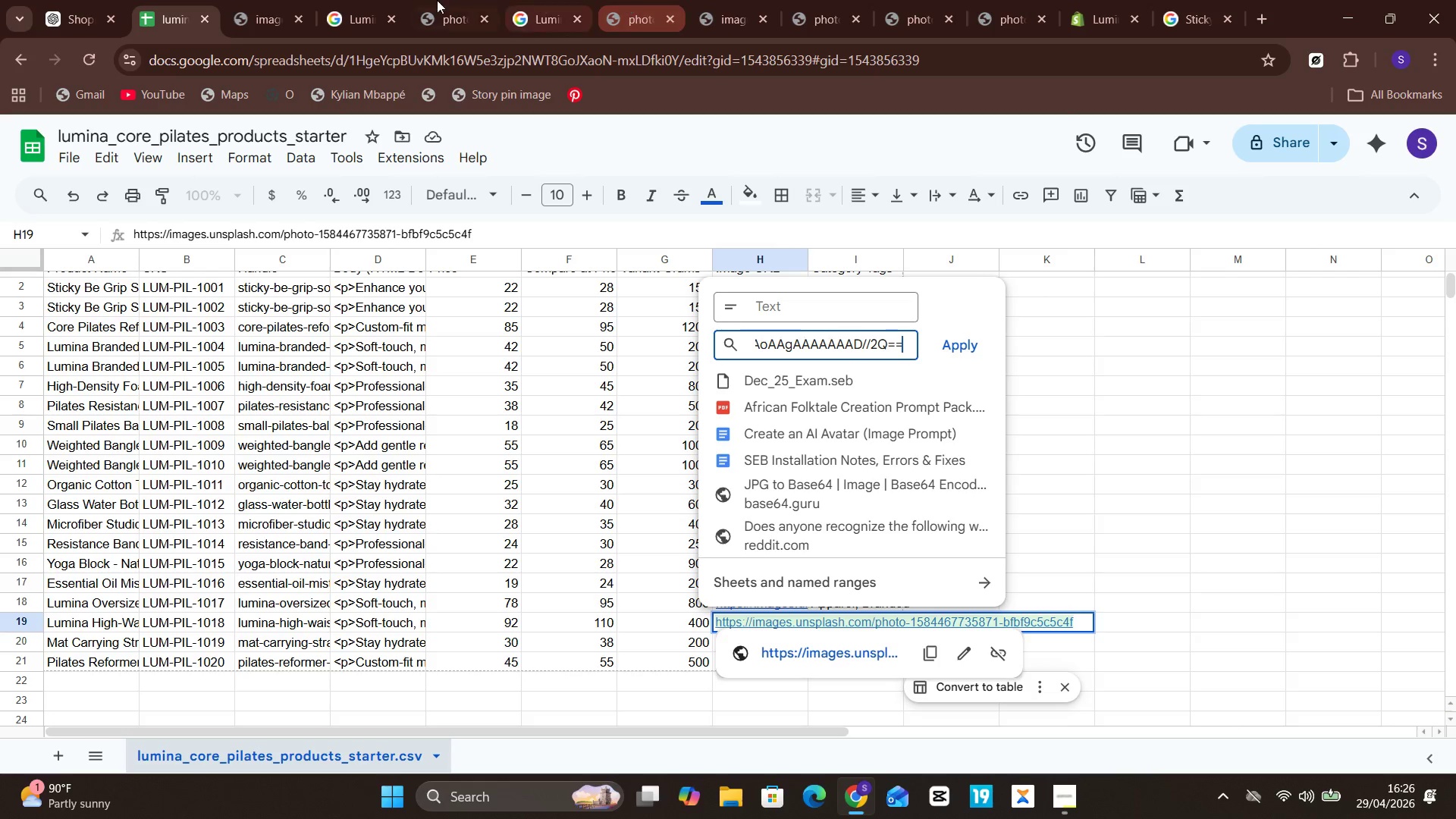 
left_click([362, 6])
 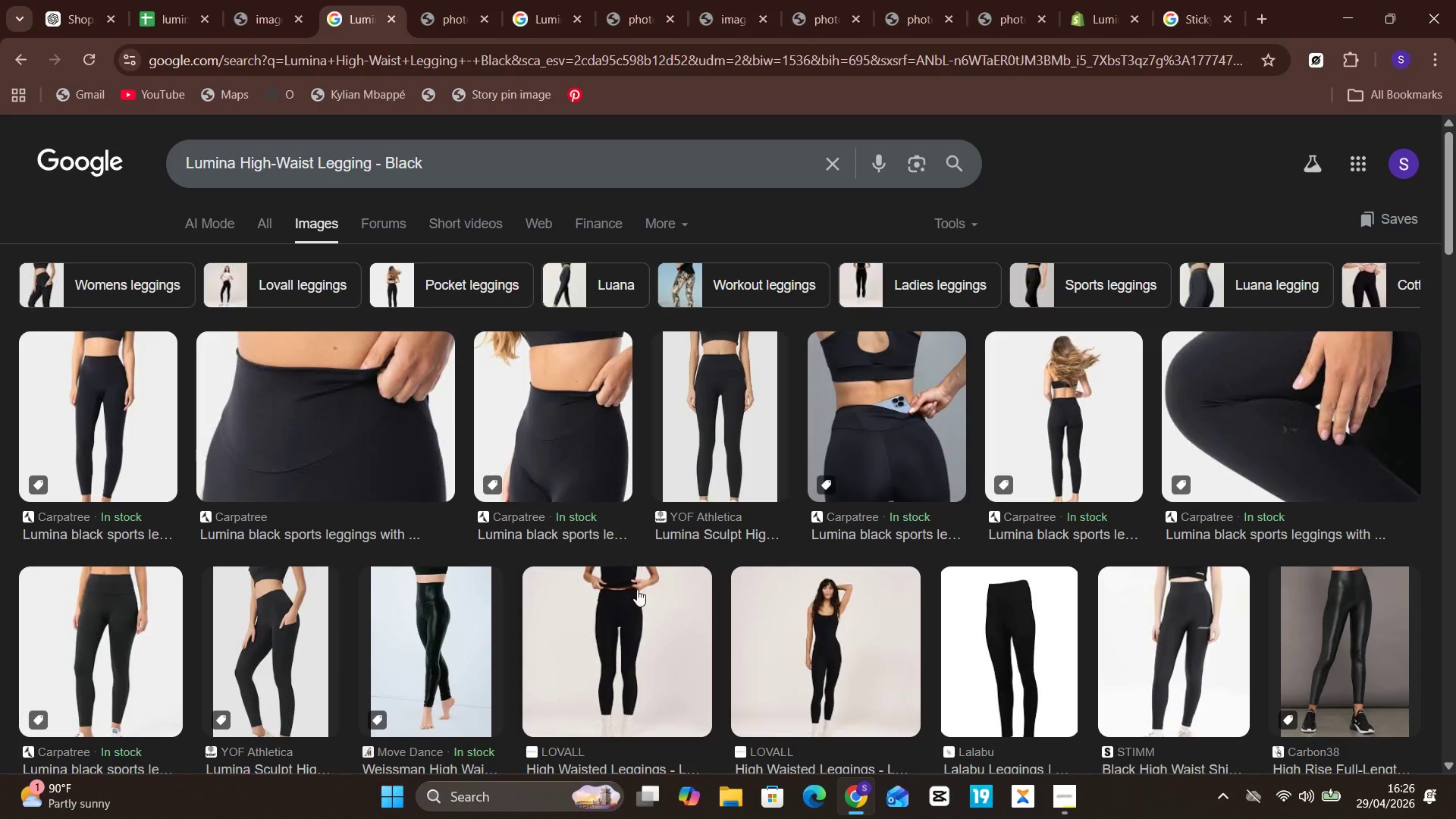 
left_click([636, 610])
 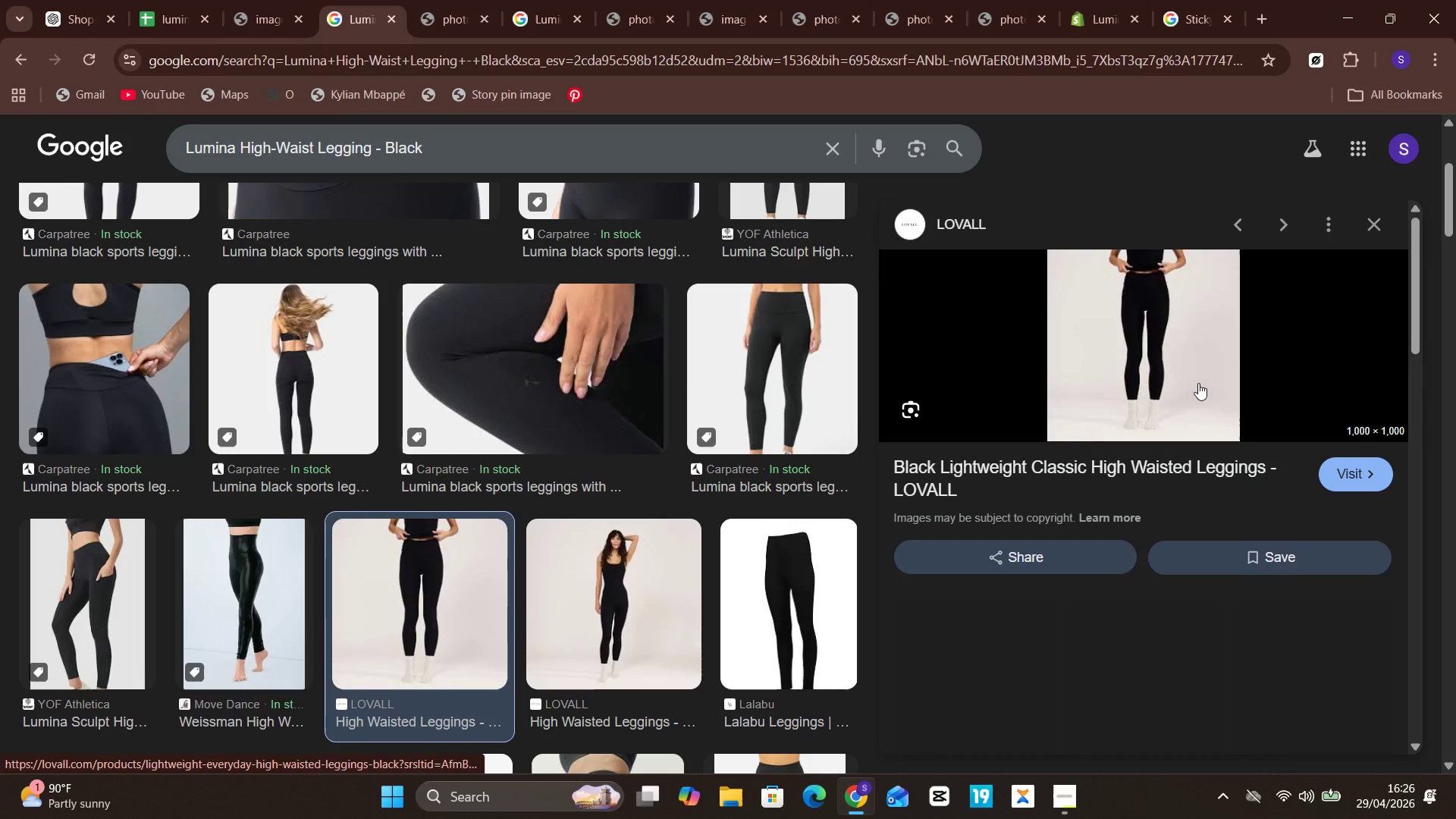 
right_click([1186, 366])
 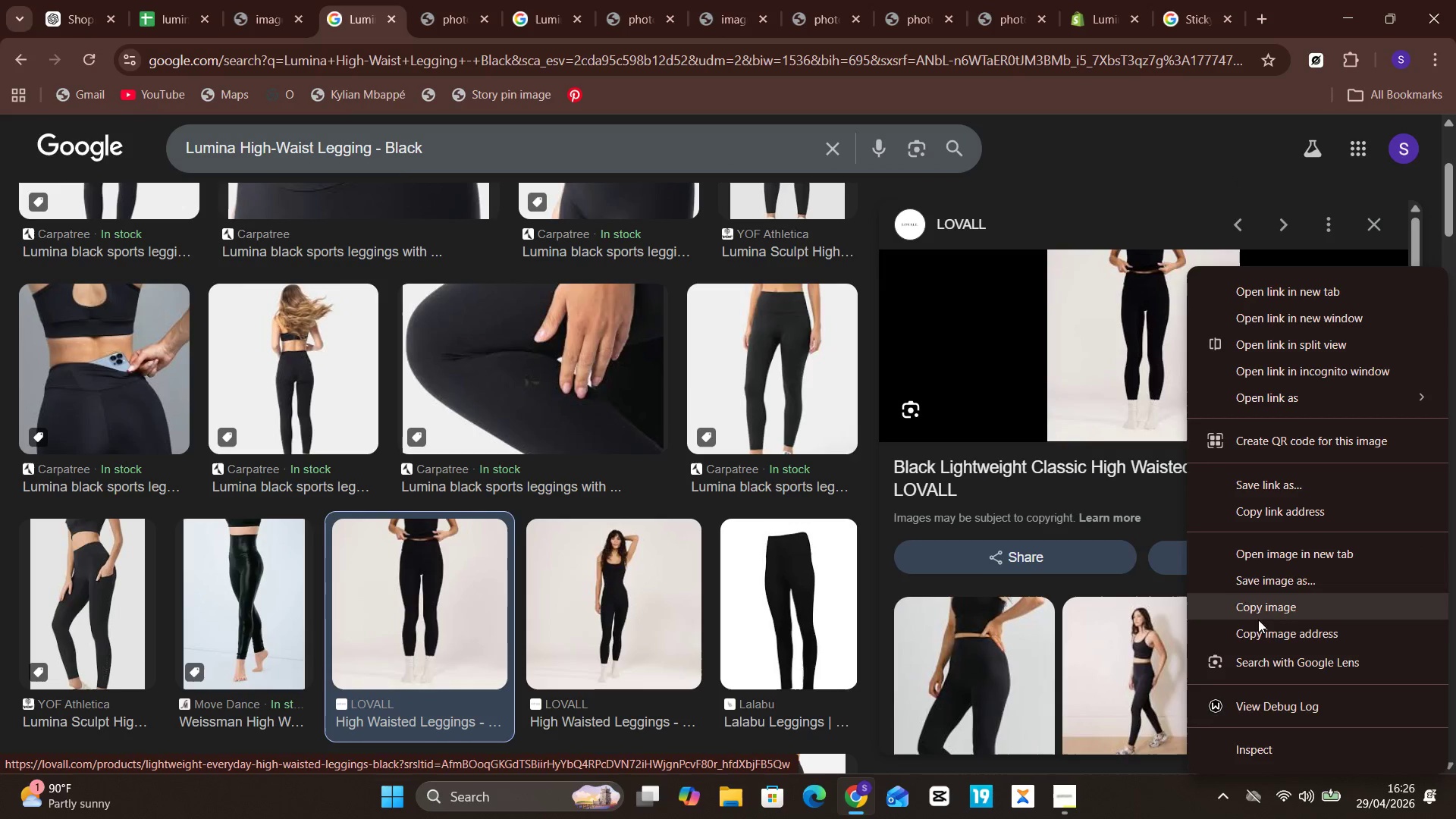 
left_click([1260, 632])
 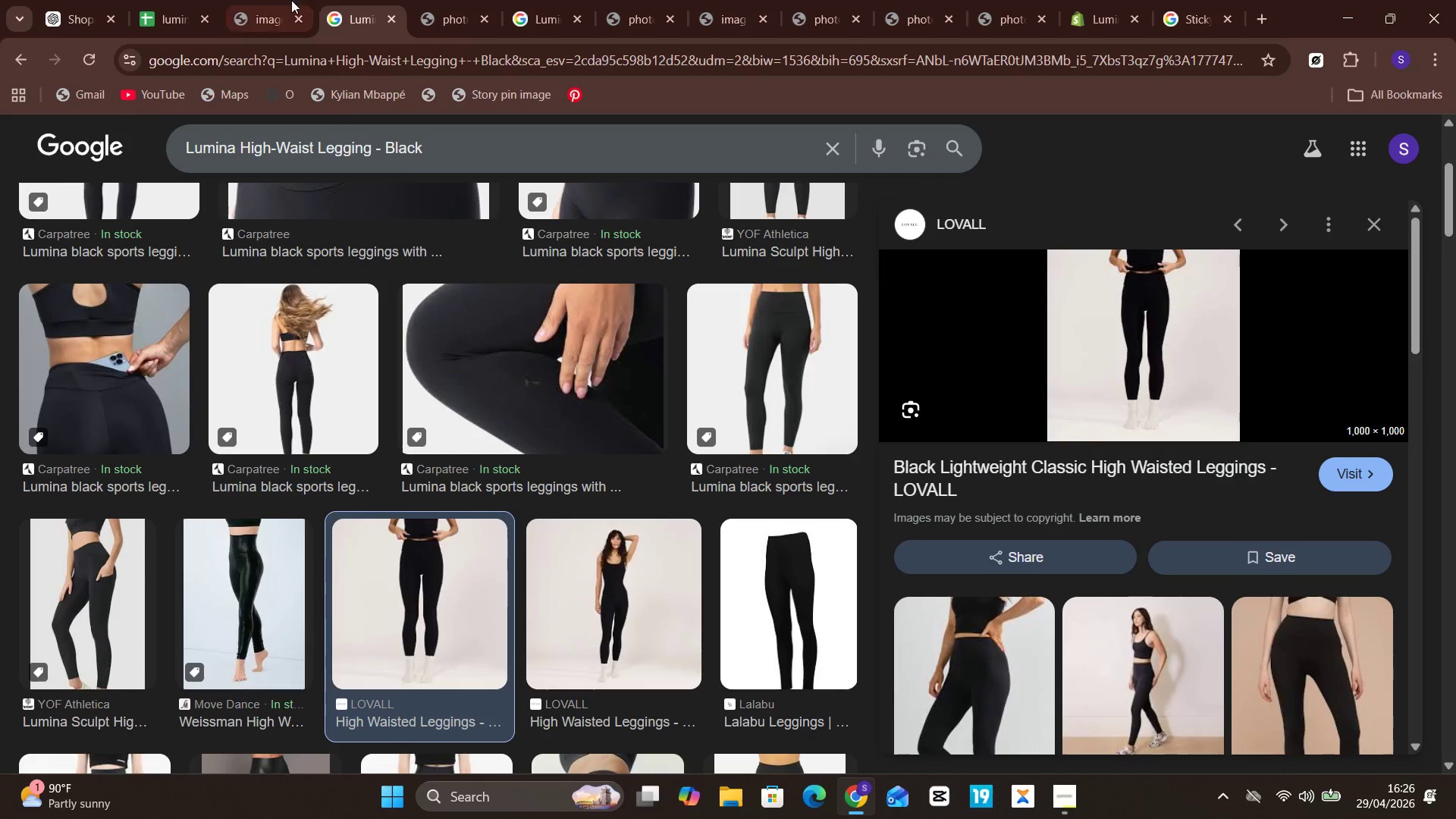 
left_click([274, 0])
 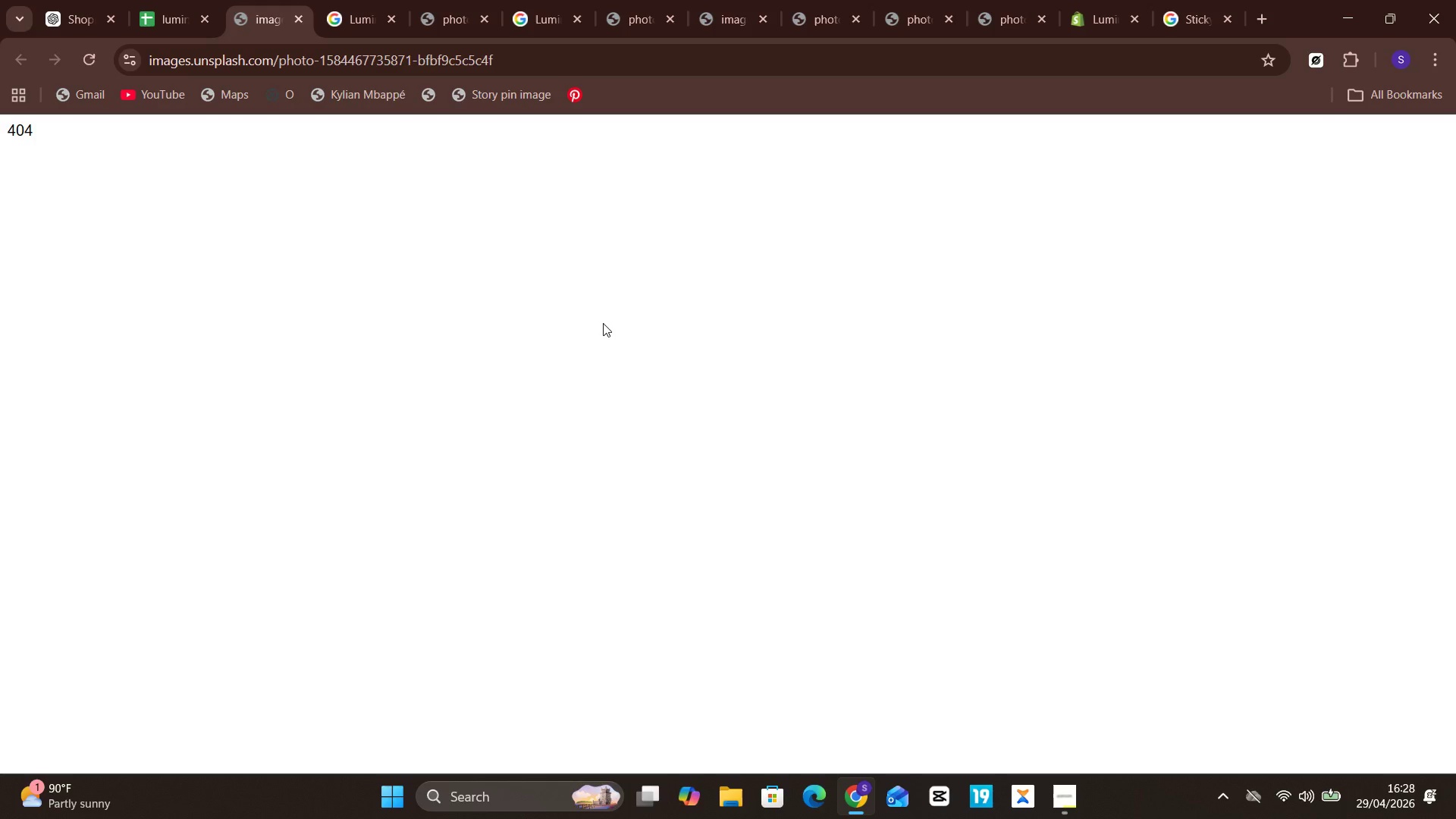 
wait(91.33)
 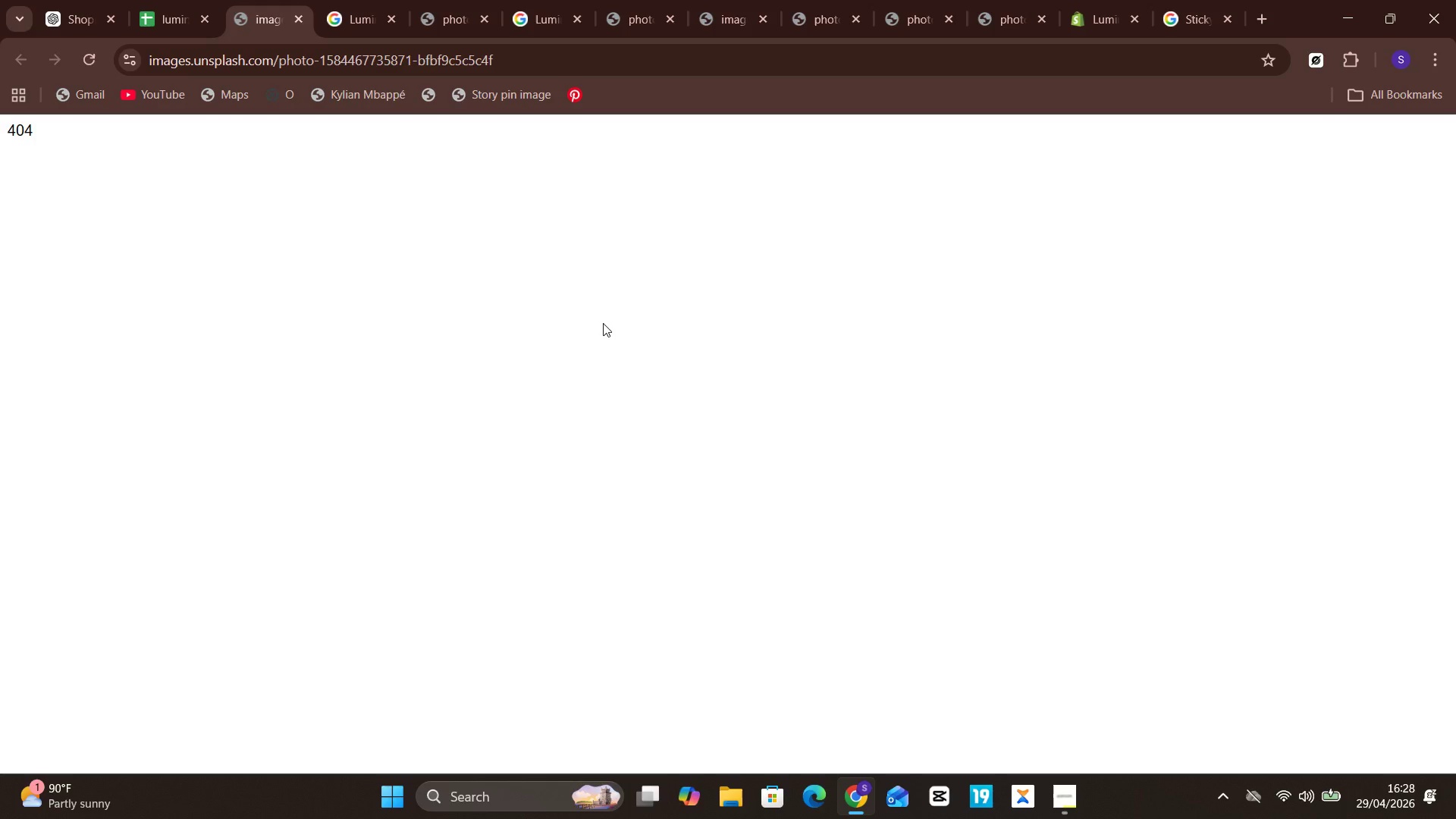 
left_click([337, 0])
 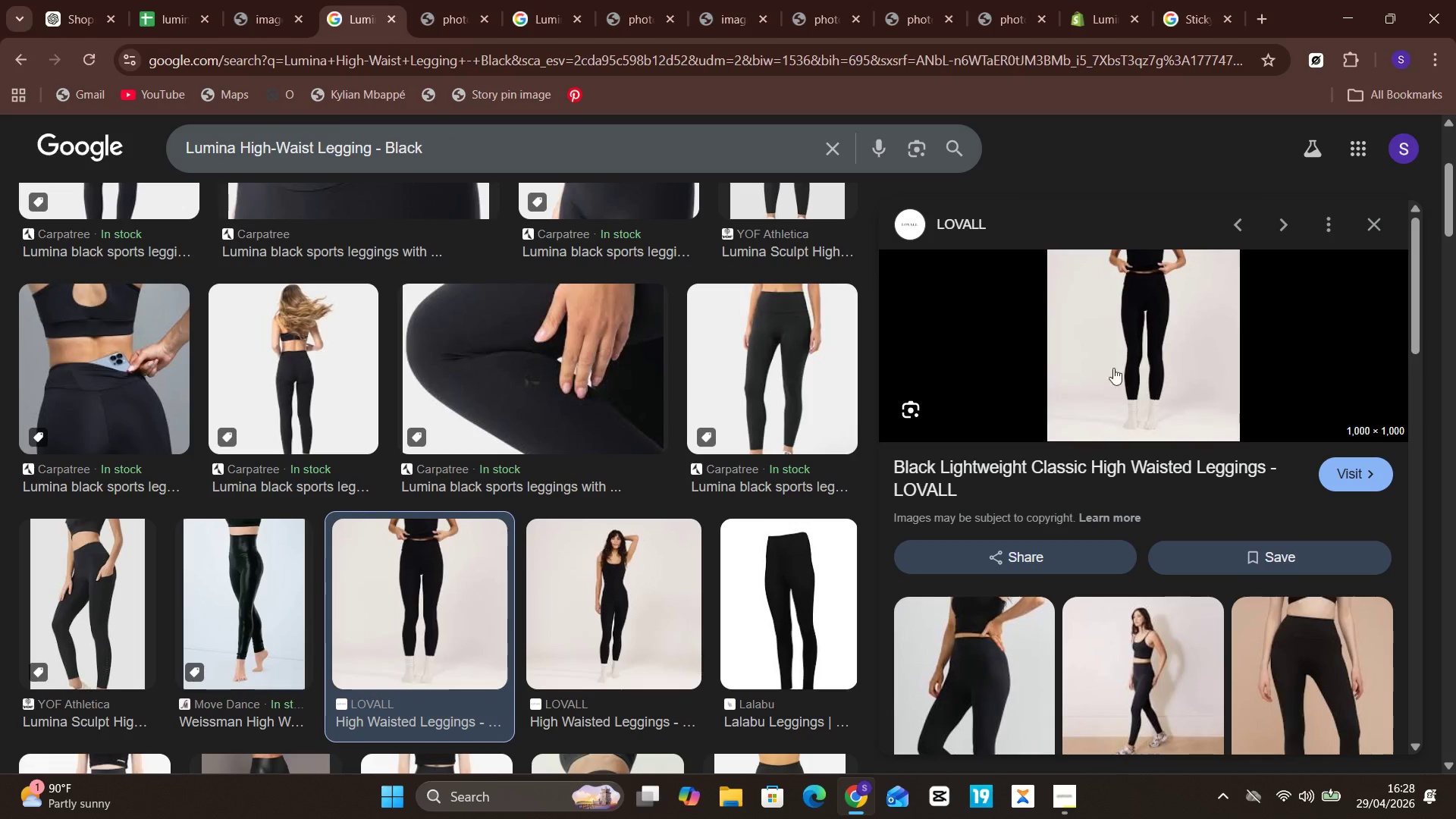 
right_click([1136, 334])
 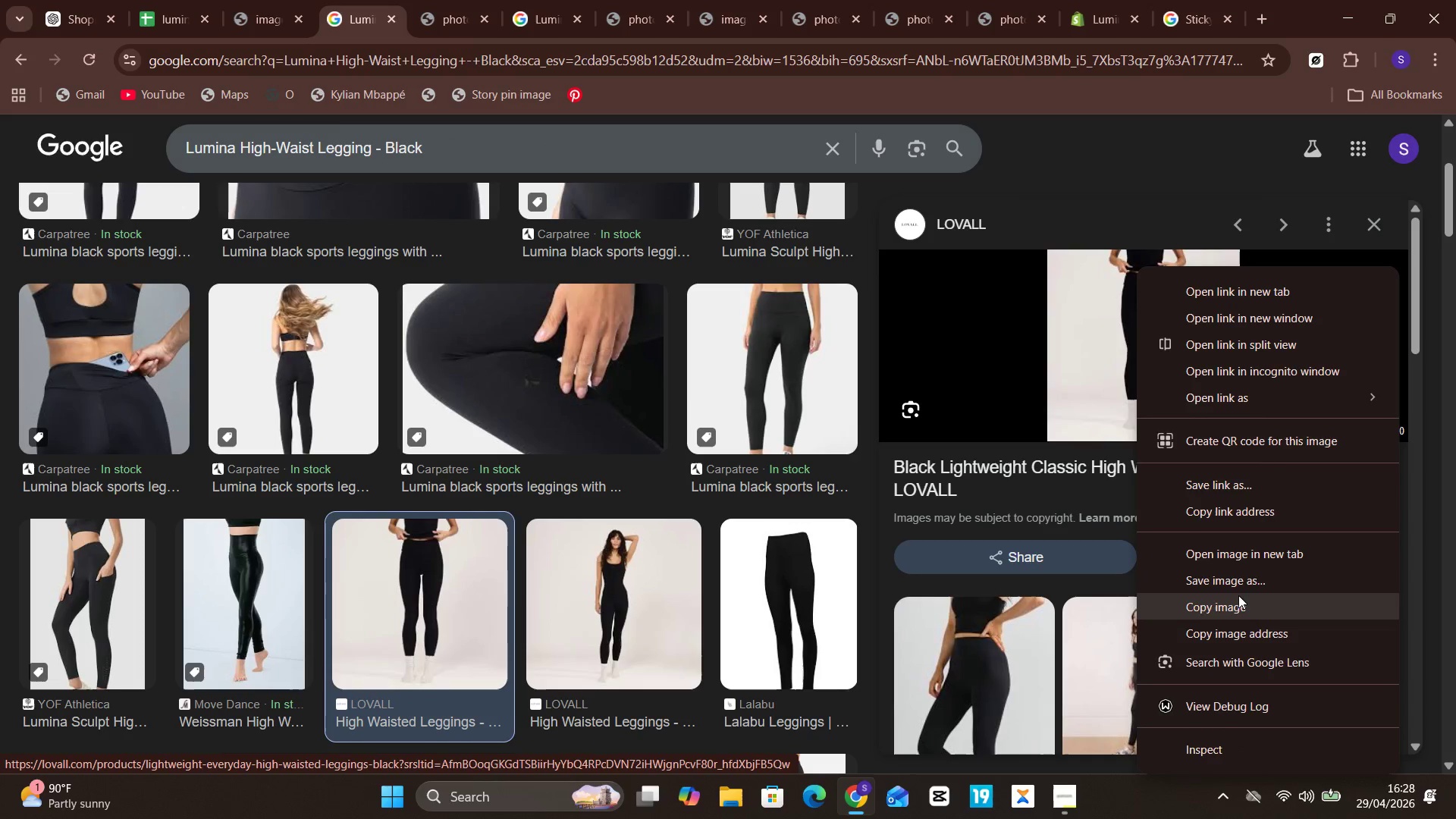 
left_click([1238, 609])
 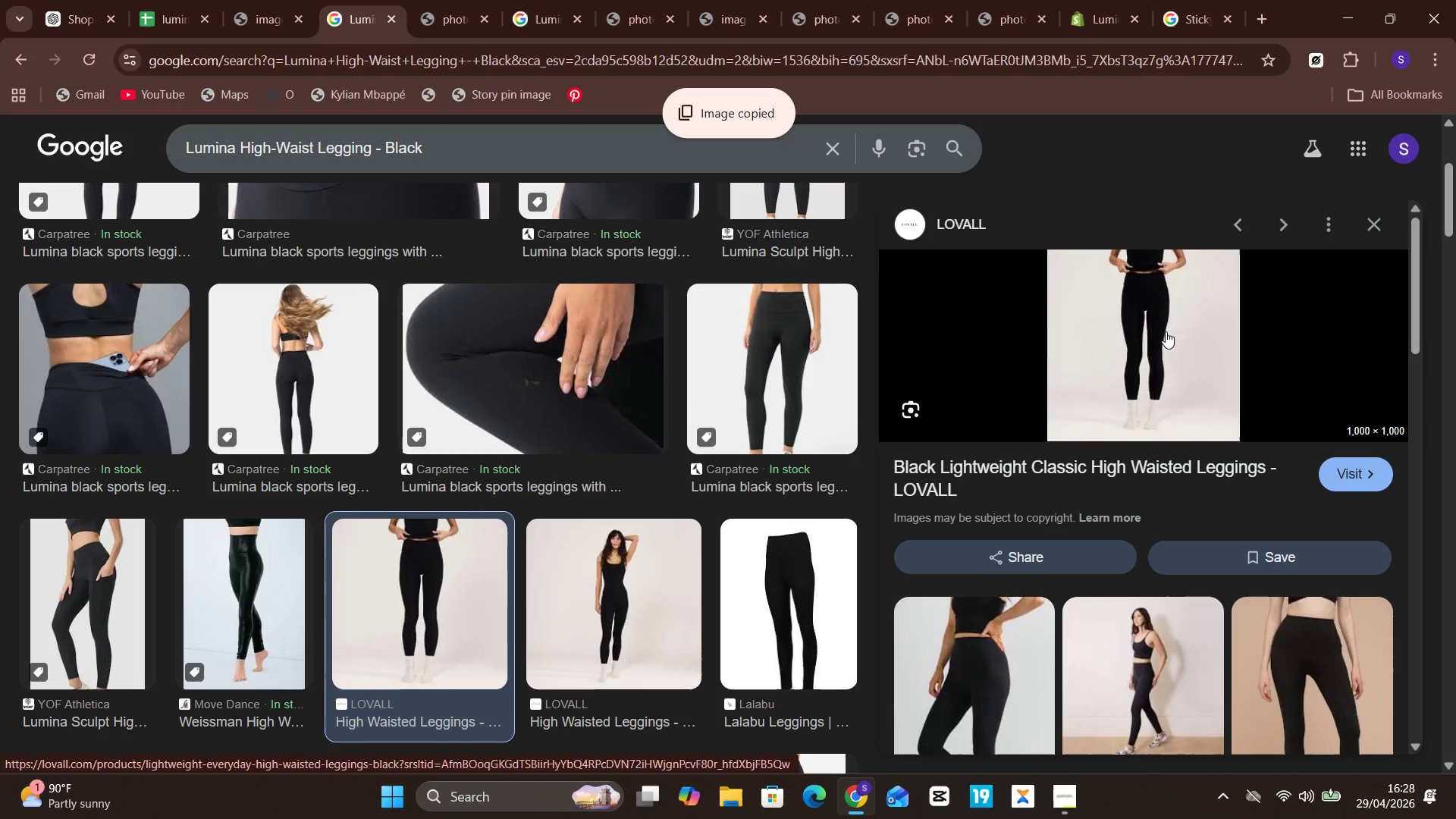 
right_click([1171, 351])
 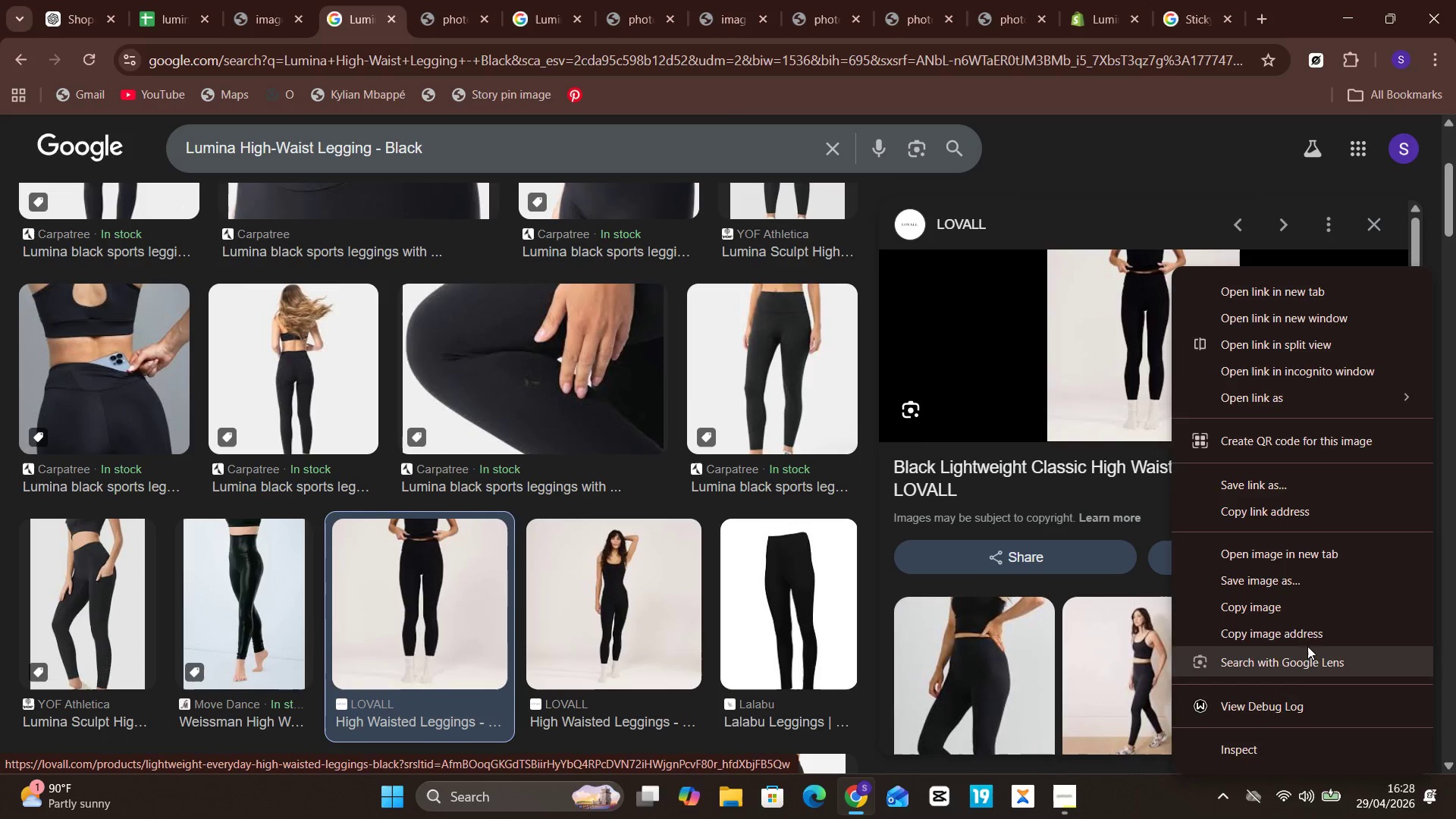 
left_click([1320, 632])
 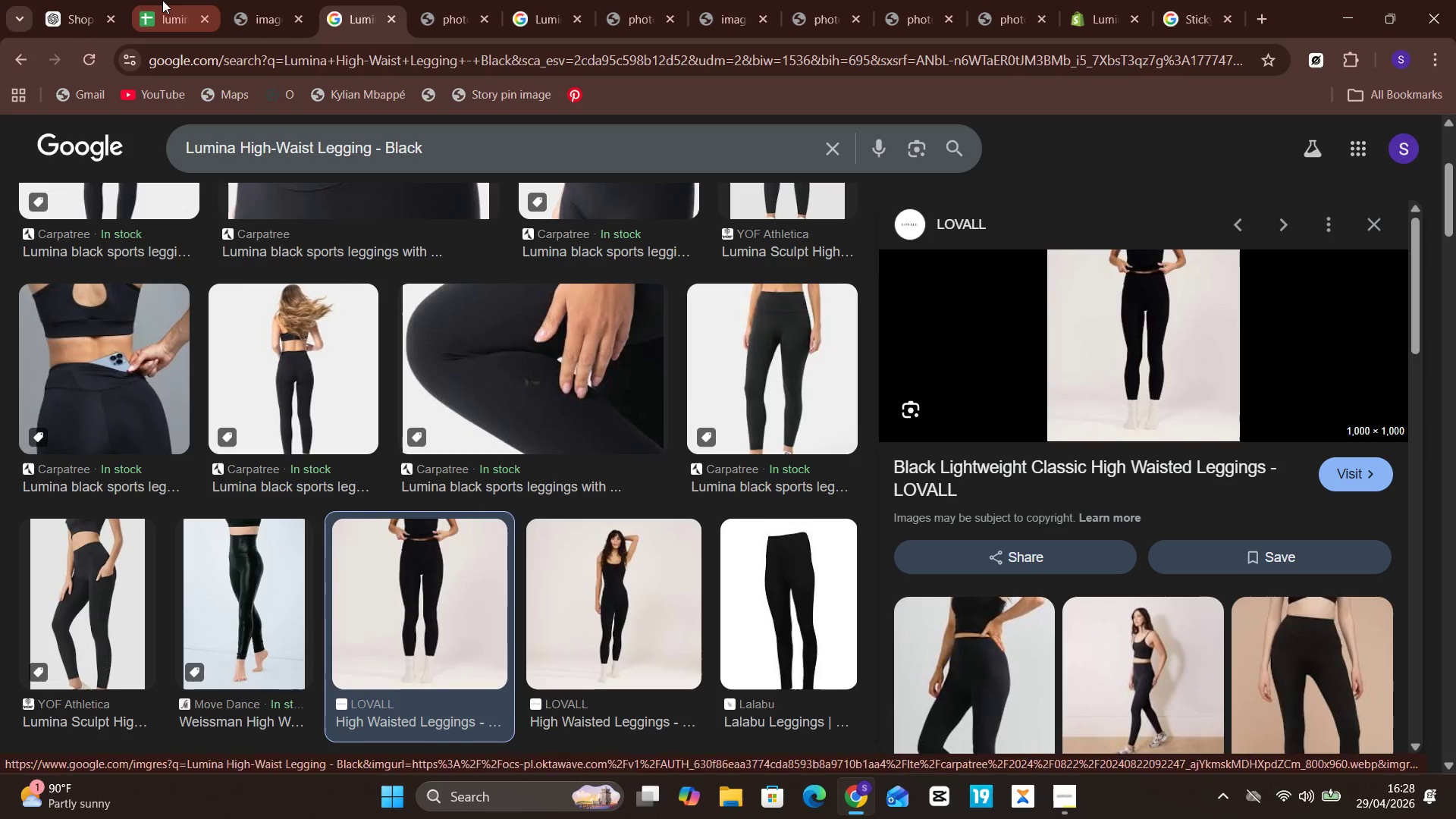 
left_click([153, 0])
 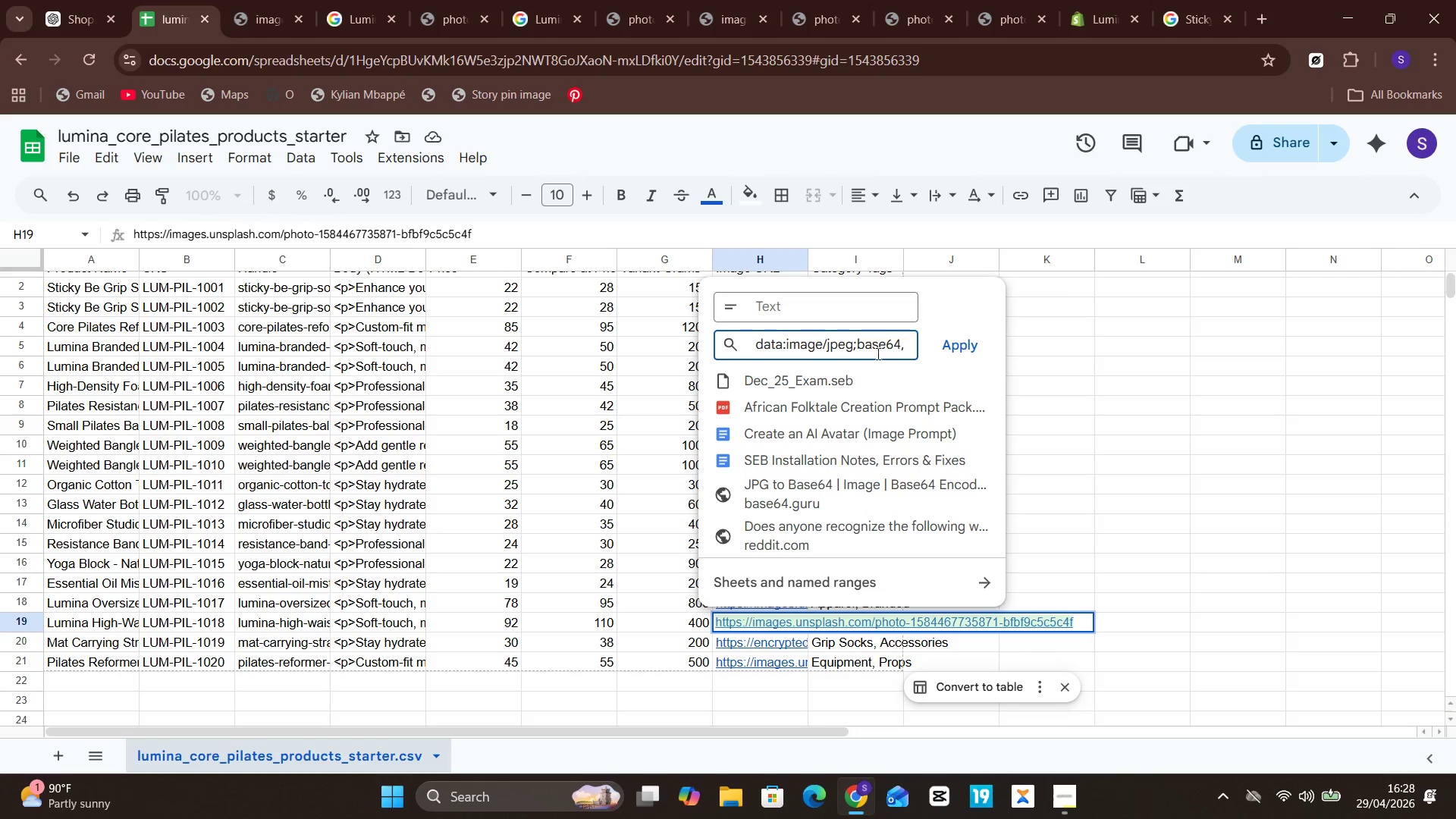 
left_click([873, 350])
 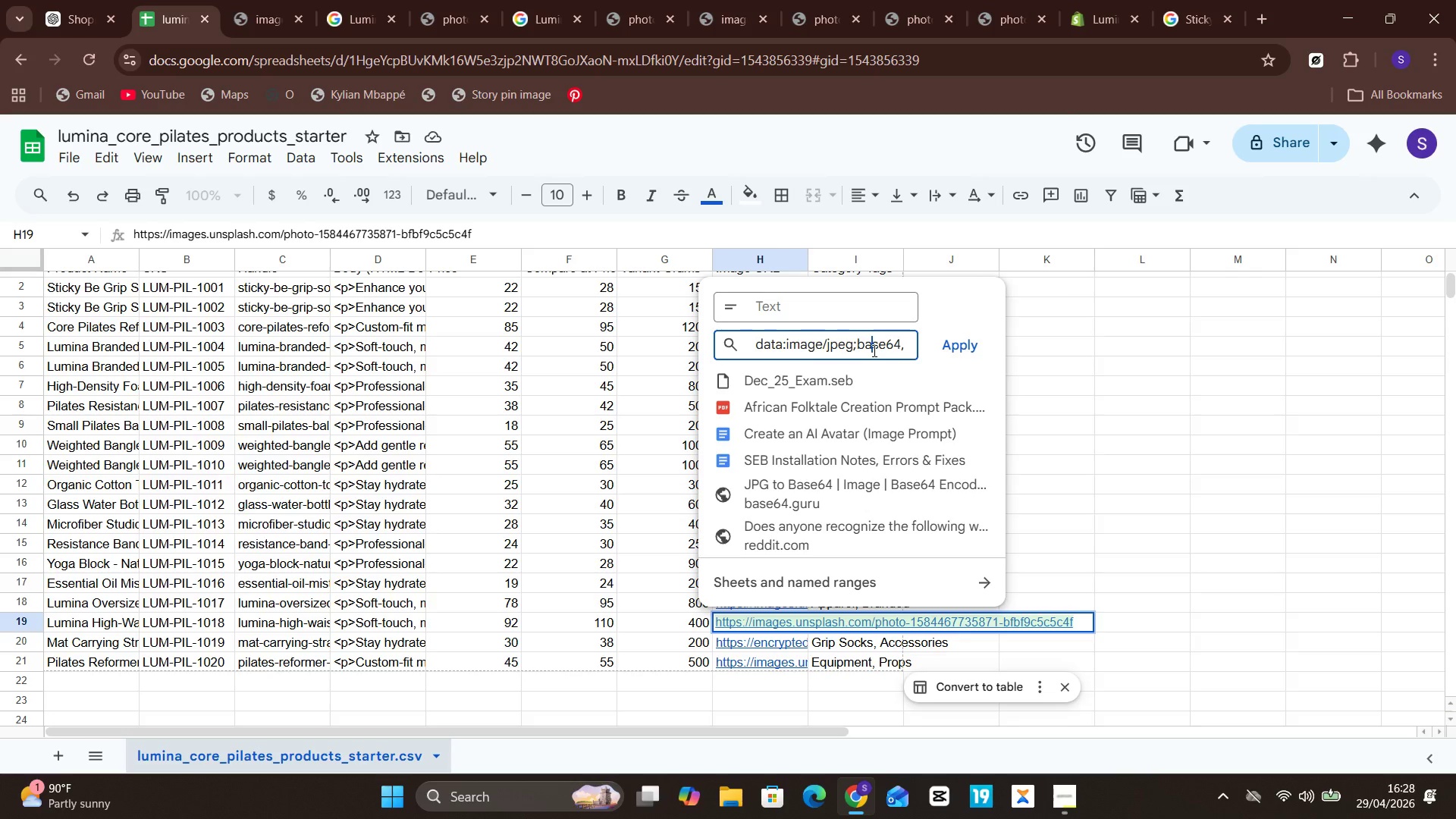 
key(Control+ControlLeft)
 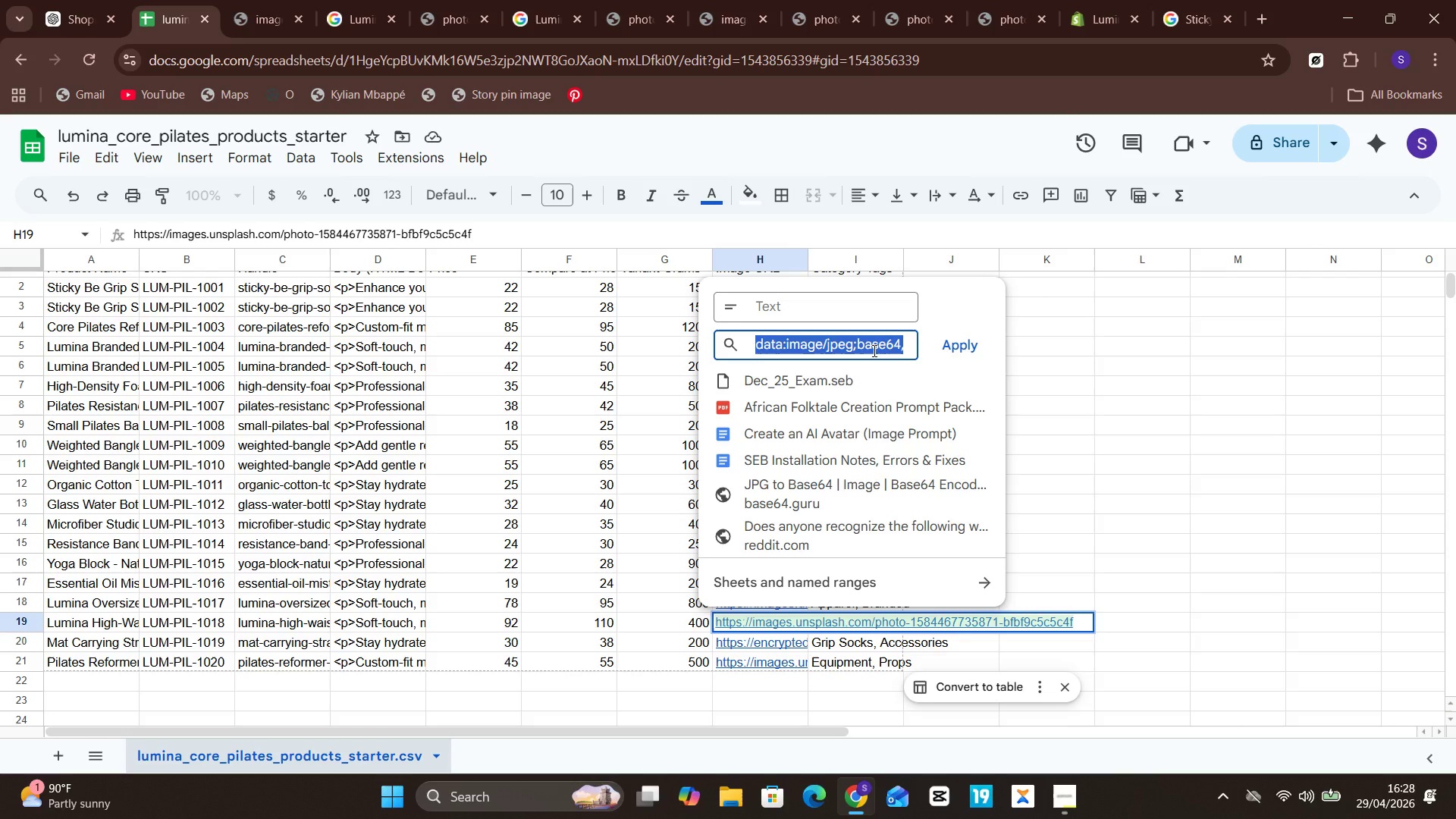 
key(Control+A)
 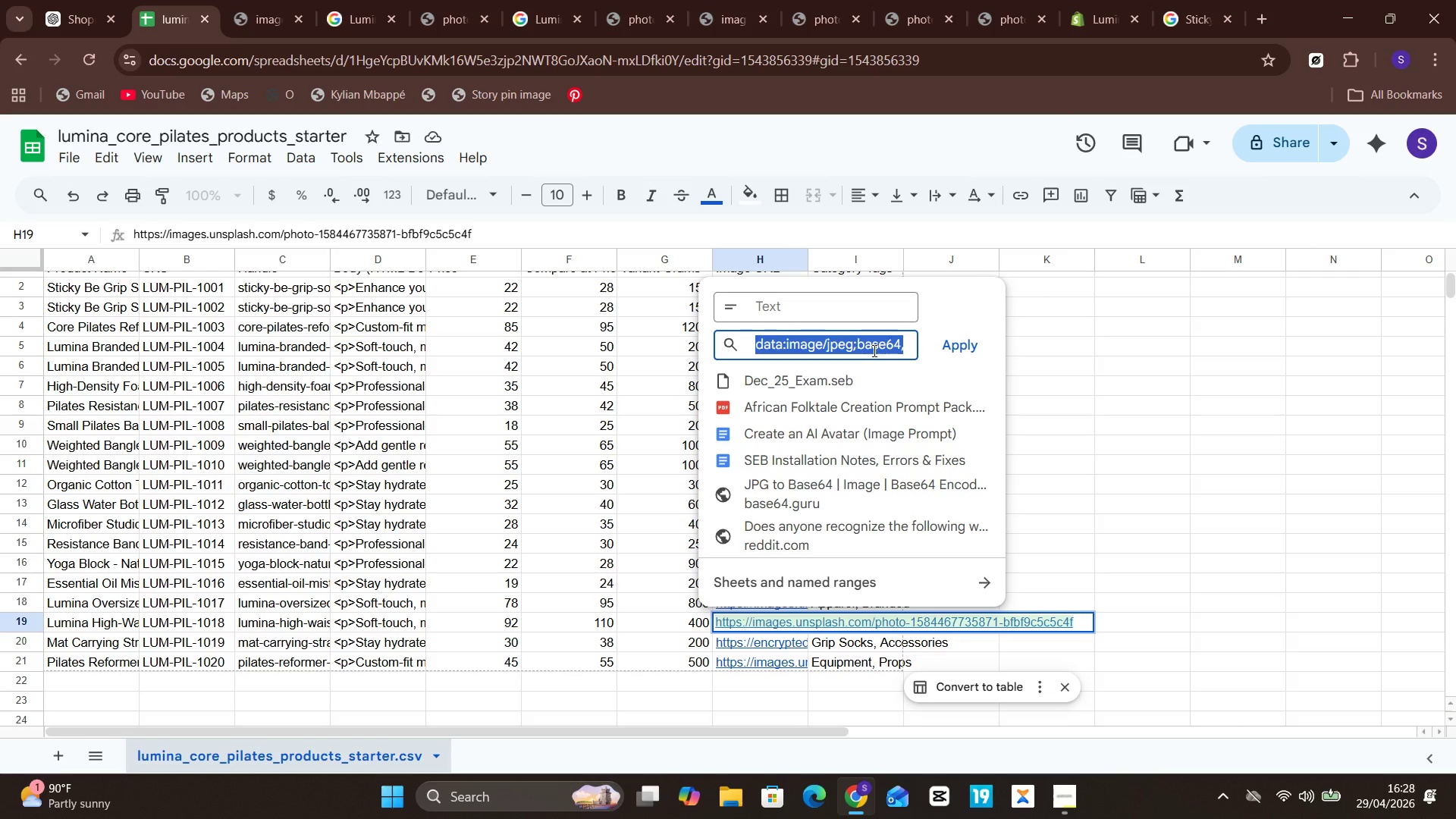 
key(Control+V)
 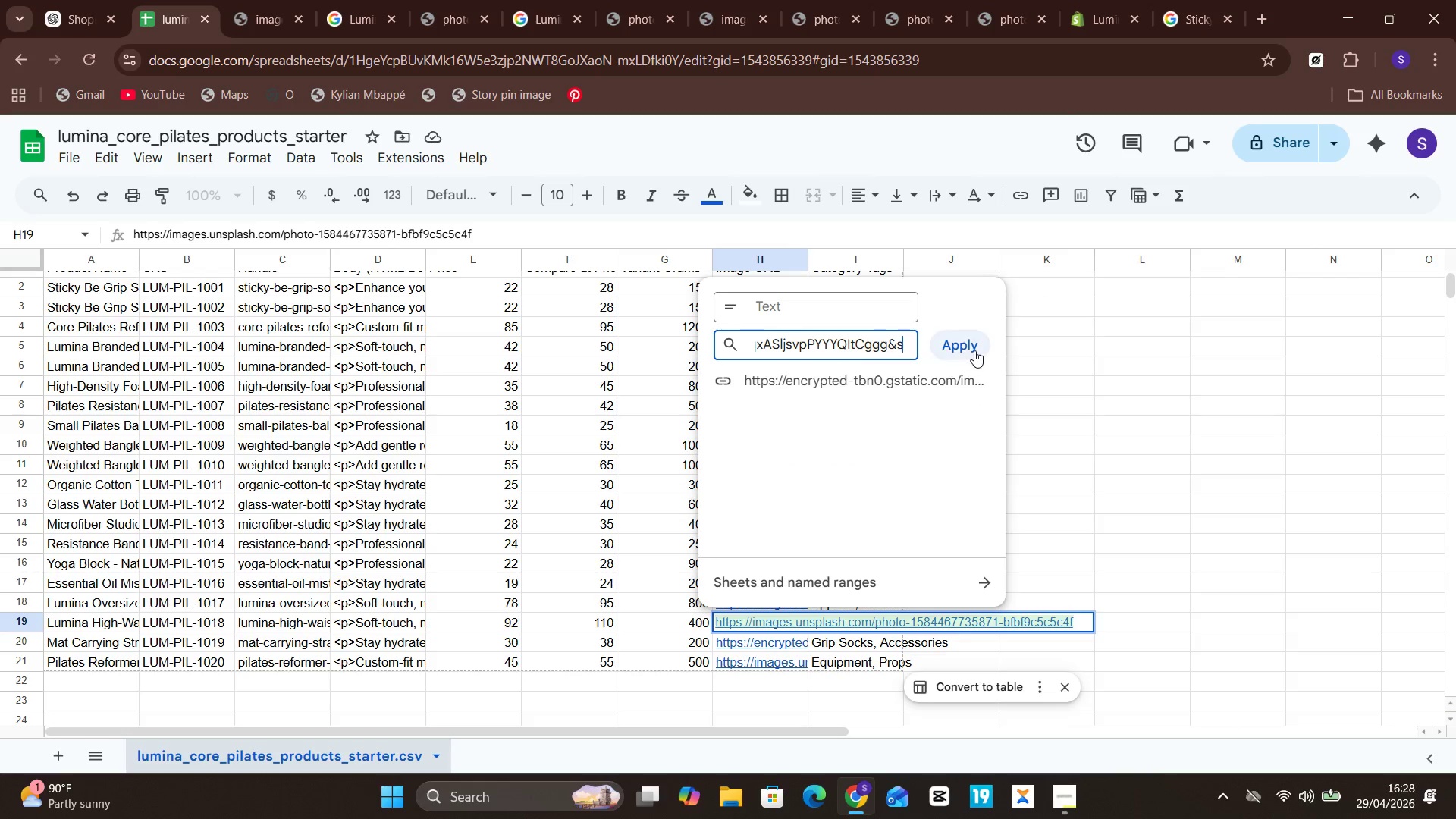 
left_click([975, 347])
 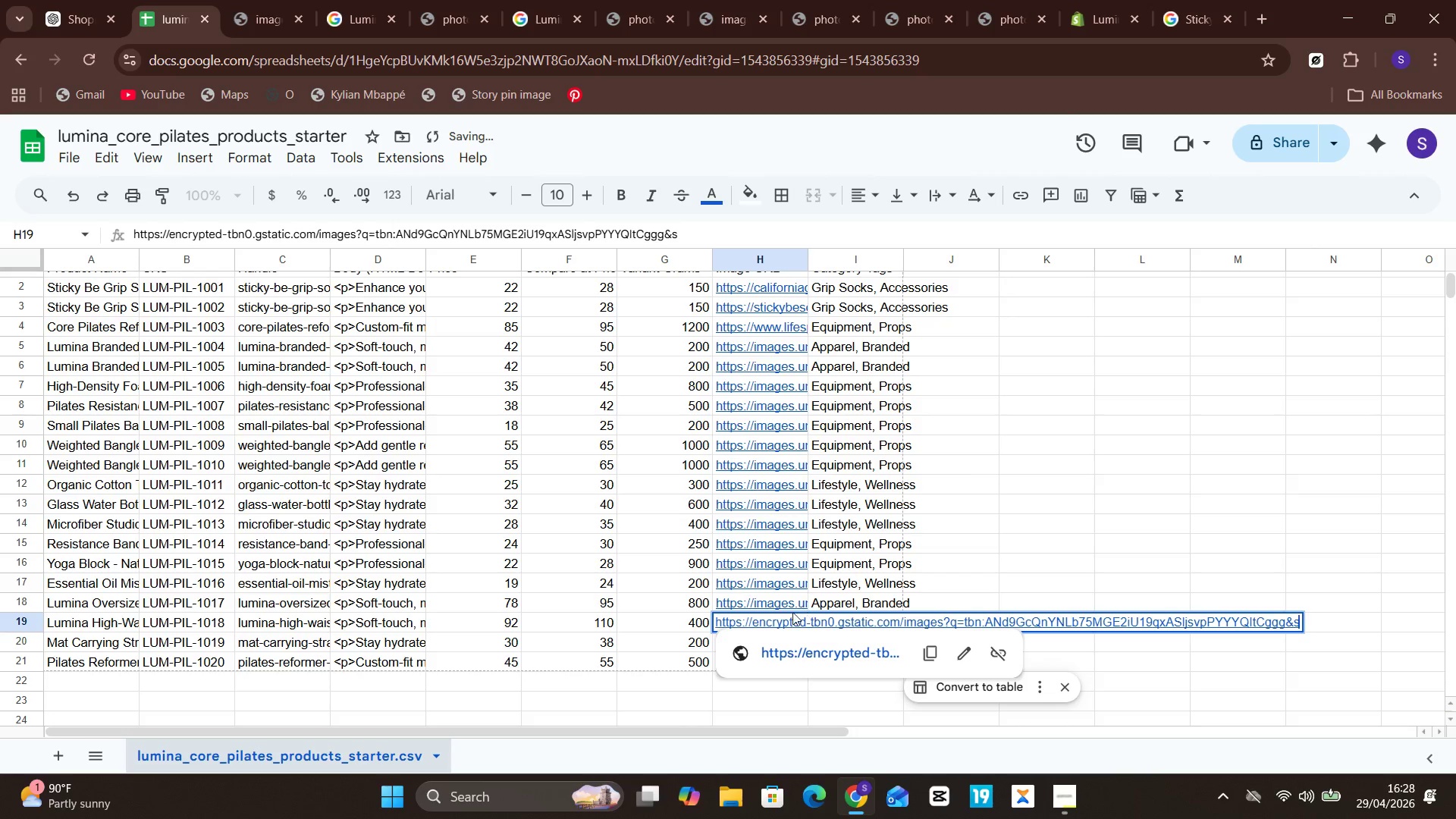 
left_click([777, 601])
 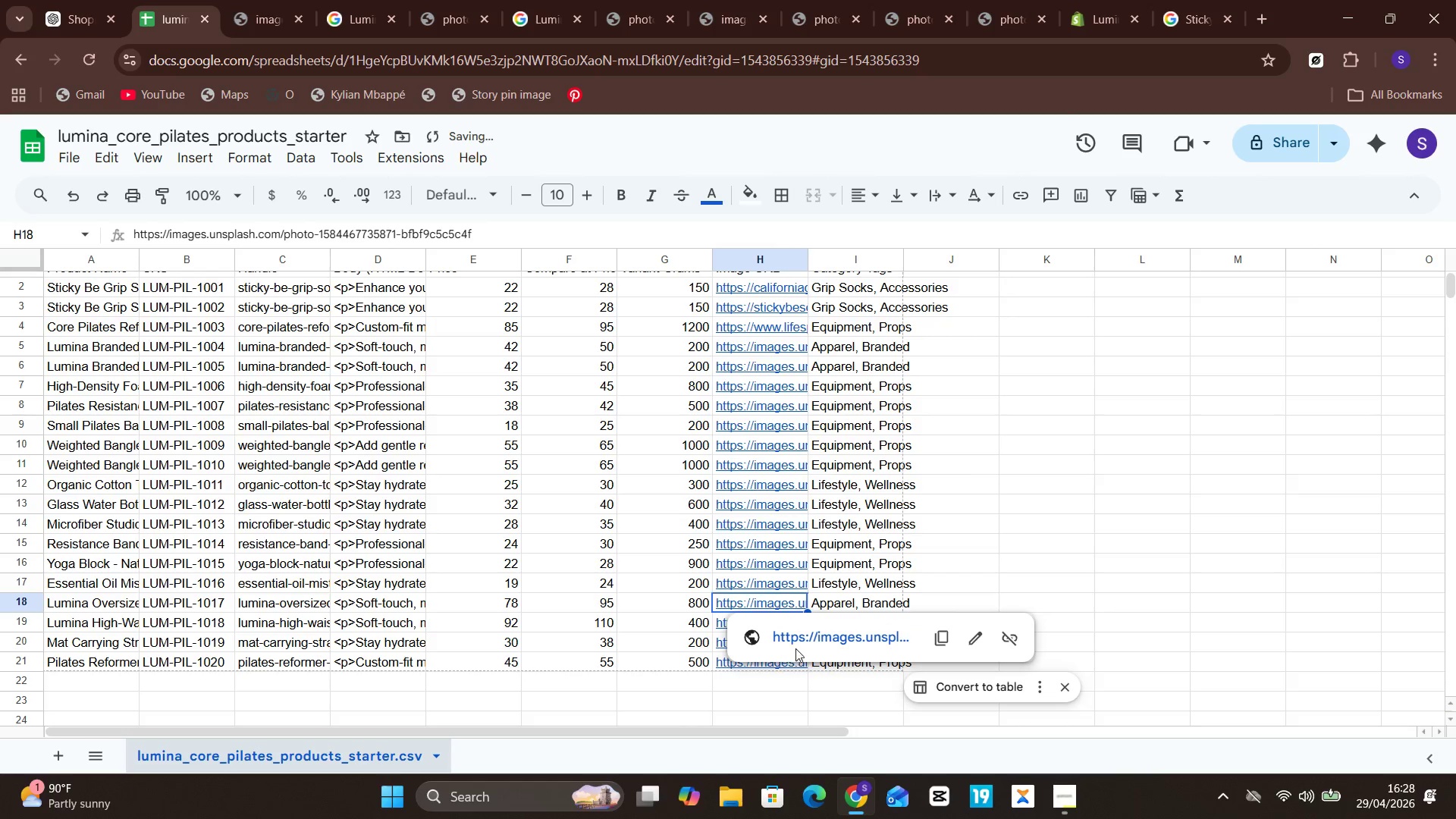 
left_click([799, 643])
 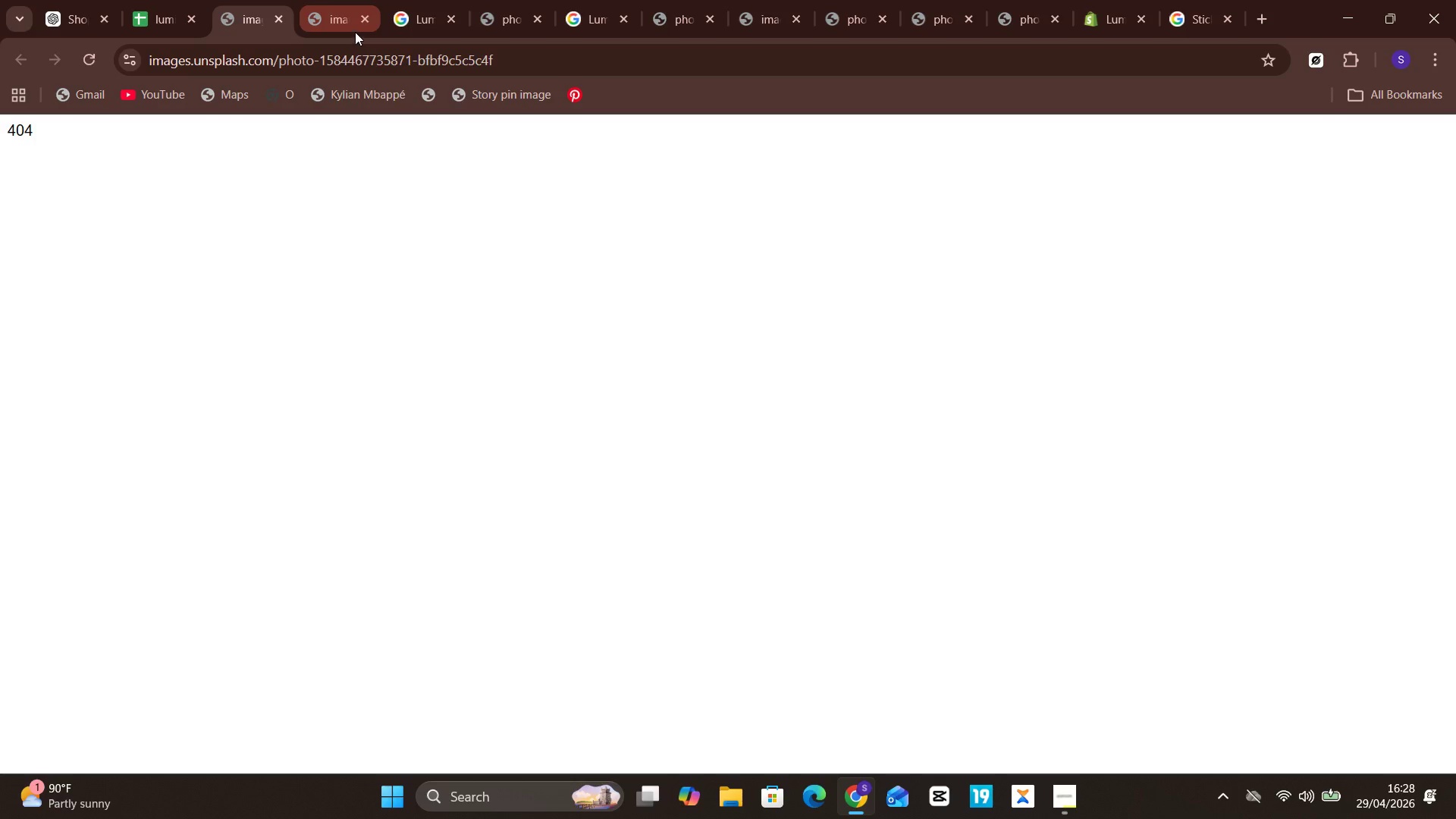 
left_click([284, 25])
 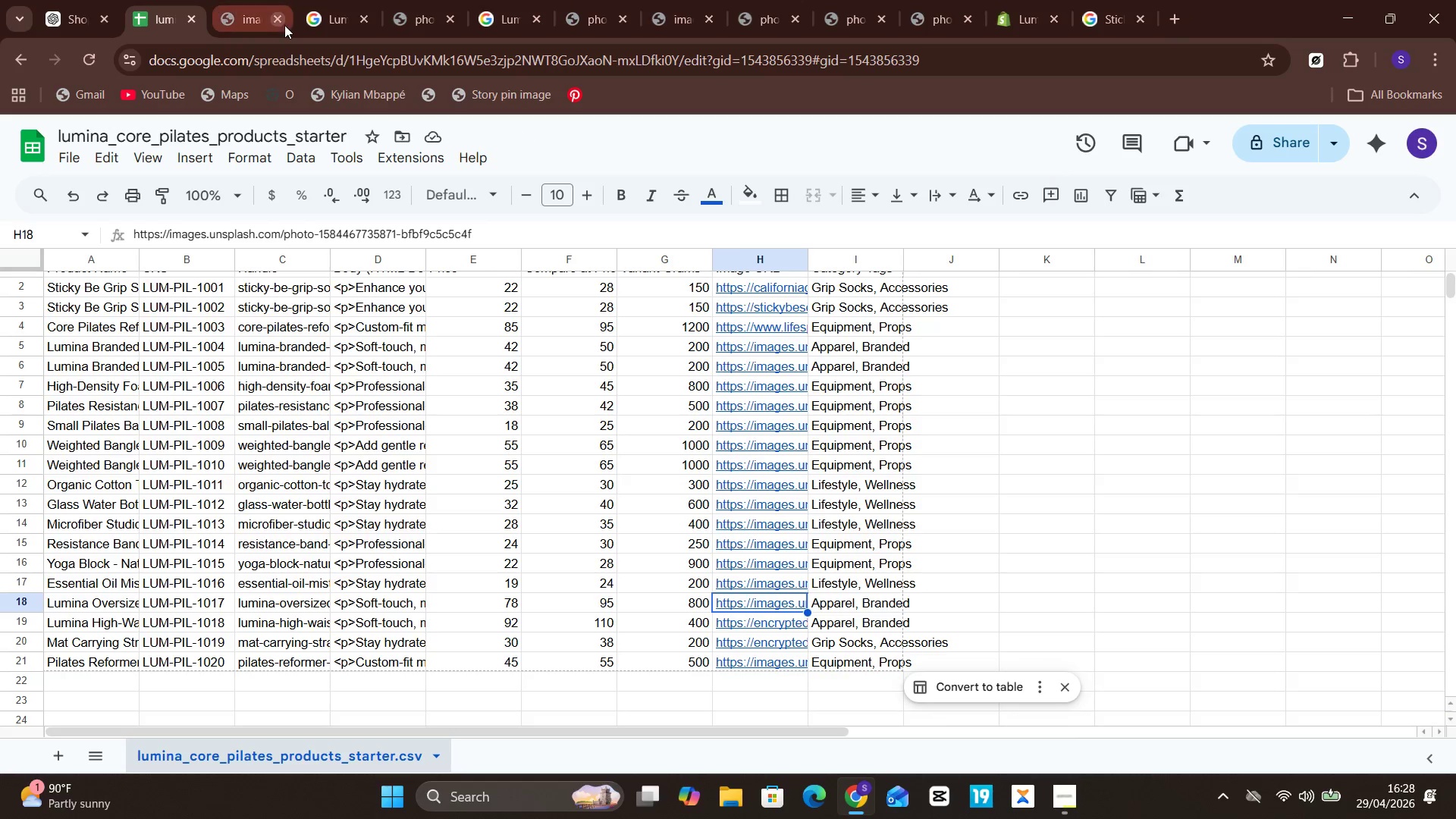 
left_click([284, 25])
 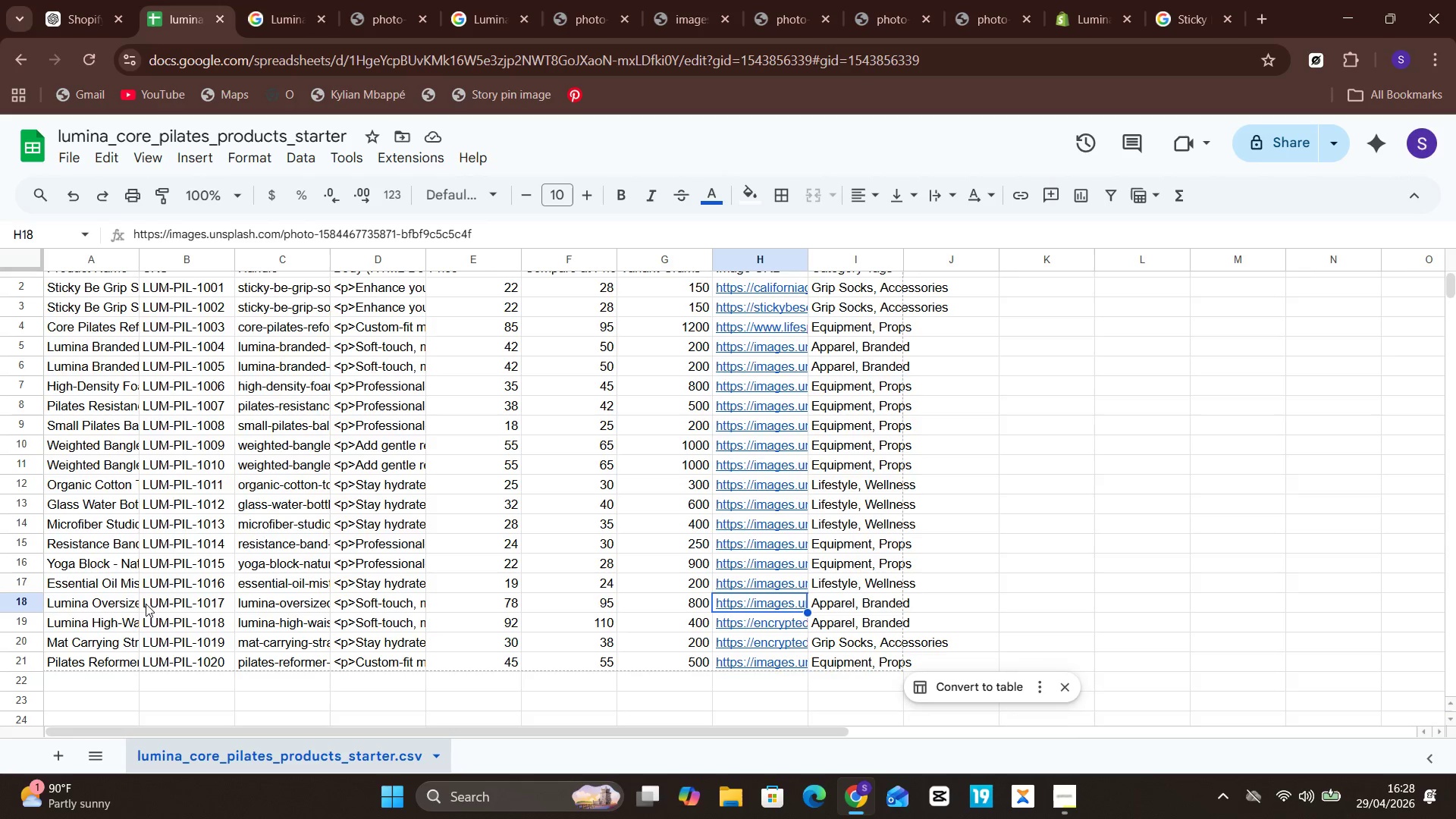 
double_click([124, 604])
 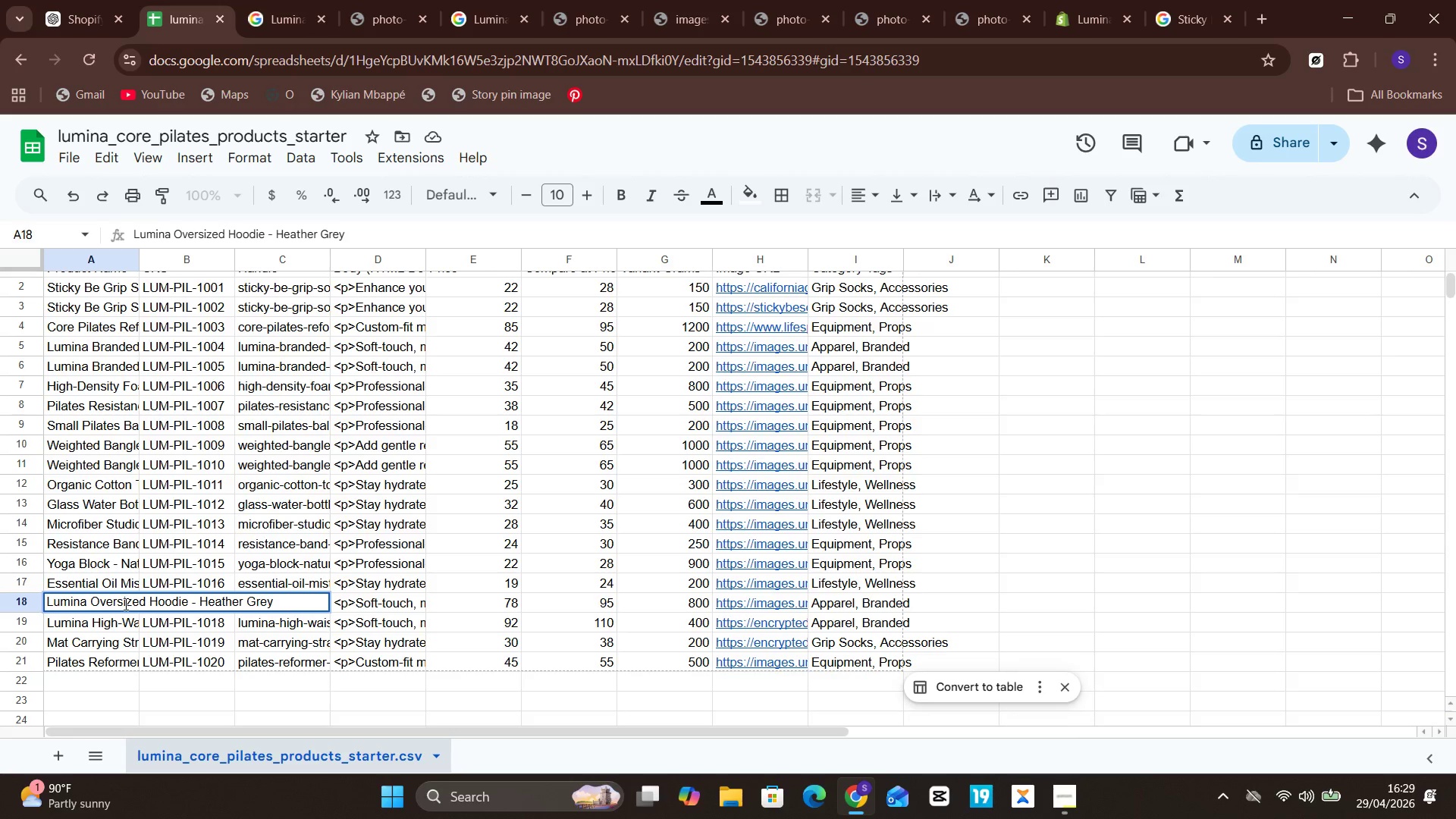 
key(Control+A)
 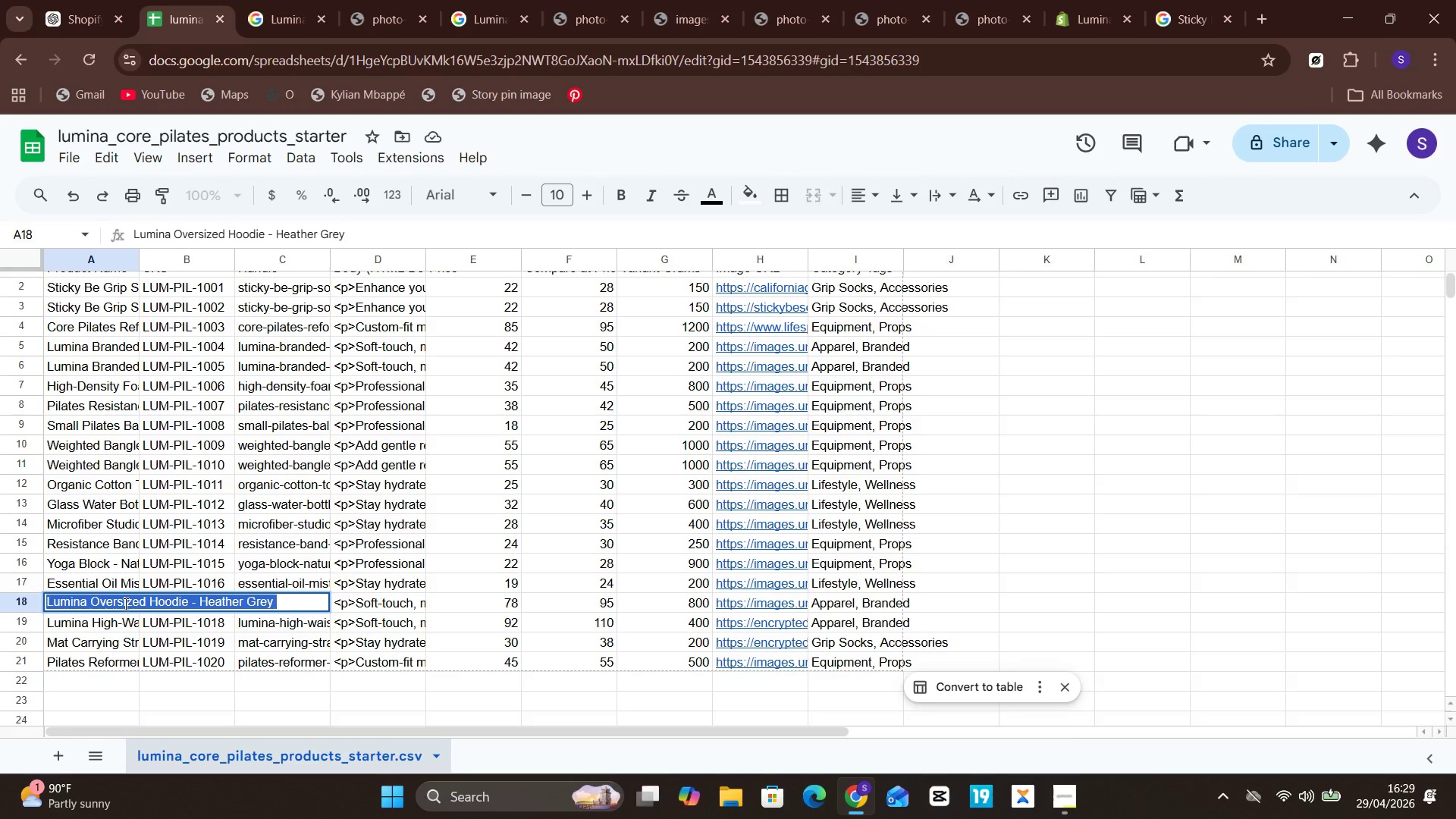 
key(Control+C)
 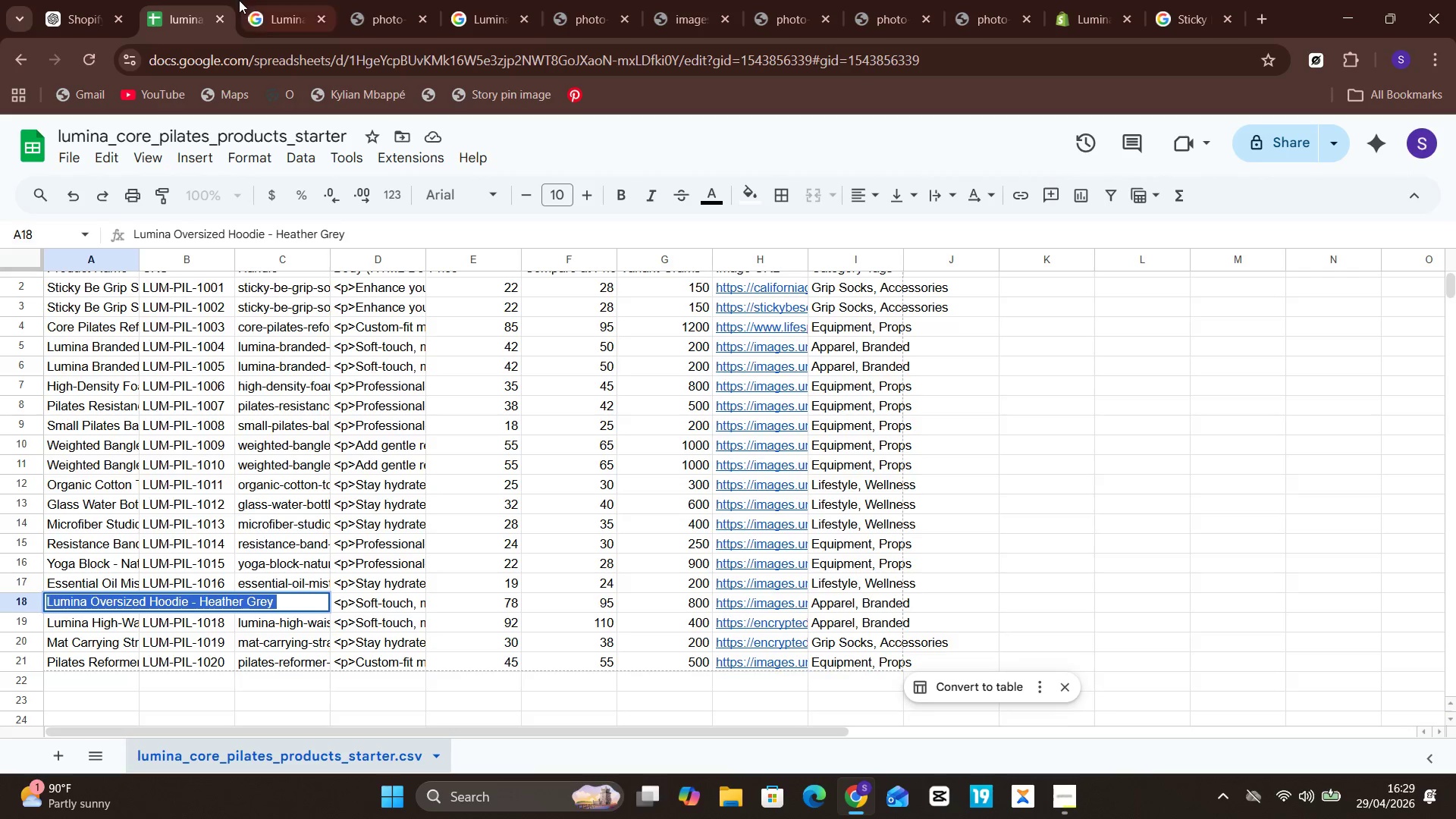 
left_click([299, 0])
 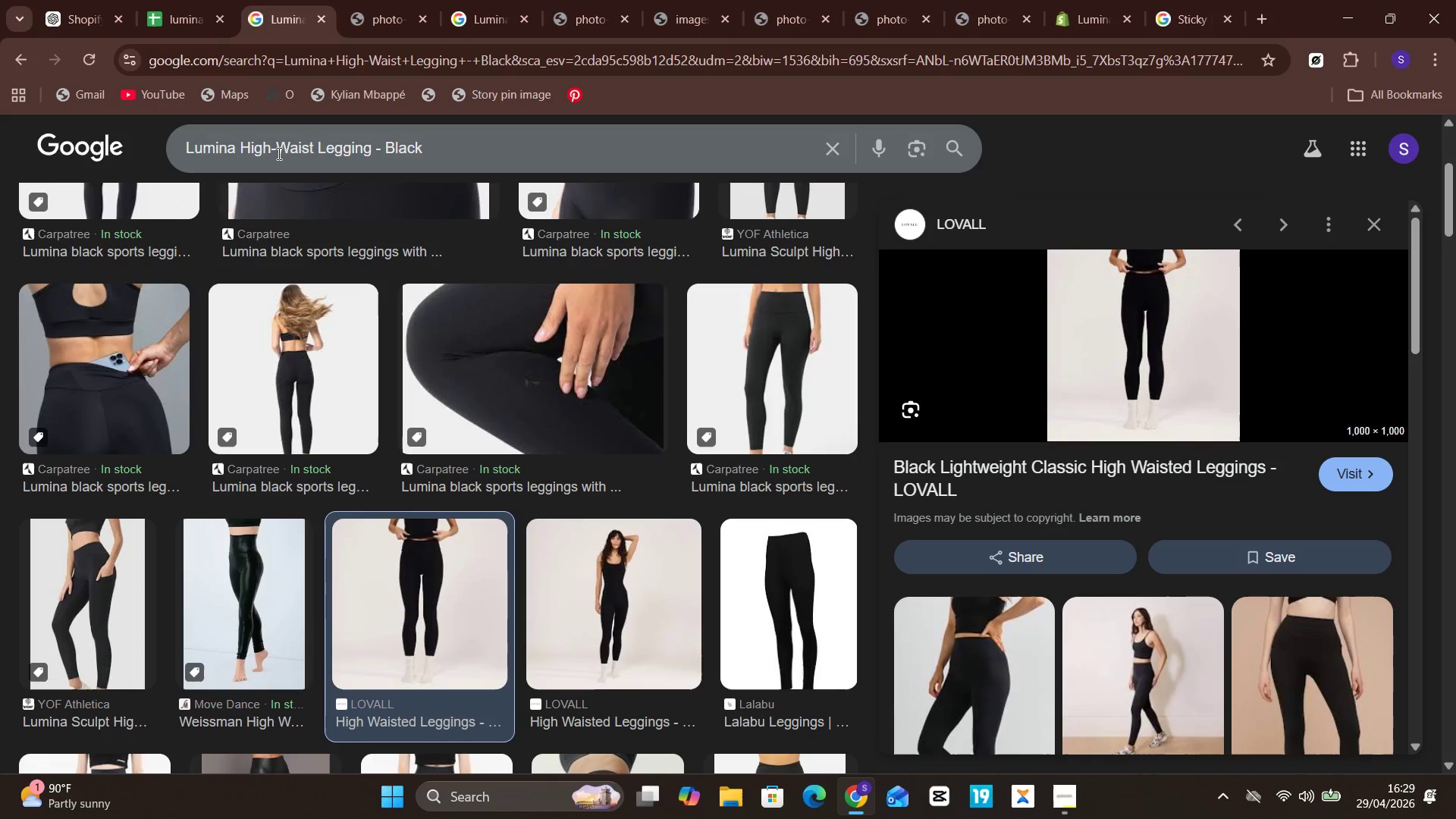 
left_click([279, 153])
 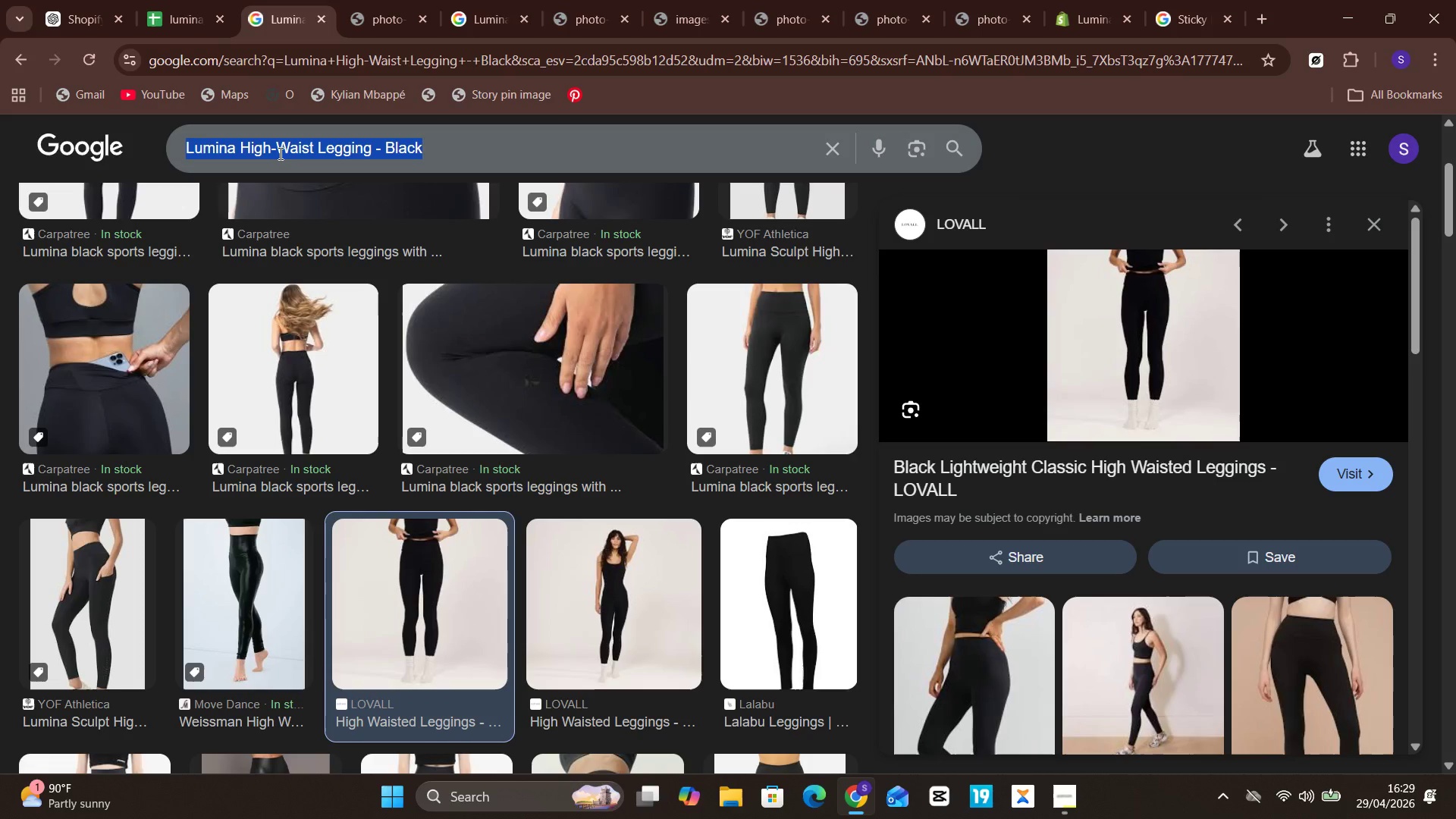 
key(Control+A)
 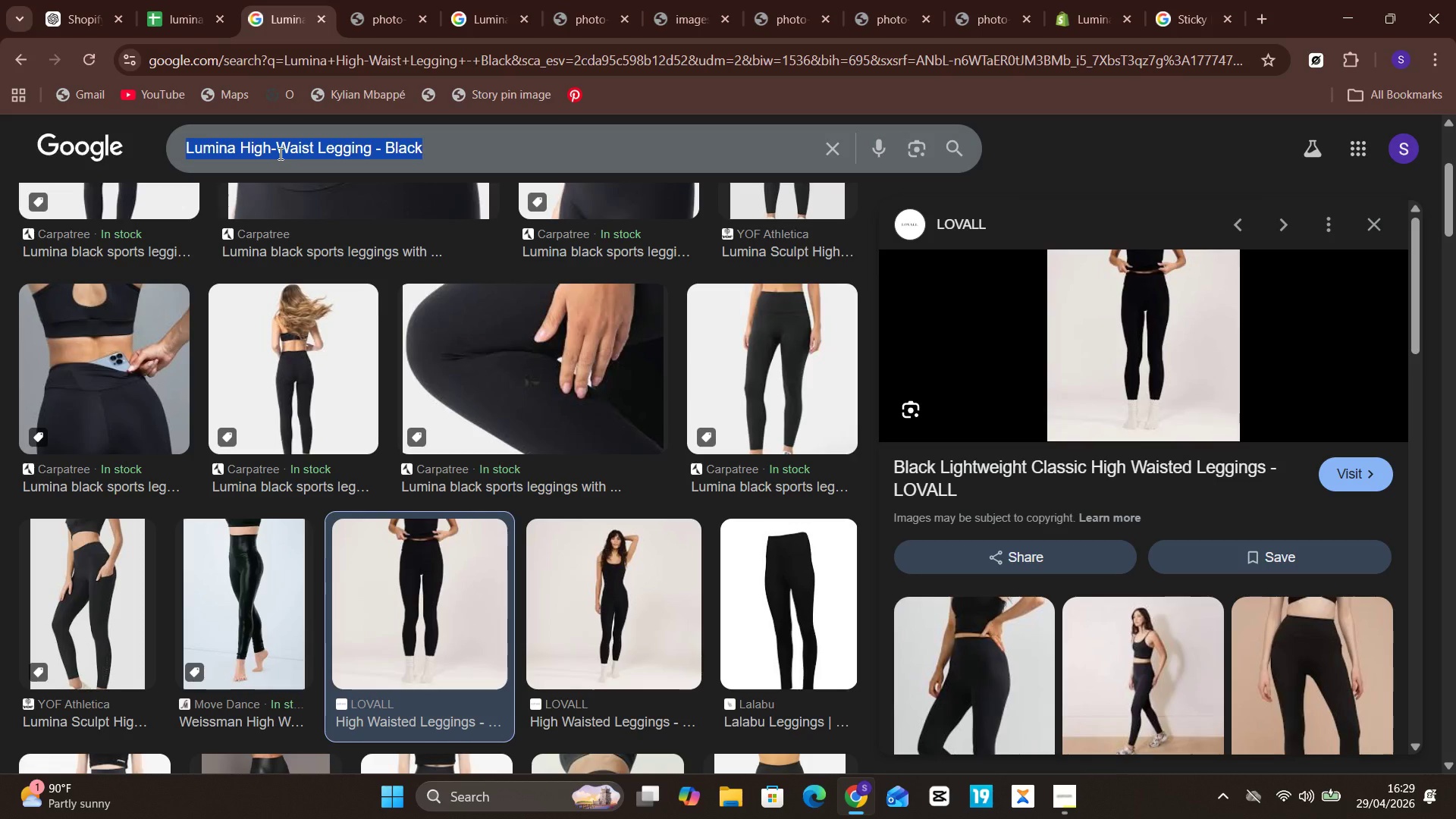 
key(Control+V)
 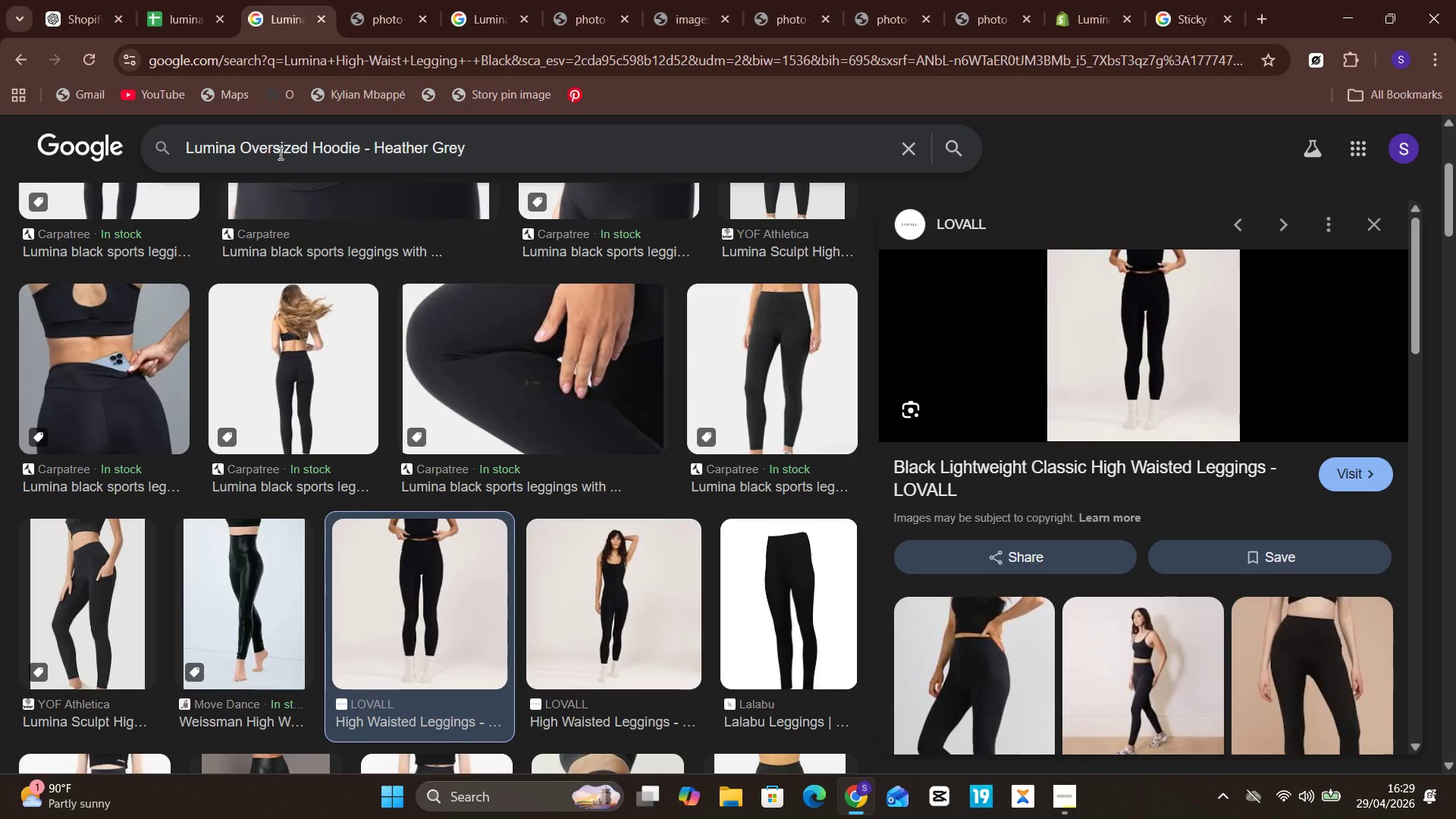 
key(Enter)
 